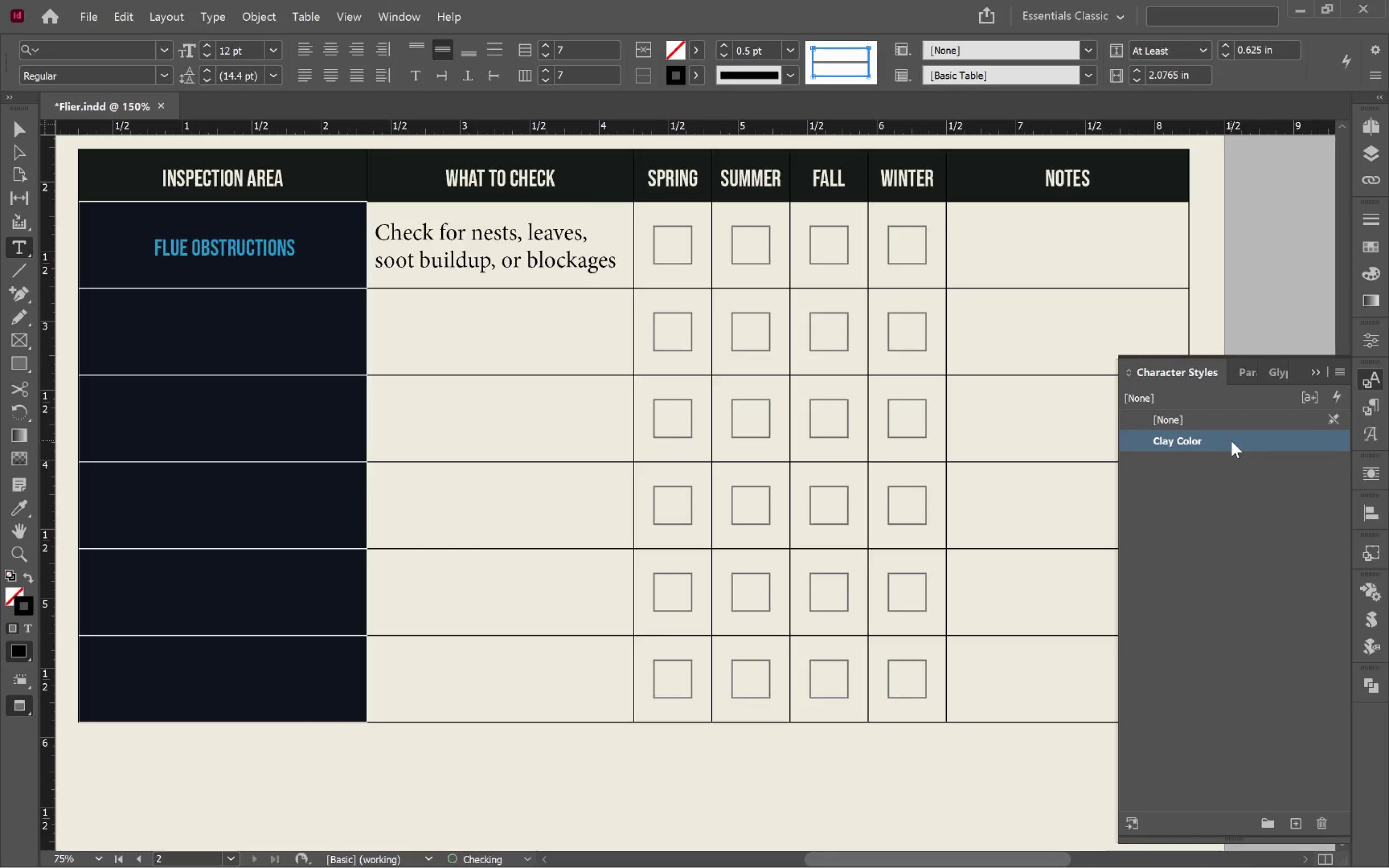 
left_click([289, 325])
 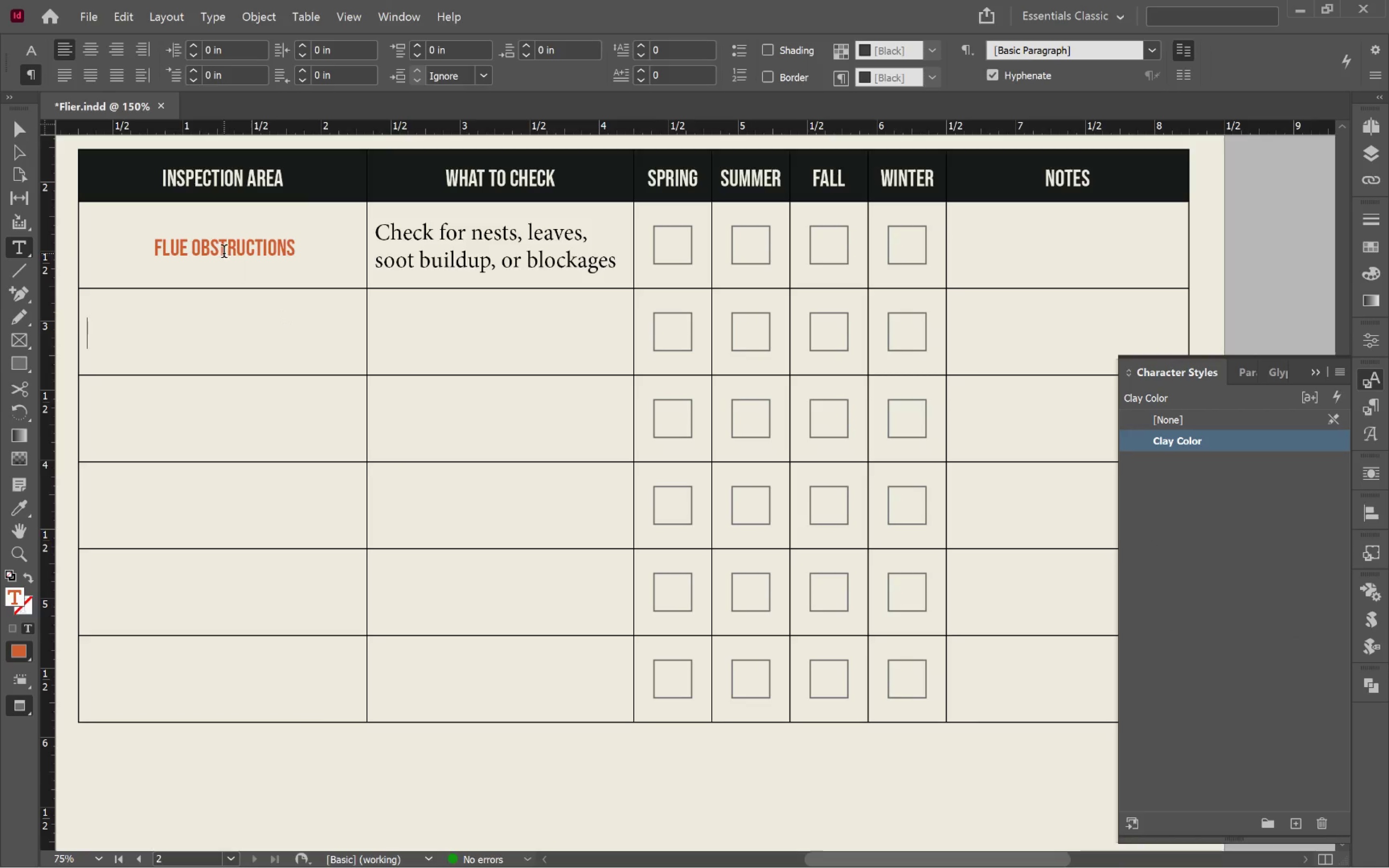 
left_click([224, 252])
 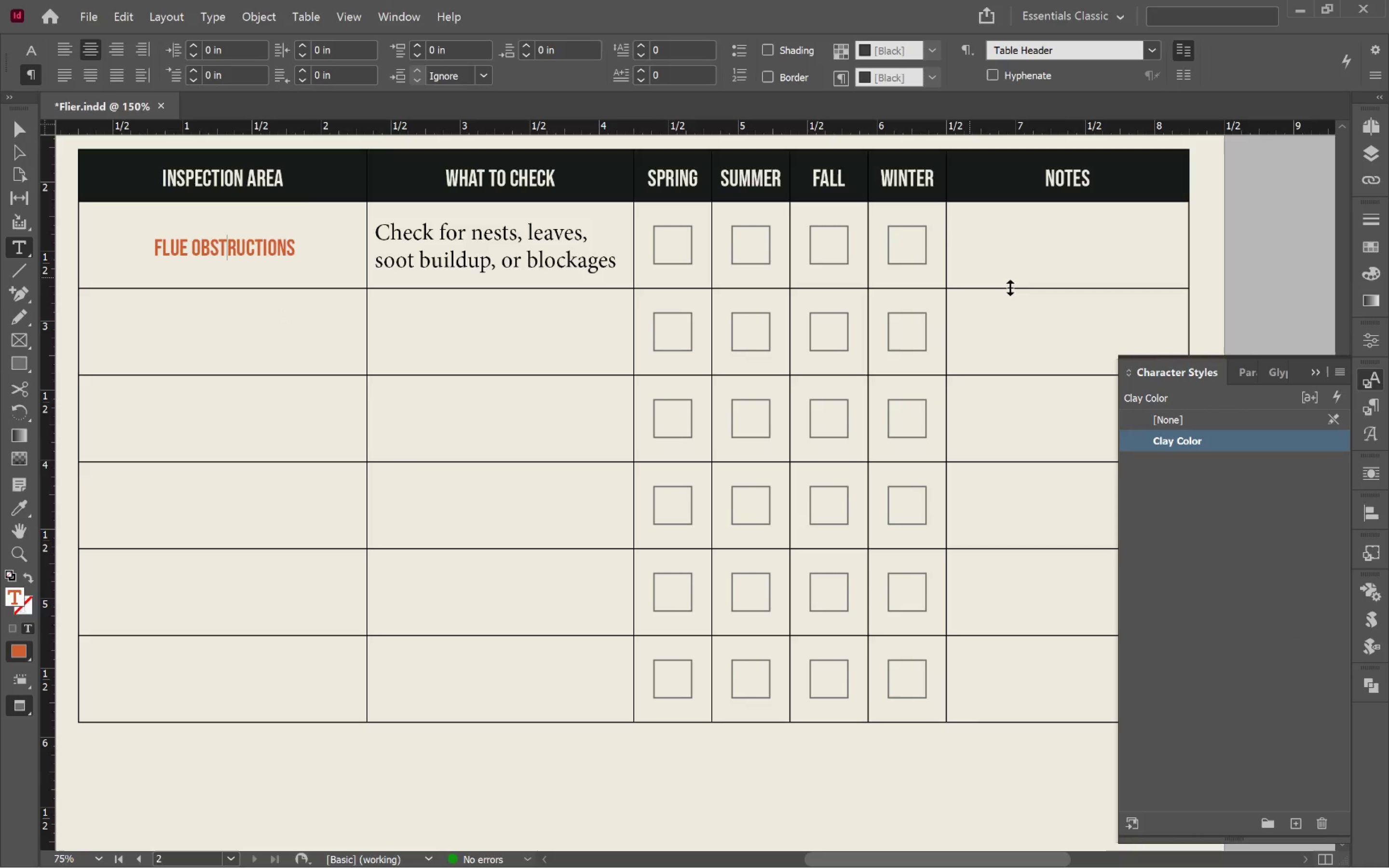 
left_click([1247, 373])
 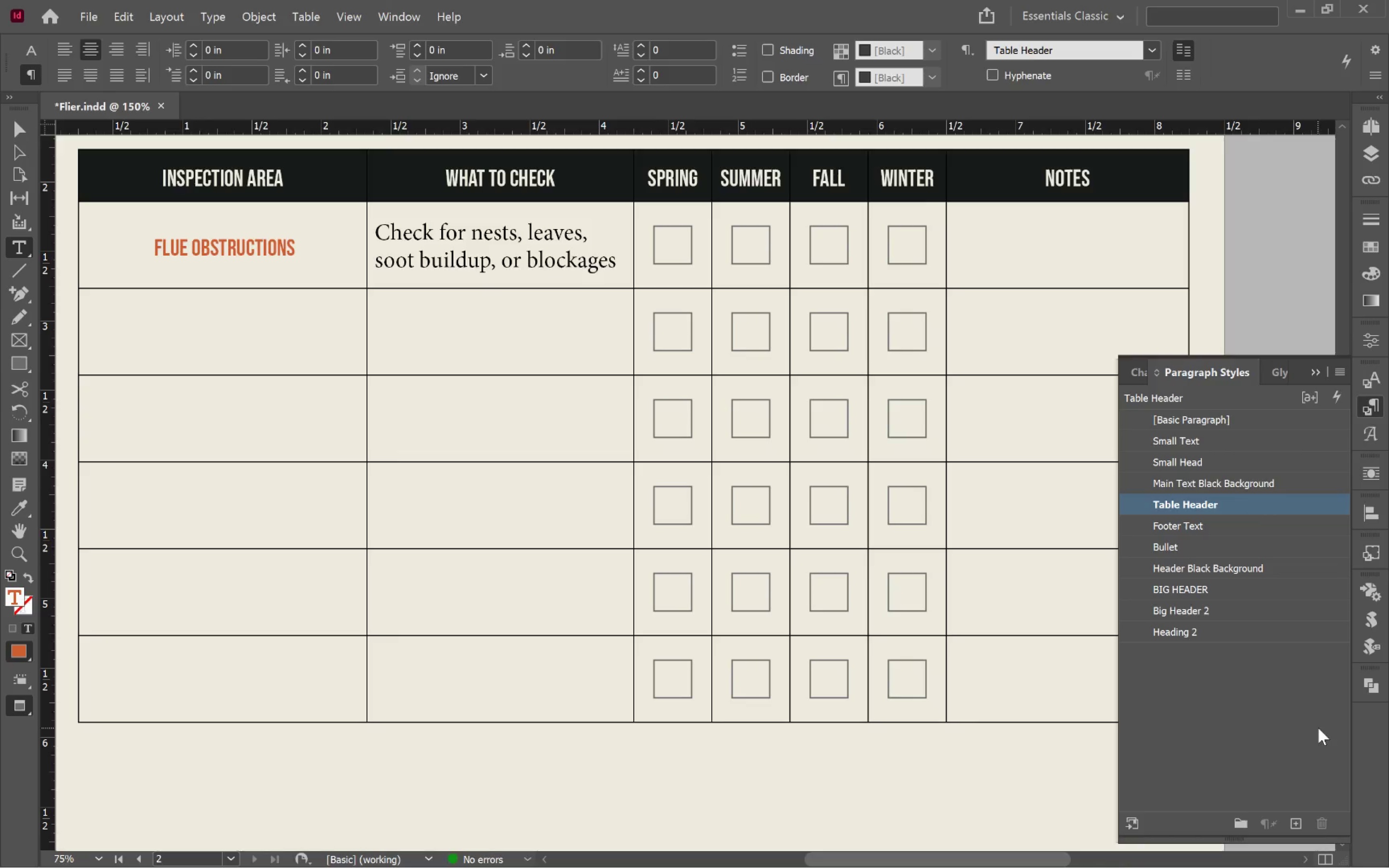 
mouse_move([1289, 820])
 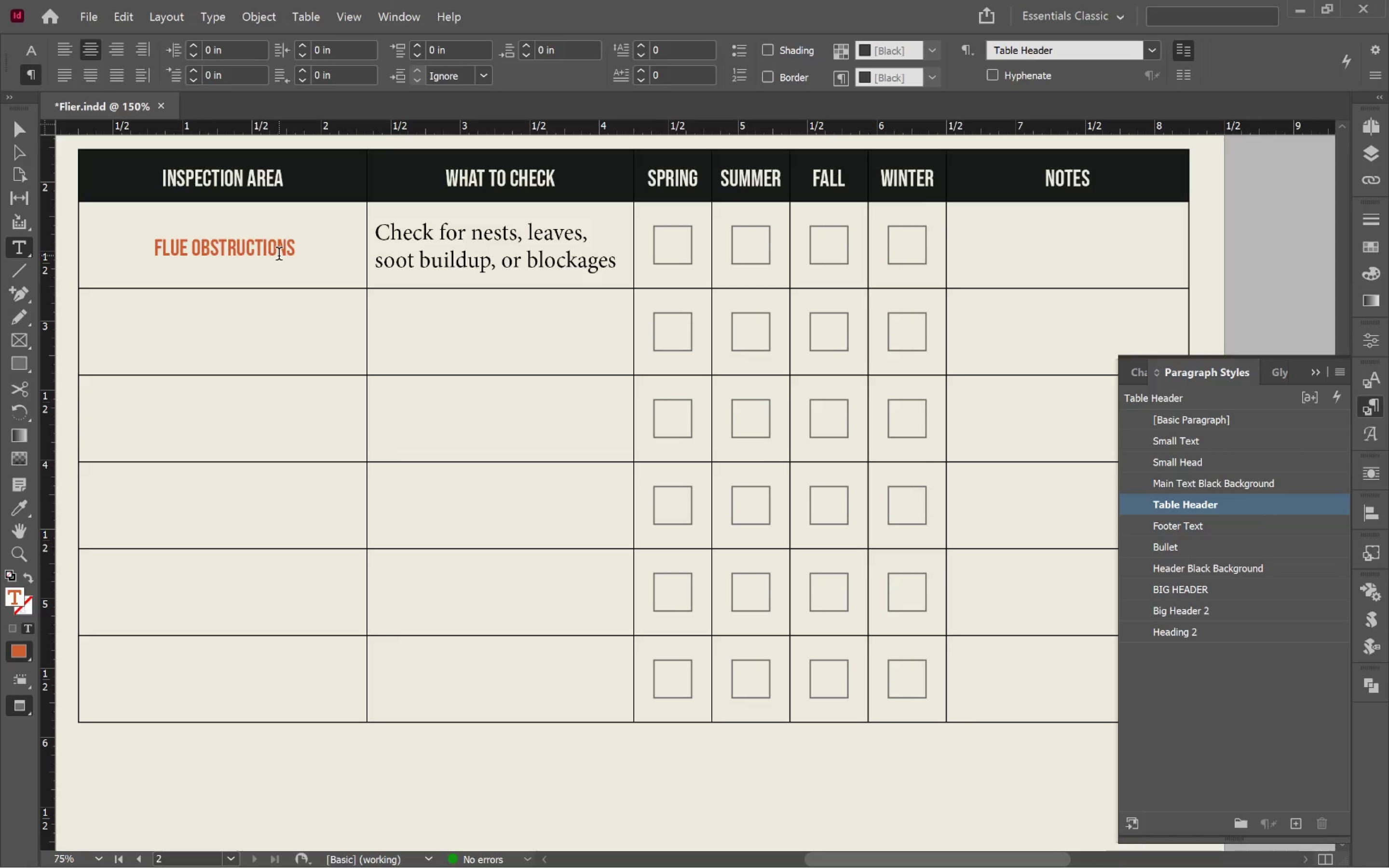 
left_click_drag(start_coordinate=[283, 251], to_coordinate=[347, 712])
 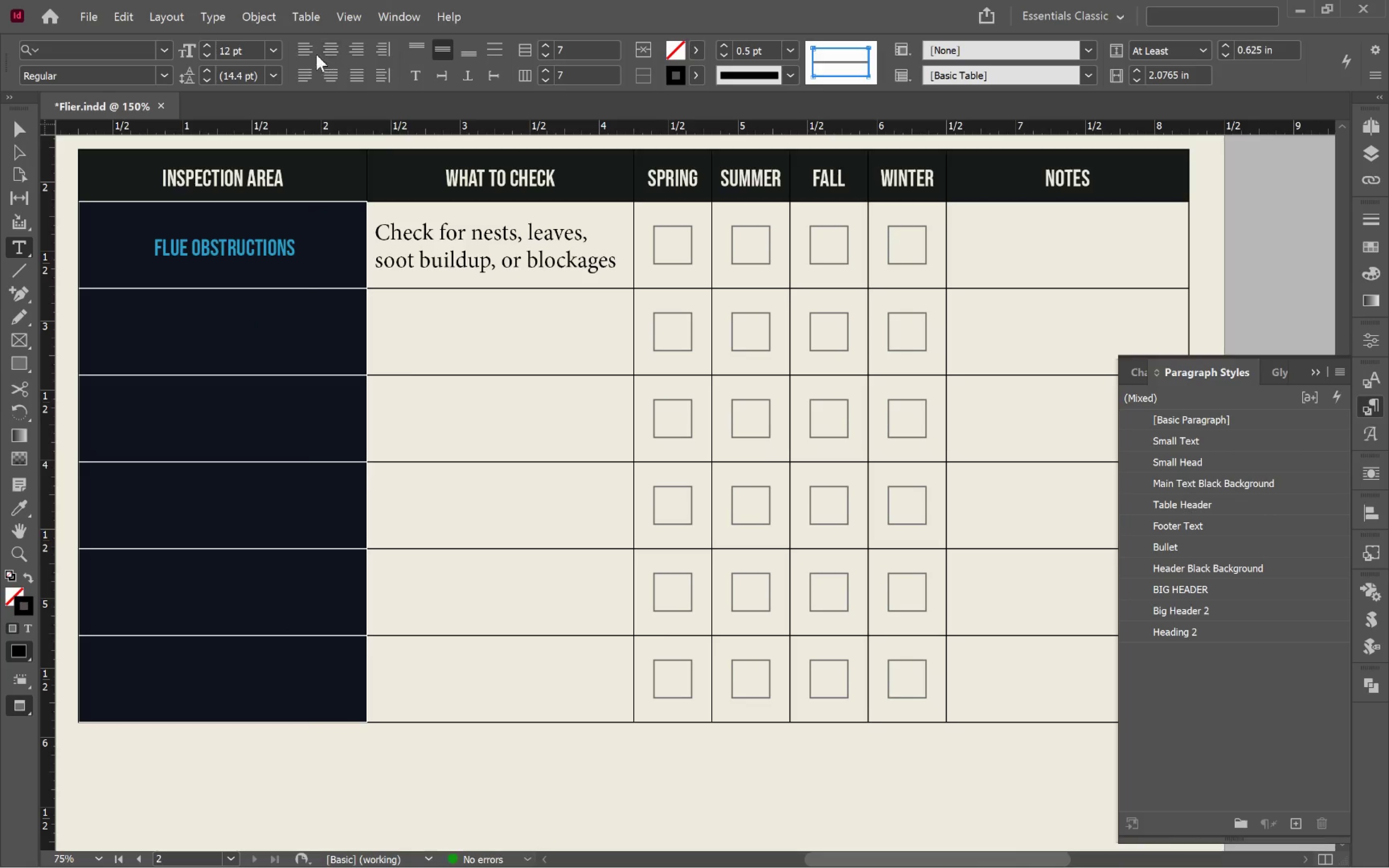 
left_click([311, 51])
 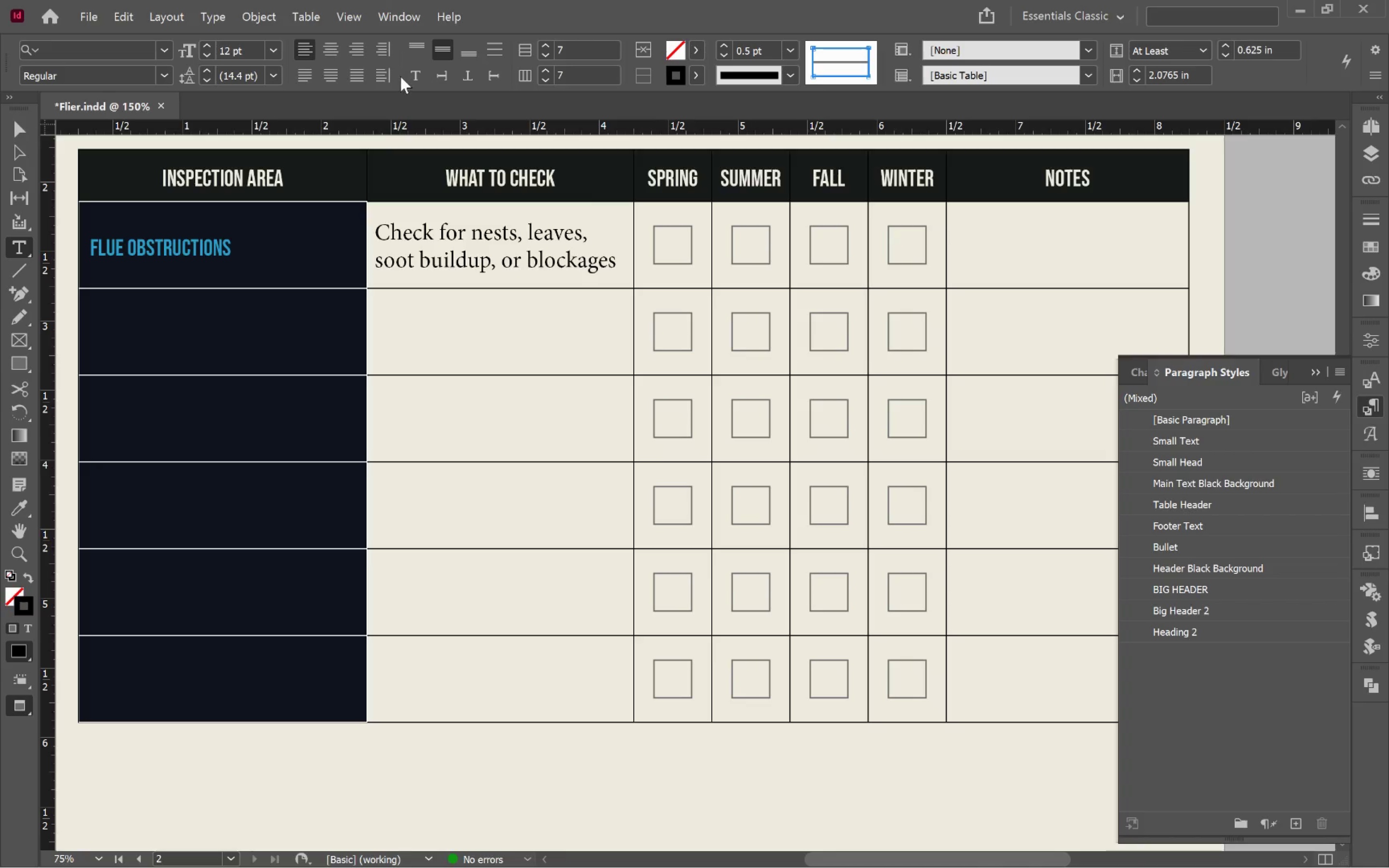 
mouse_move([421, 85])
 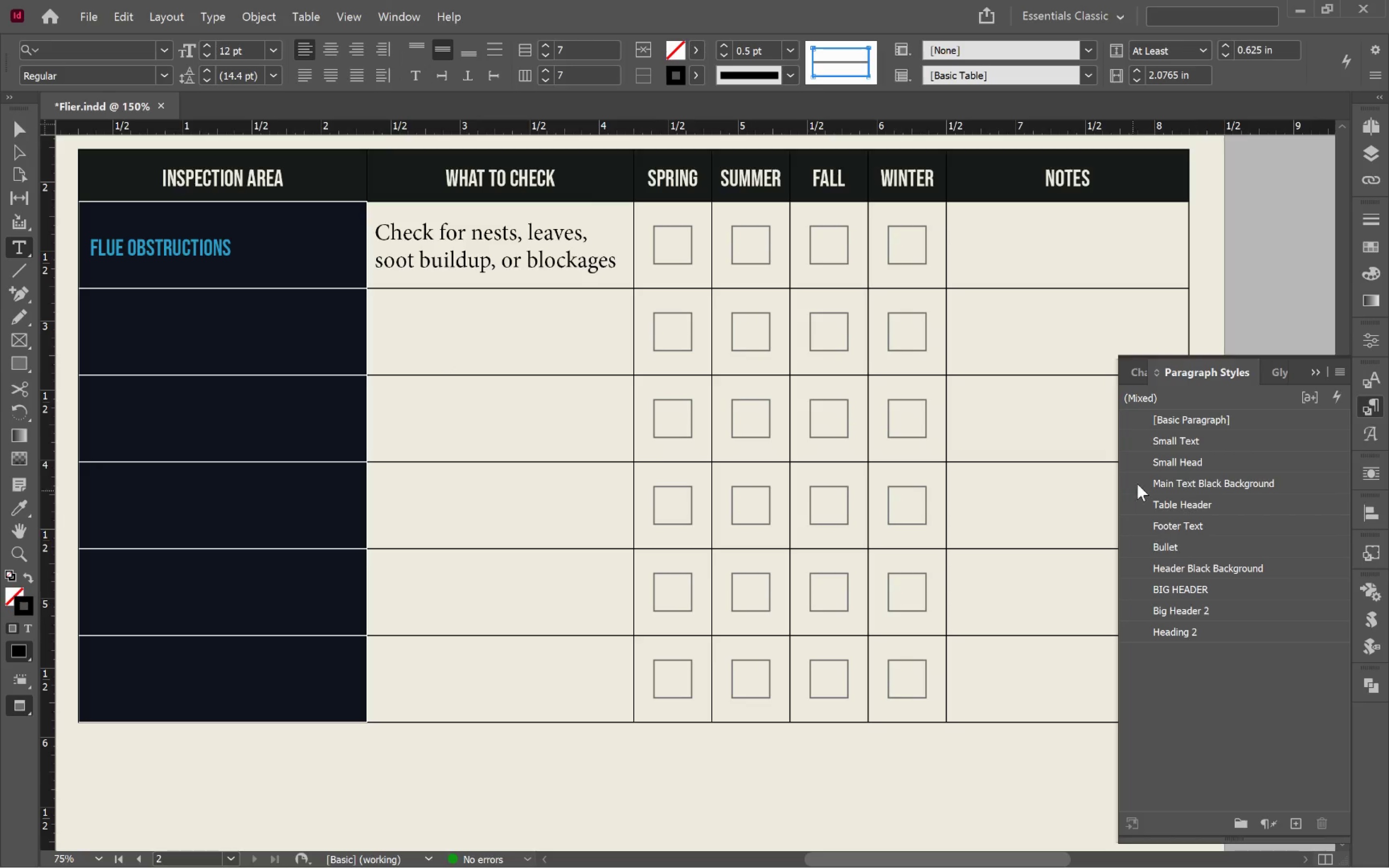 
left_click([256, 274])
 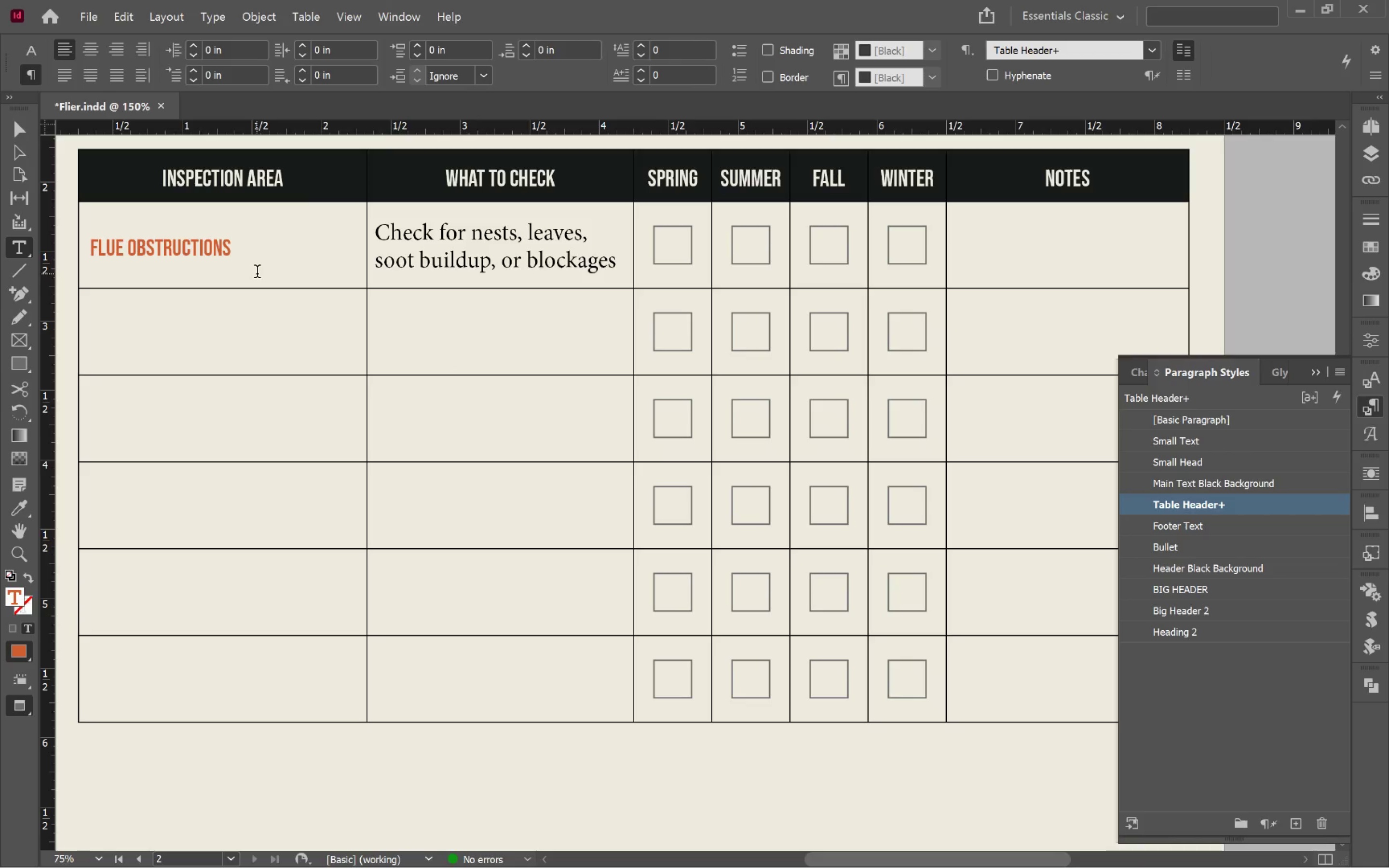 
hold_key(key=ControlLeft, duration=0.36)
 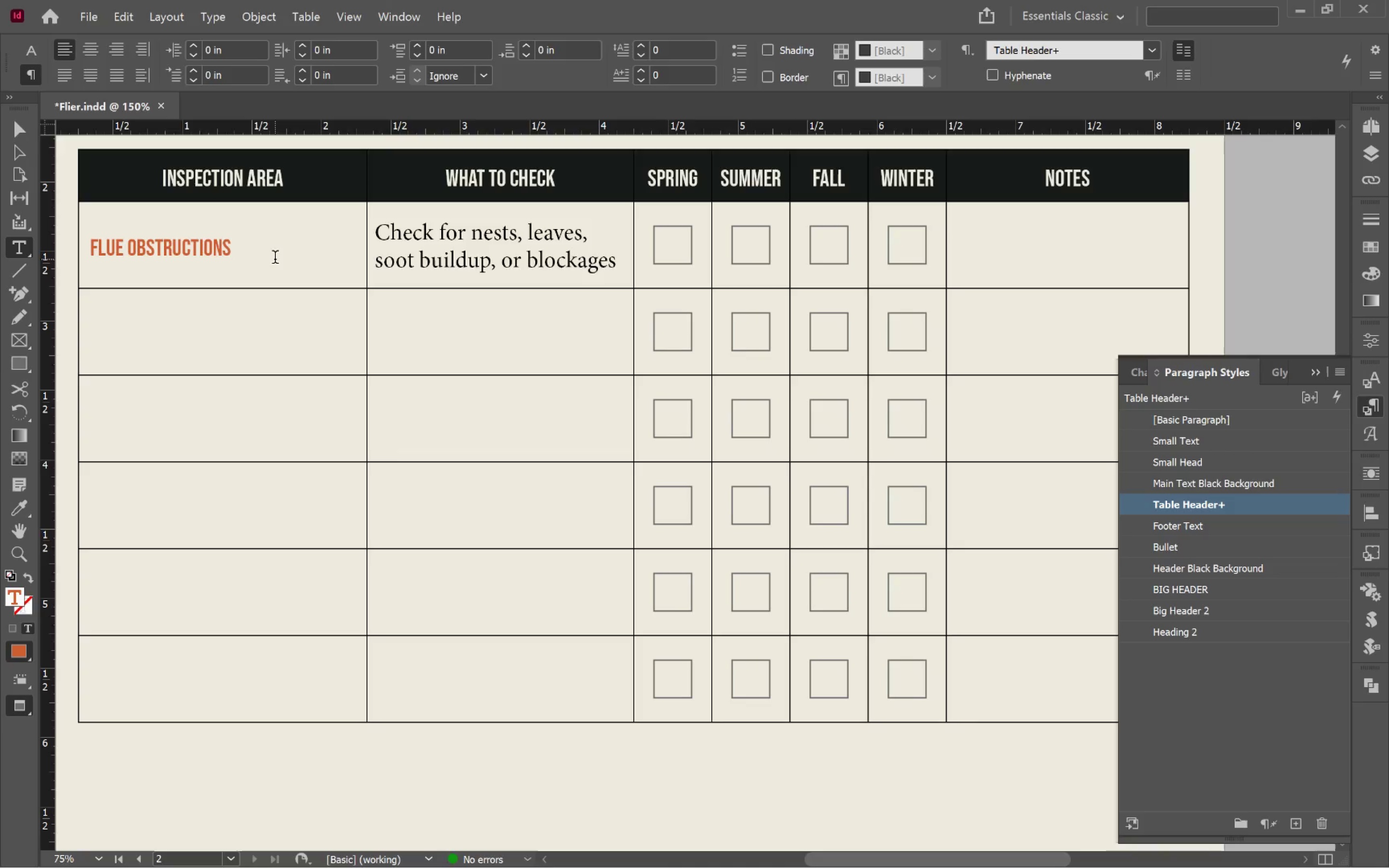 
left_click_drag(start_coordinate=[275, 259], to_coordinate=[279, 665])
 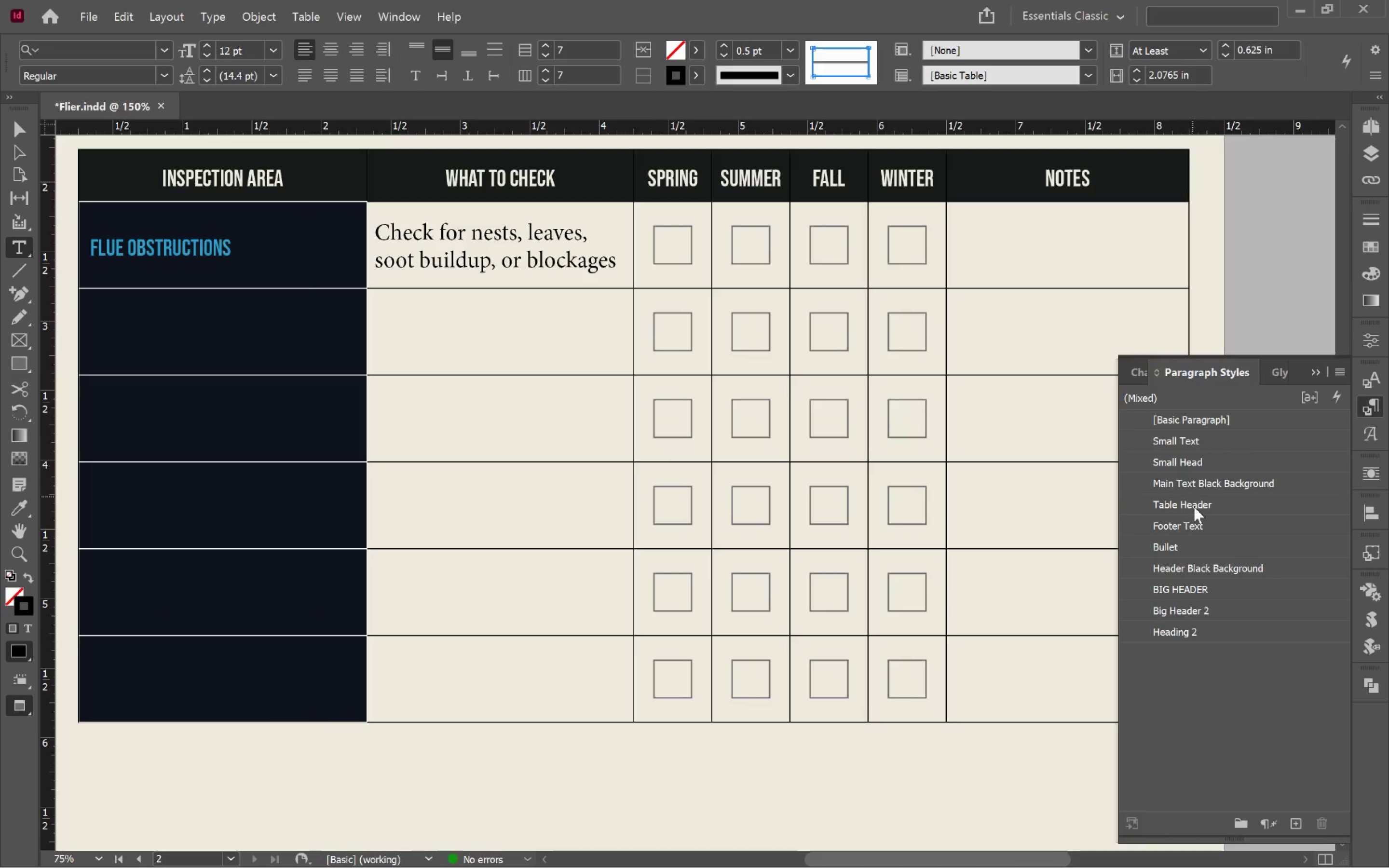 
left_click([1227, 507])
 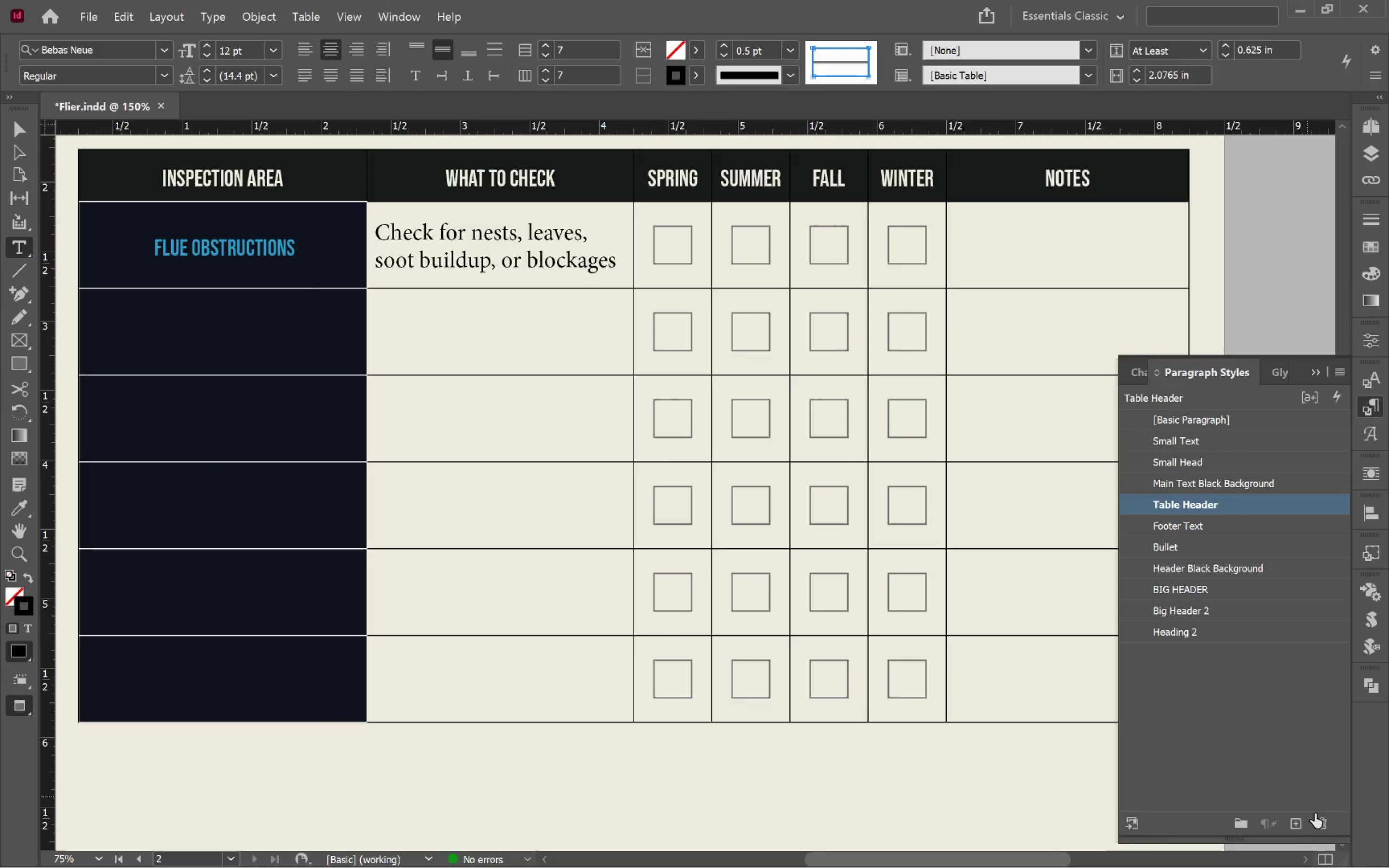 
left_click([1304, 826])
 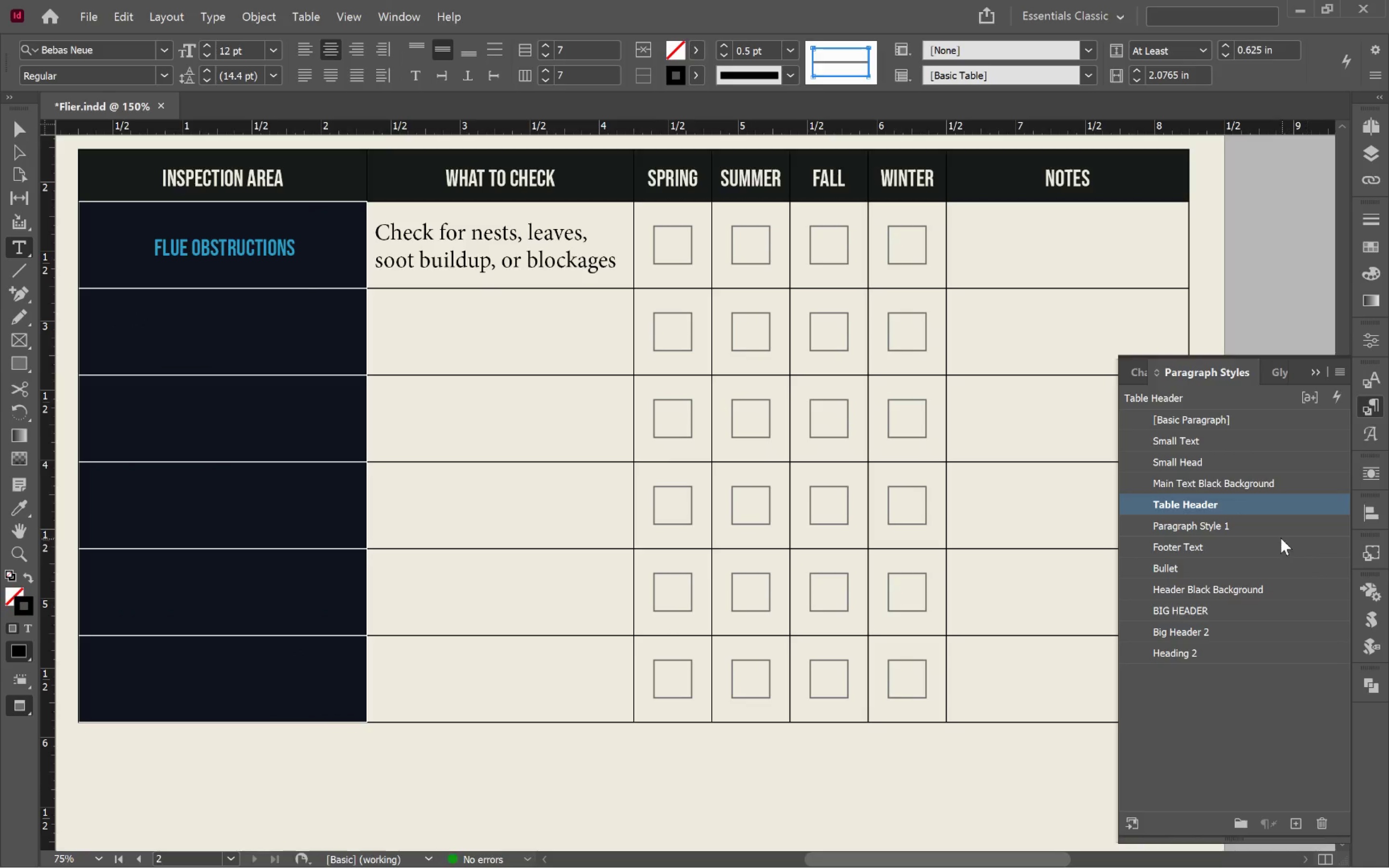 
left_click([1283, 521])
 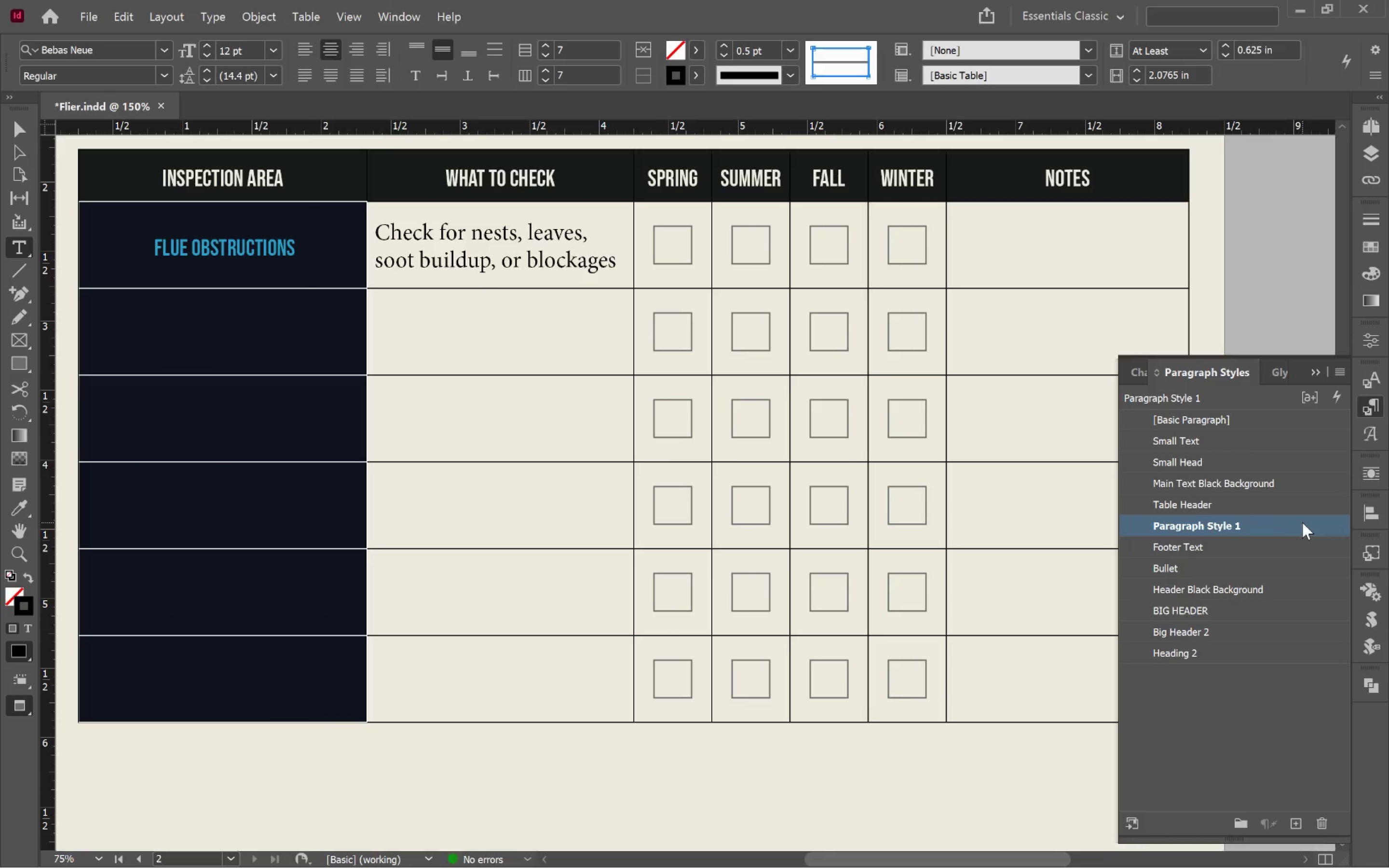 
double_click([1302, 522])
 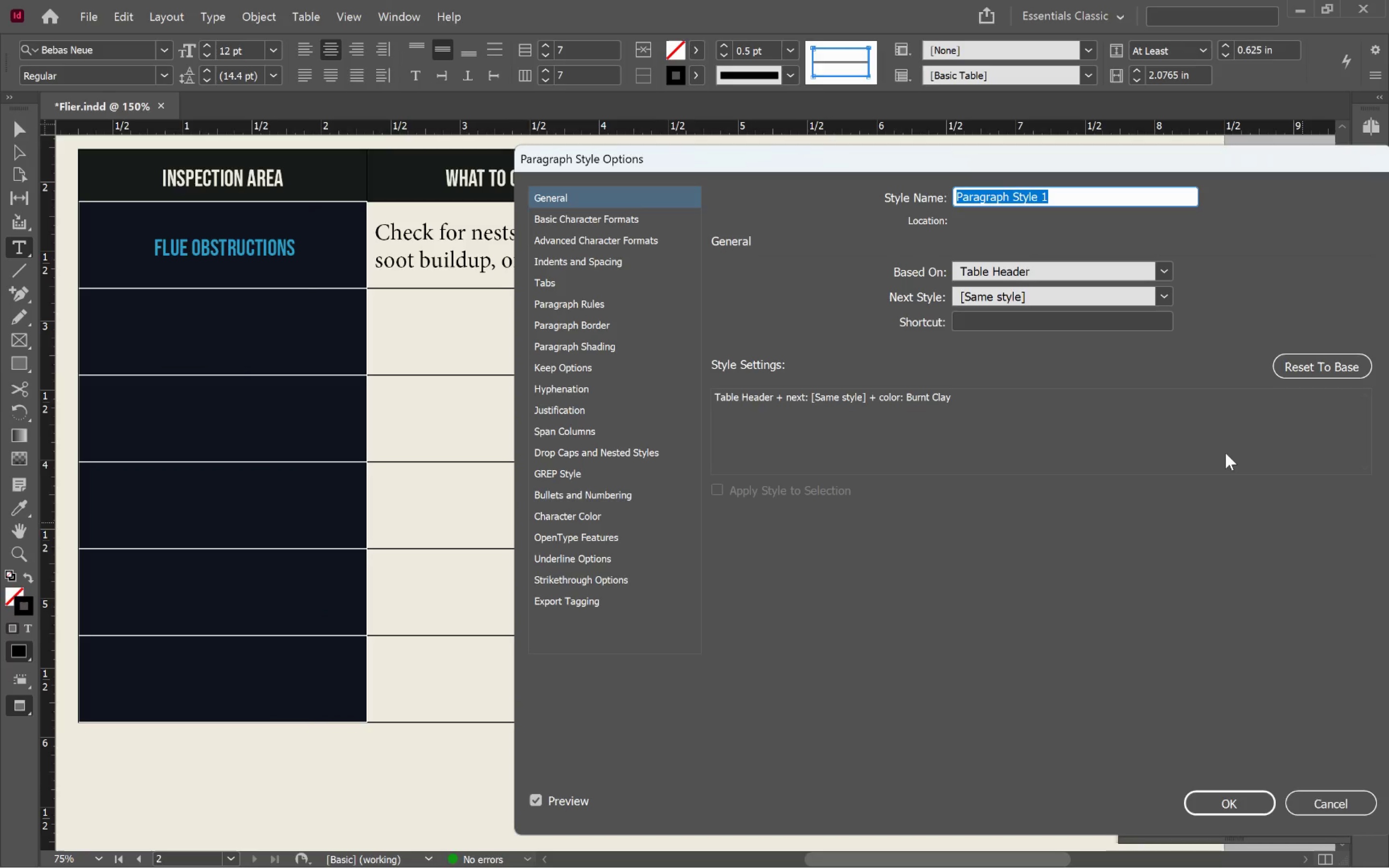 
type(Table Side Head)
 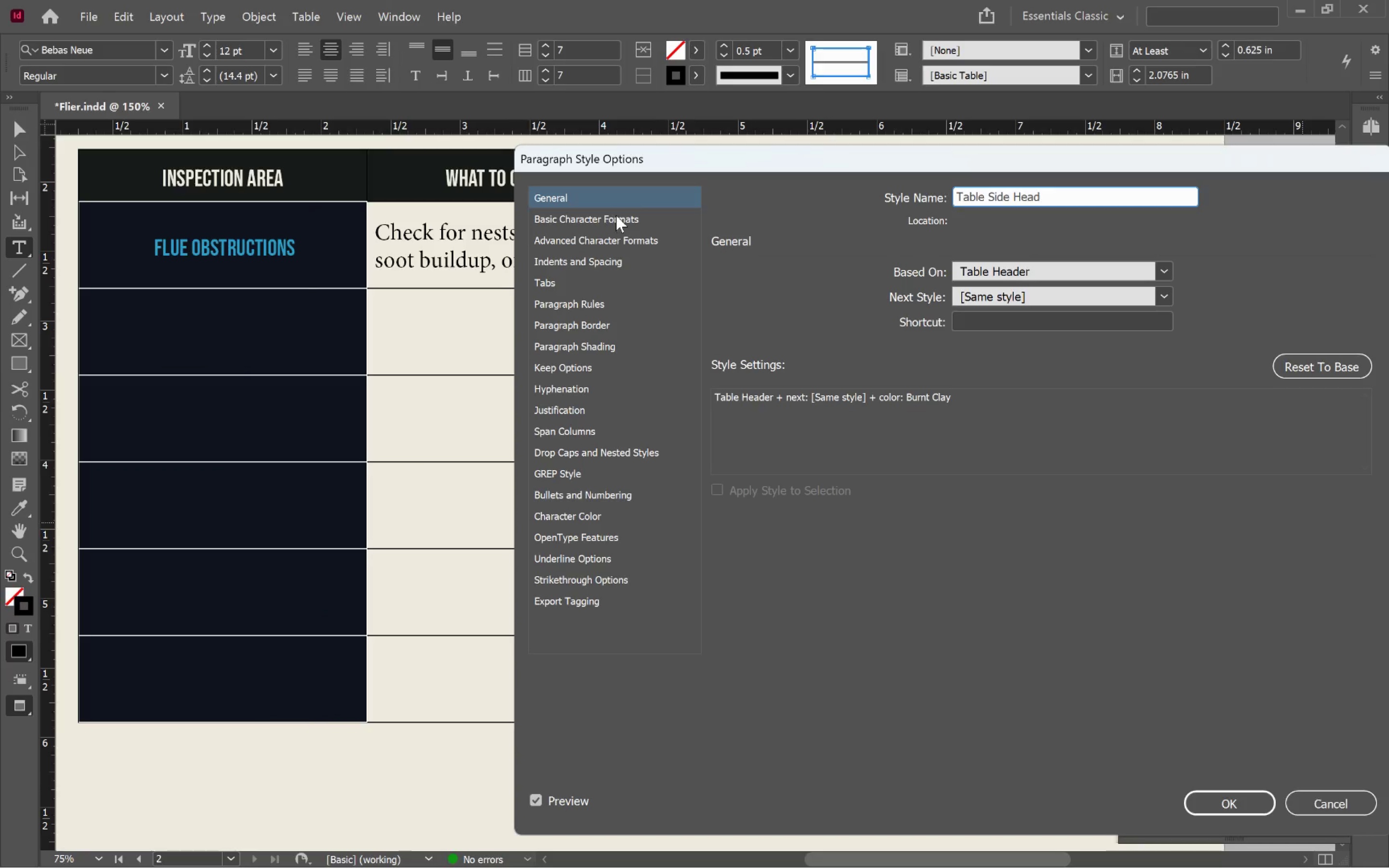 
left_click([620, 216])
 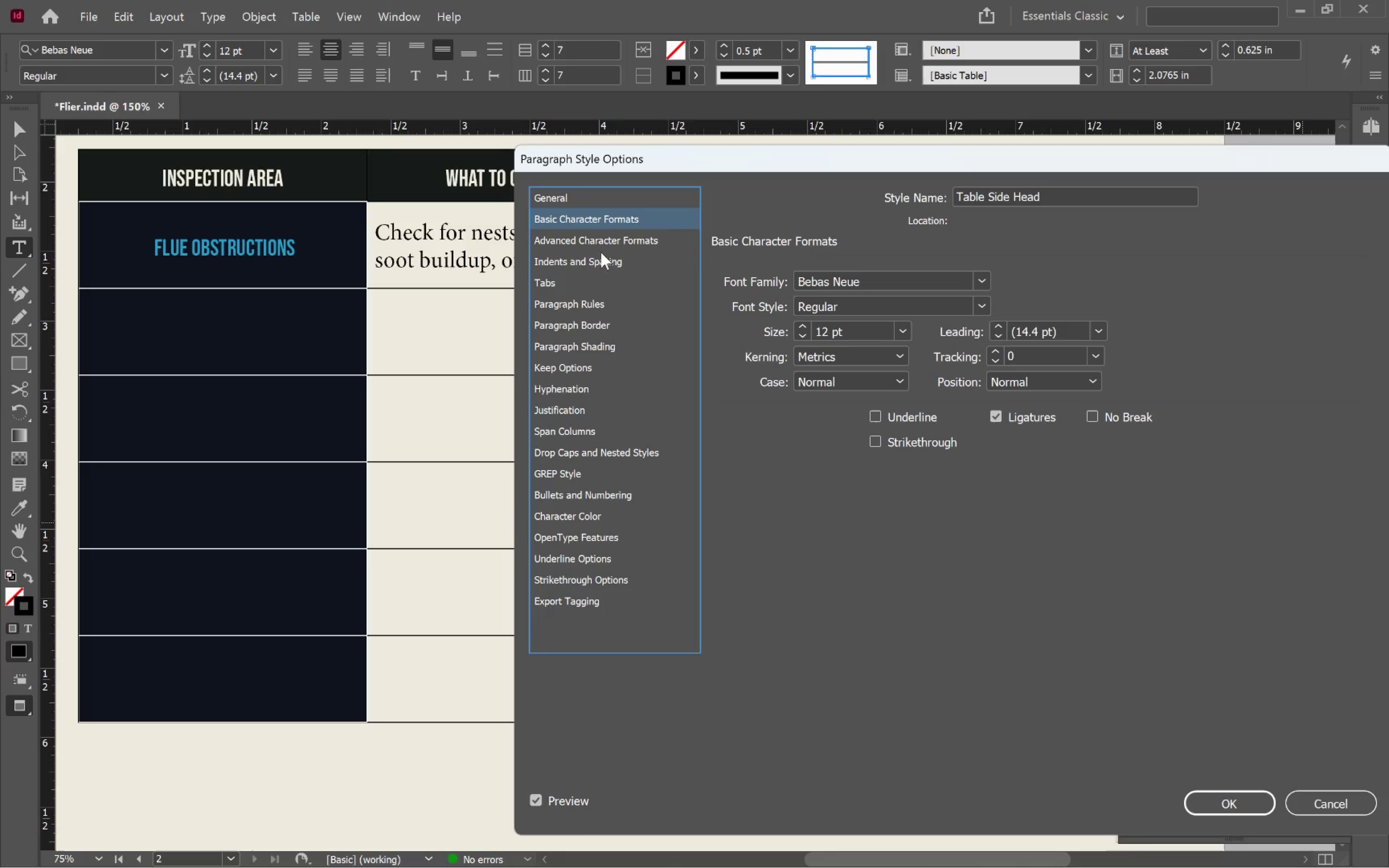 
left_click([608, 265])
 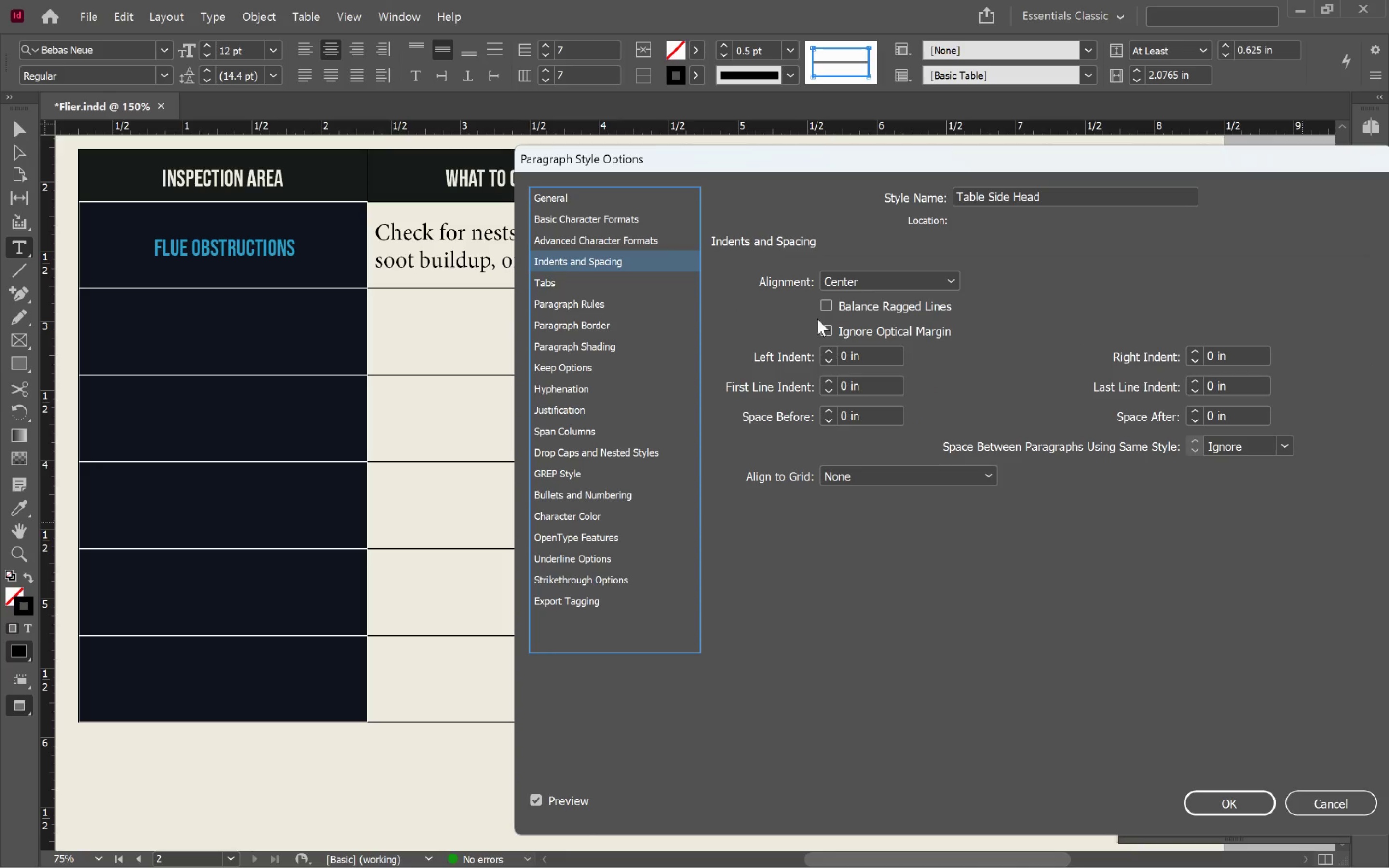 
left_click([867, 286])
 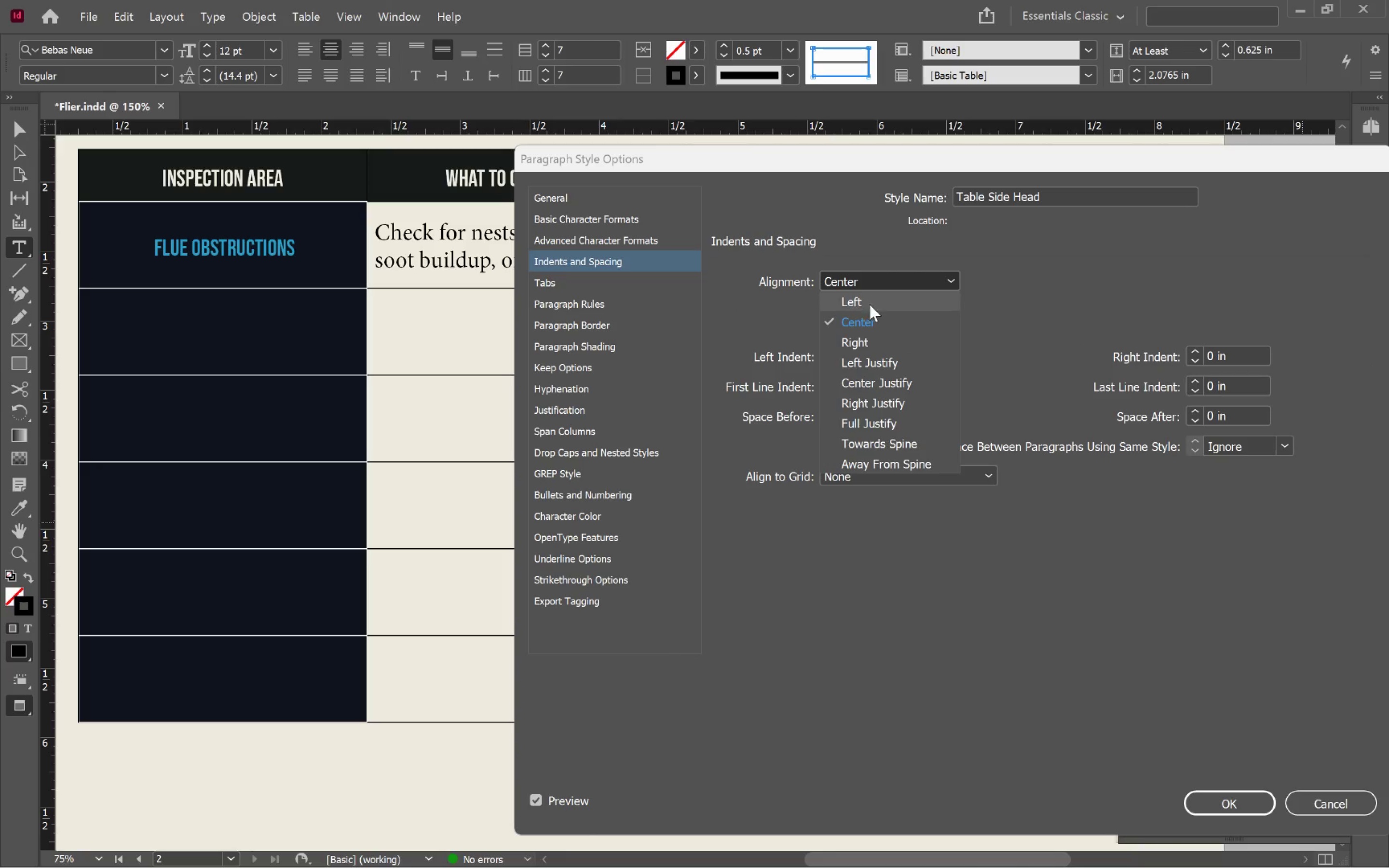 
left_click([870, 304])
 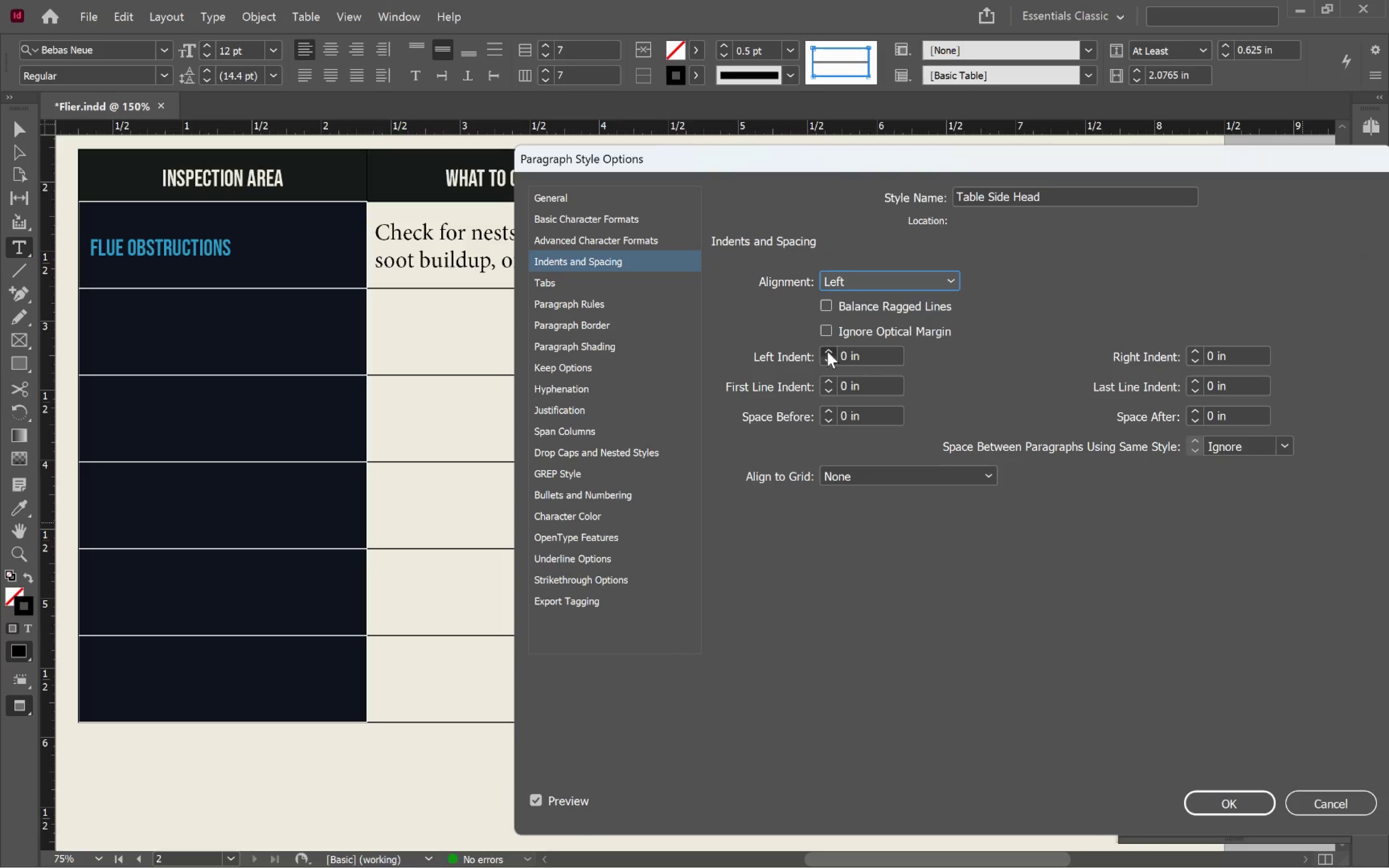 
double_click([827, 351])
 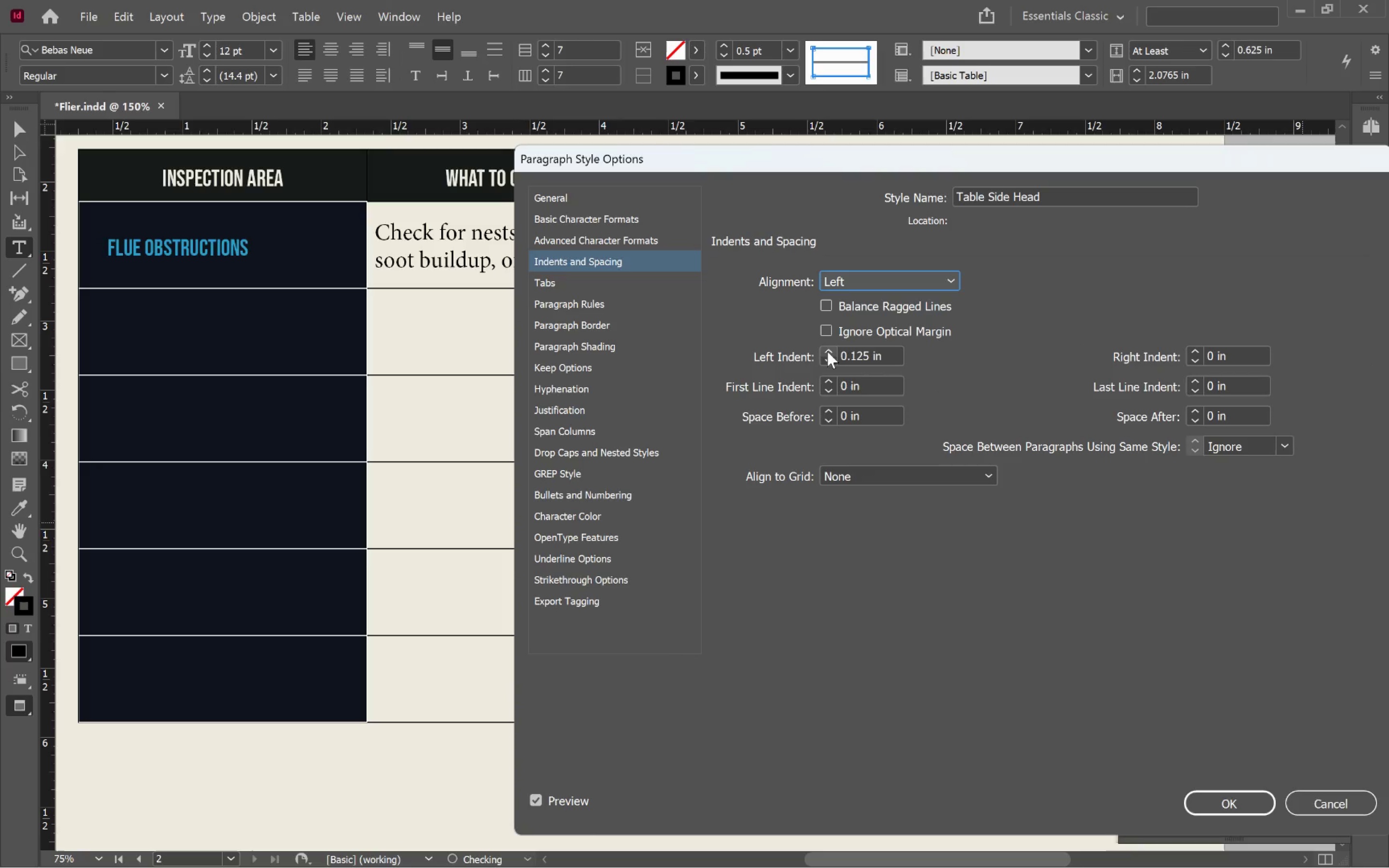 
triple_click([827, 351])
 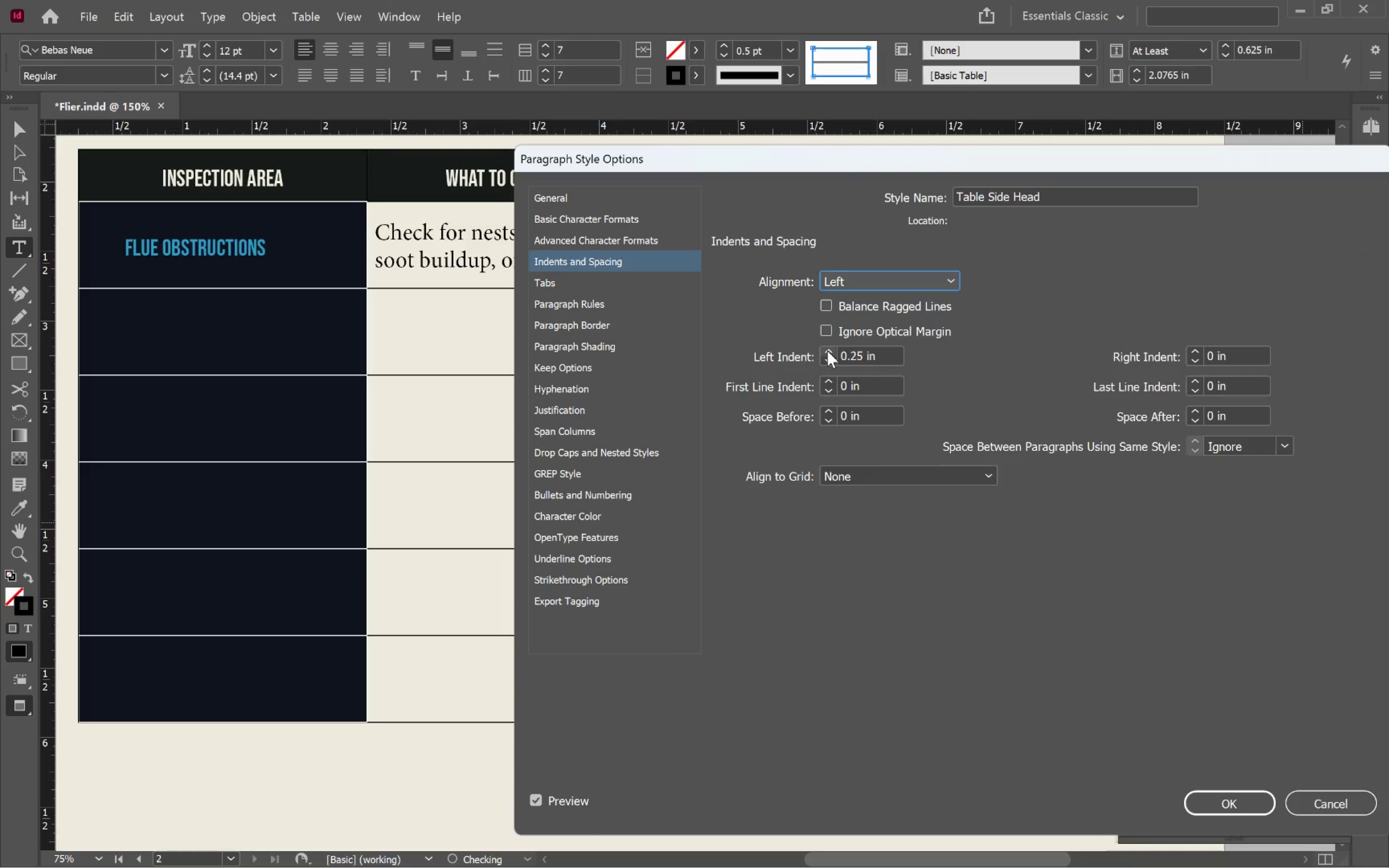 
triple_click([827, 351])
 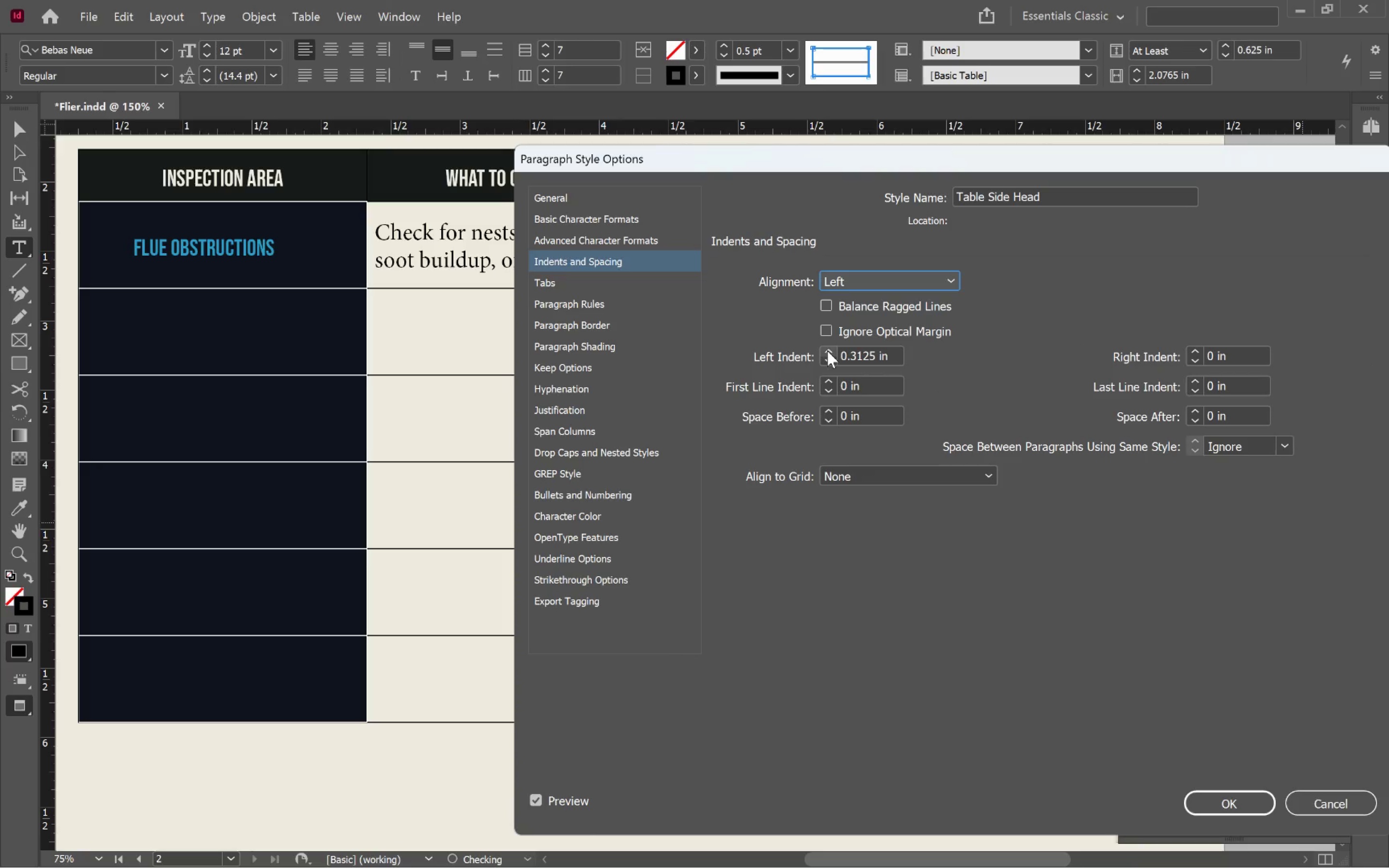 
triple_click([827, 351])
 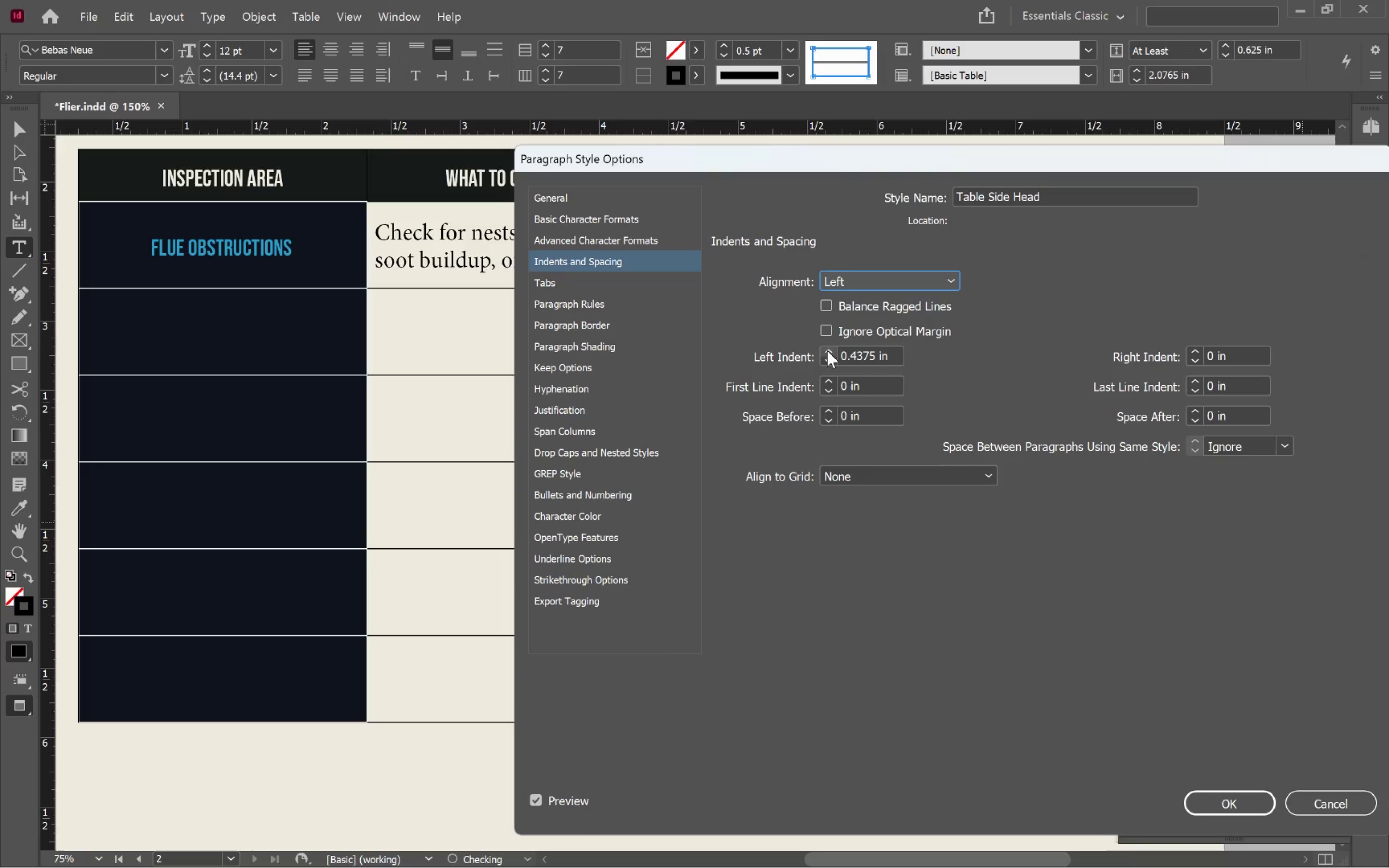 
double_click([827, 351])
 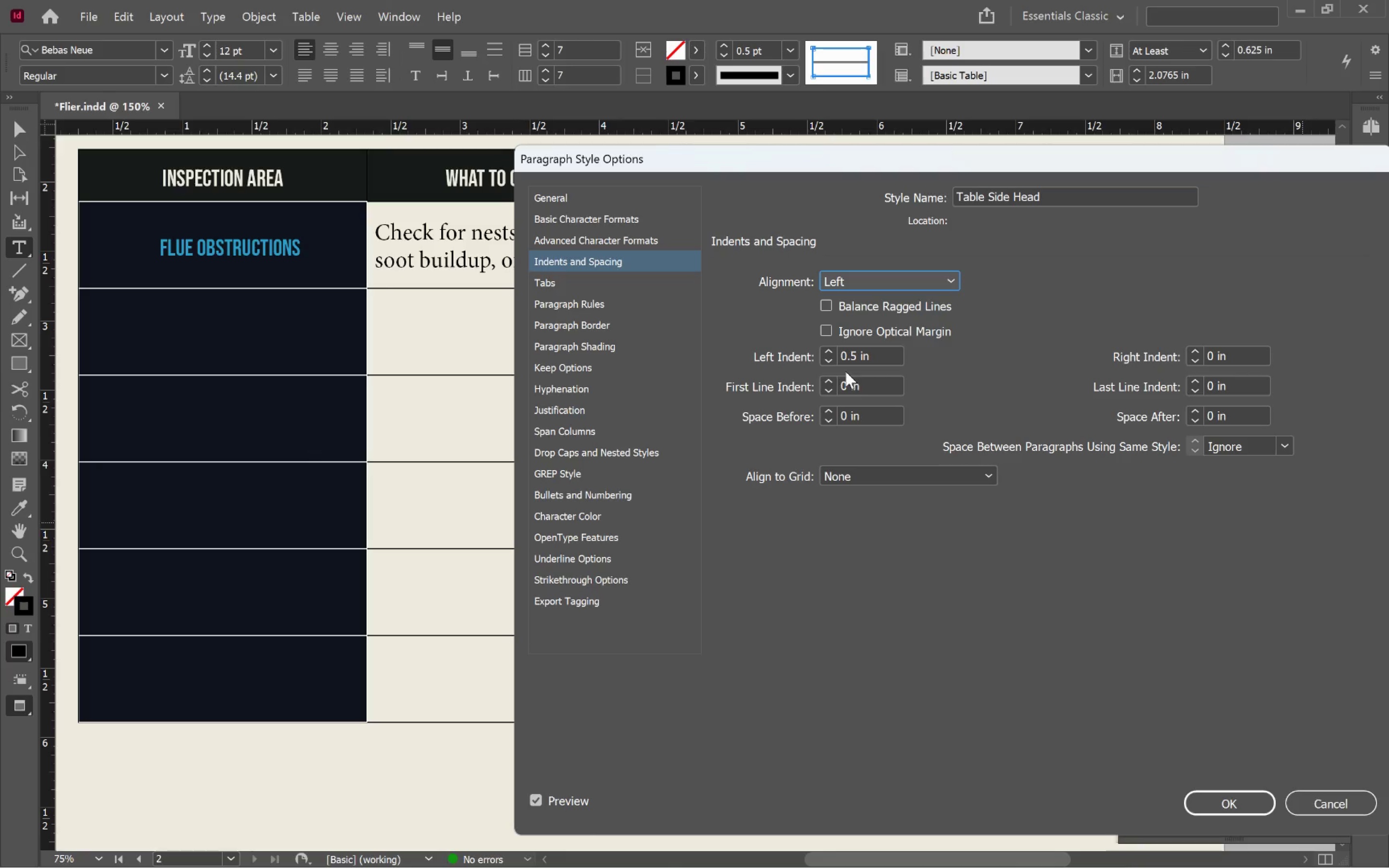 
wait(7.71)
 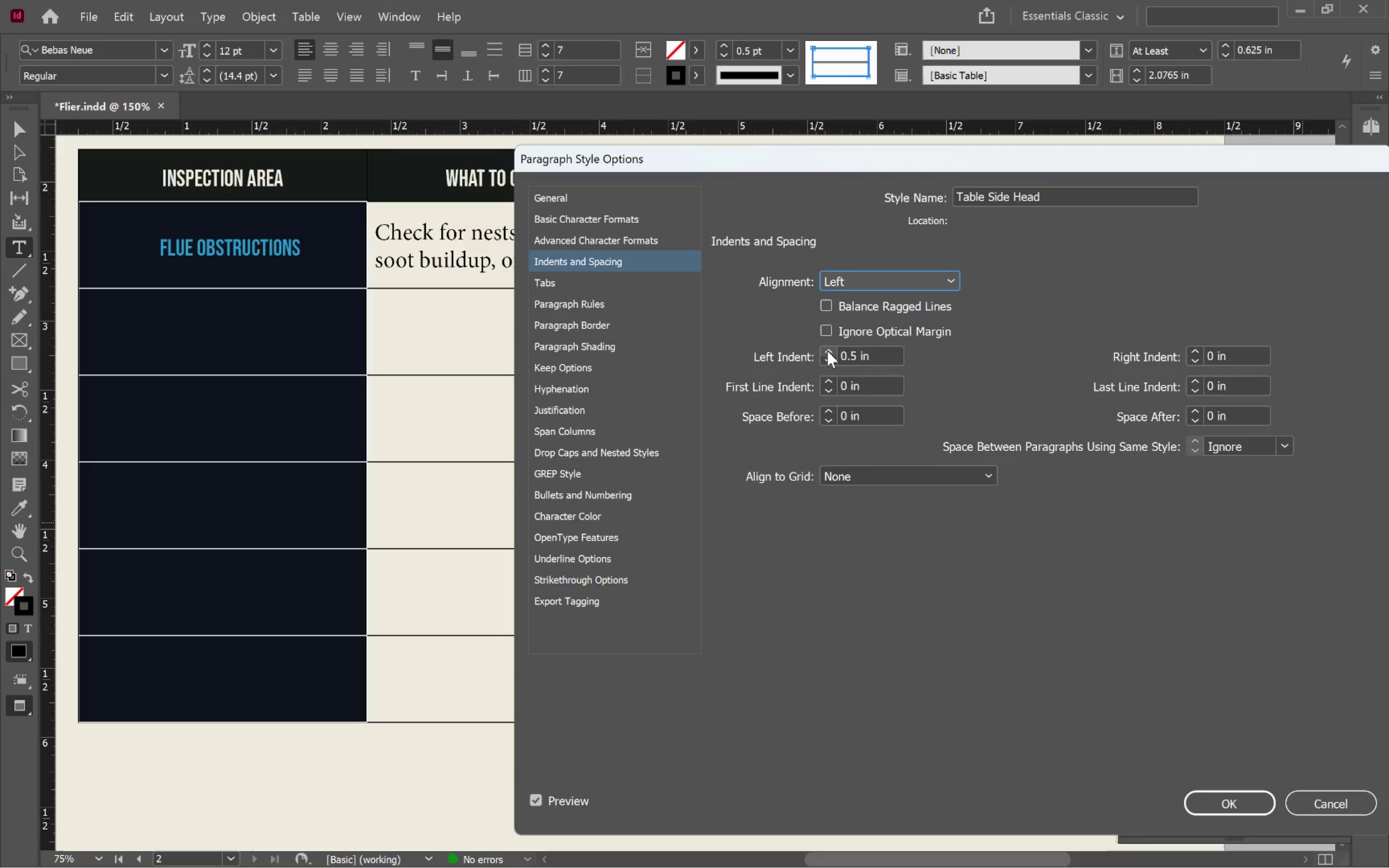 
left_click([828, 350])
 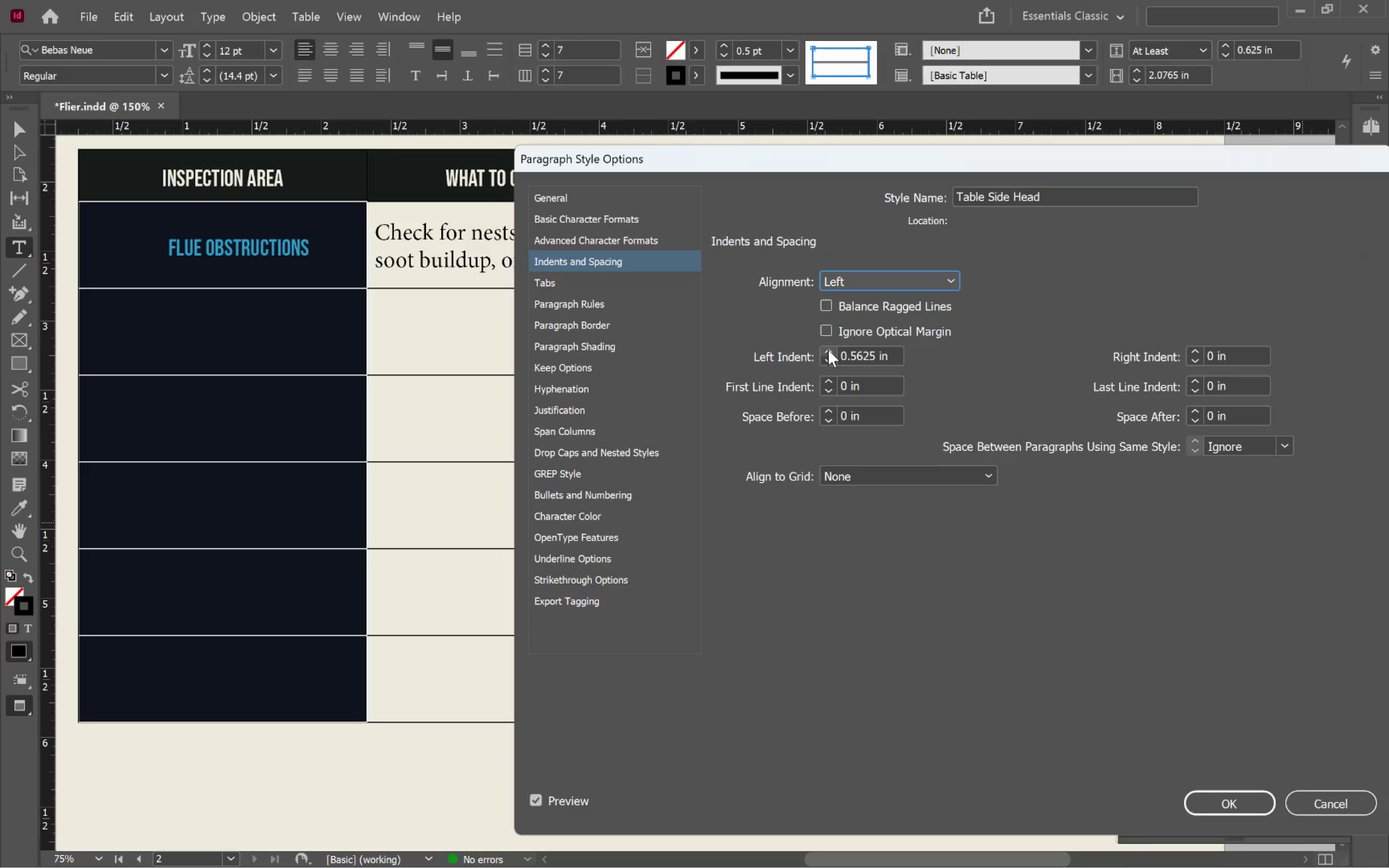 
left_click([828, 350])
 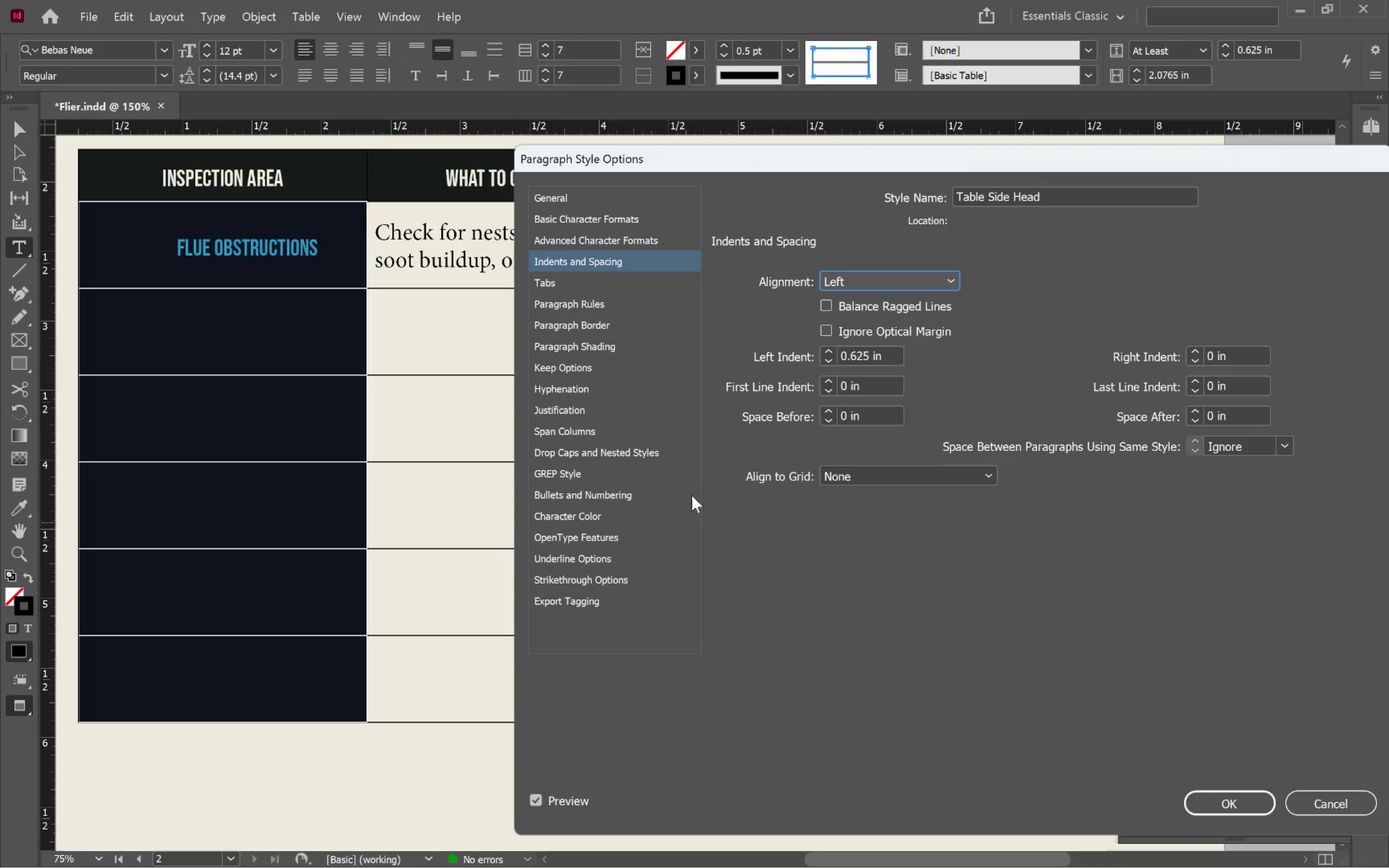 
left_click([1228, 804])
 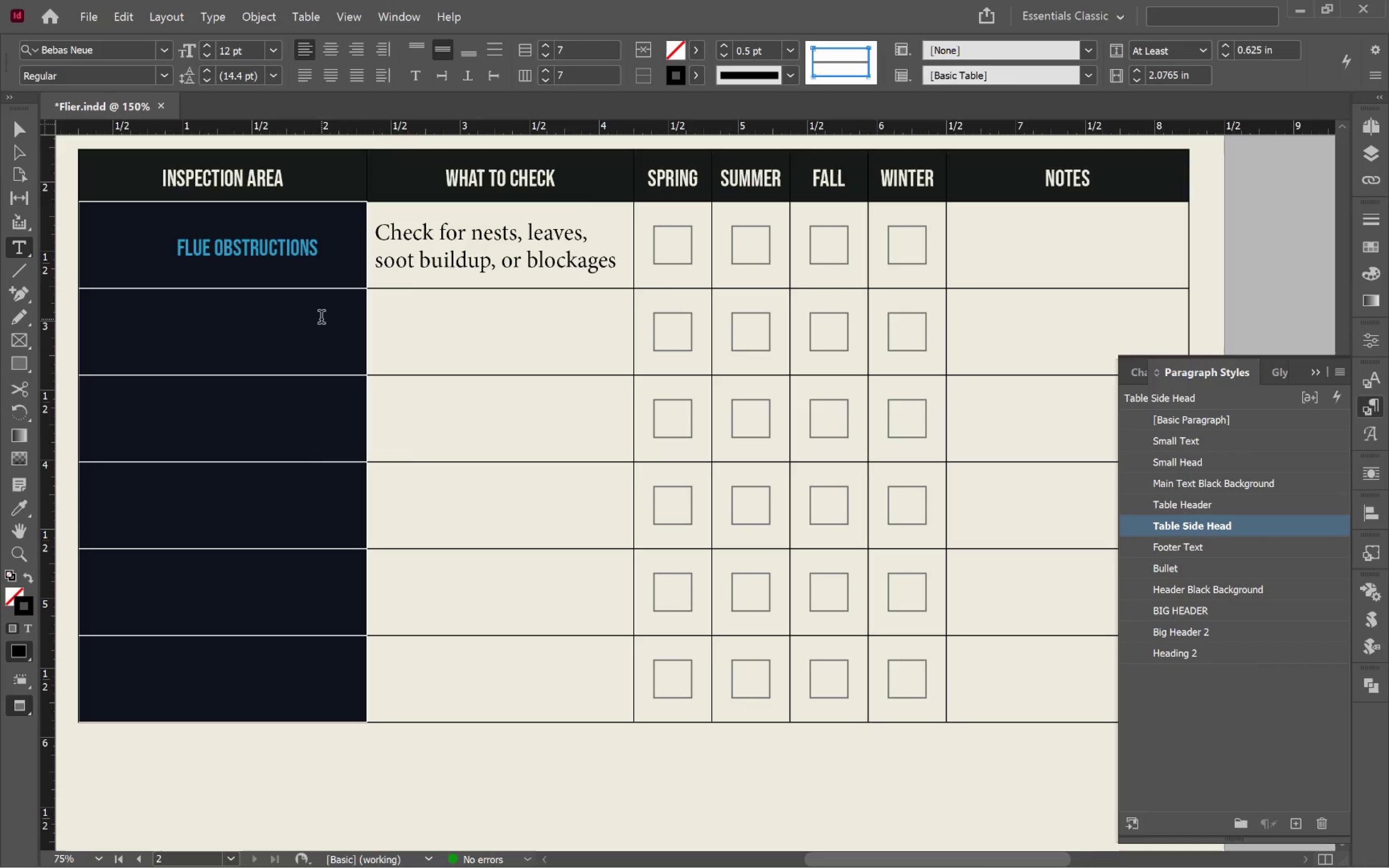 
left_click([314, 336])
 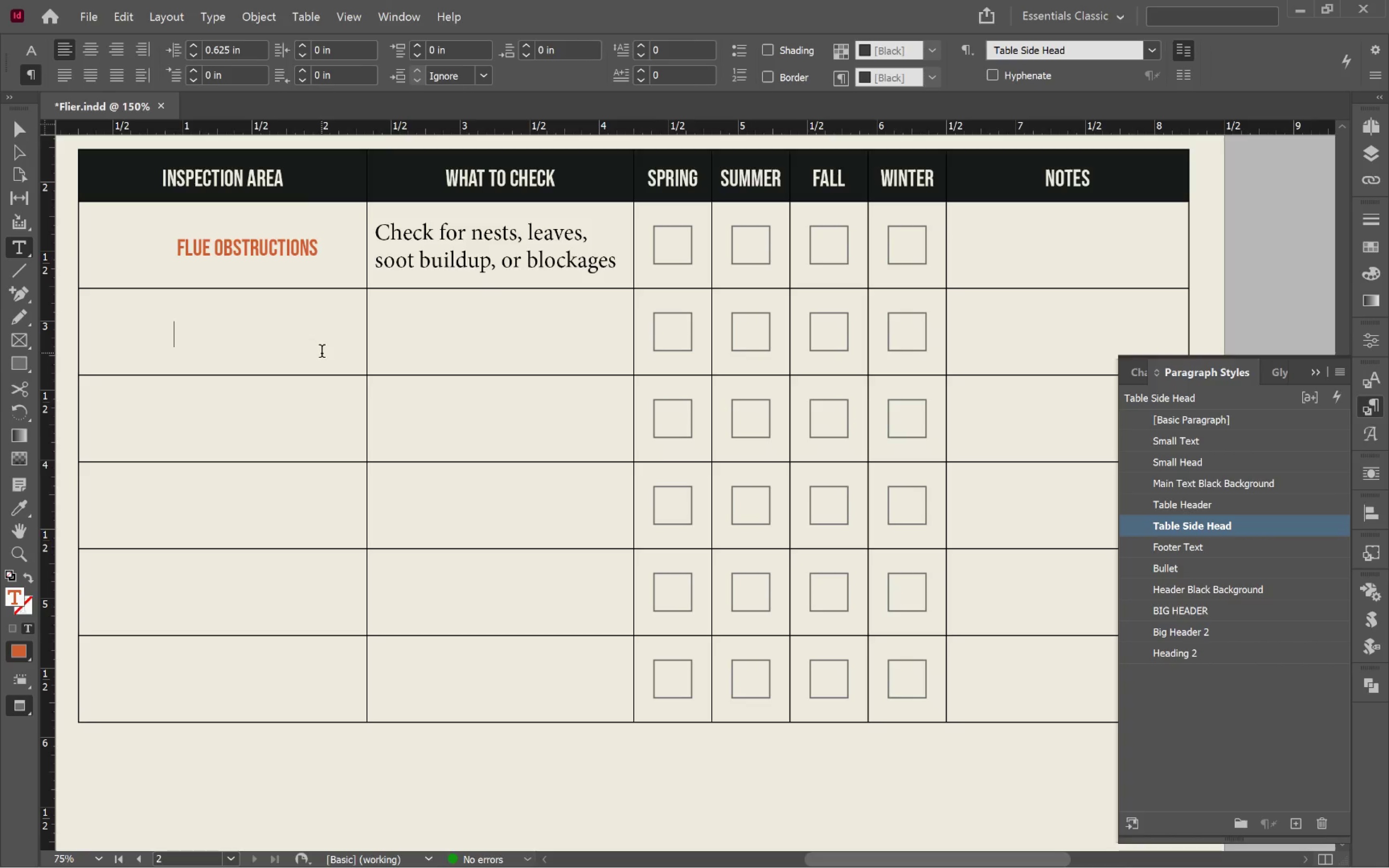 
key(Alt+Tab)
 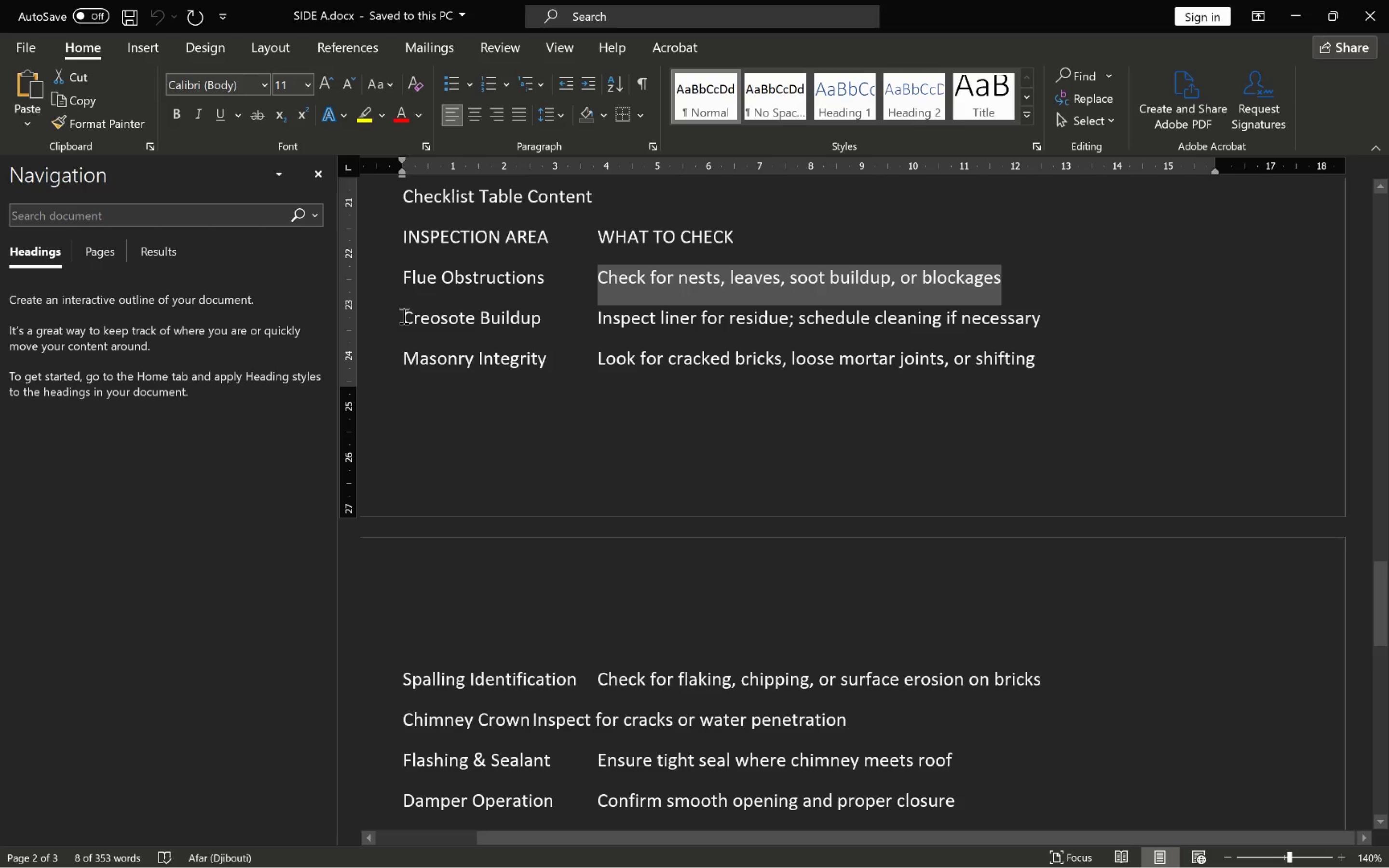 
wait(5.83)
 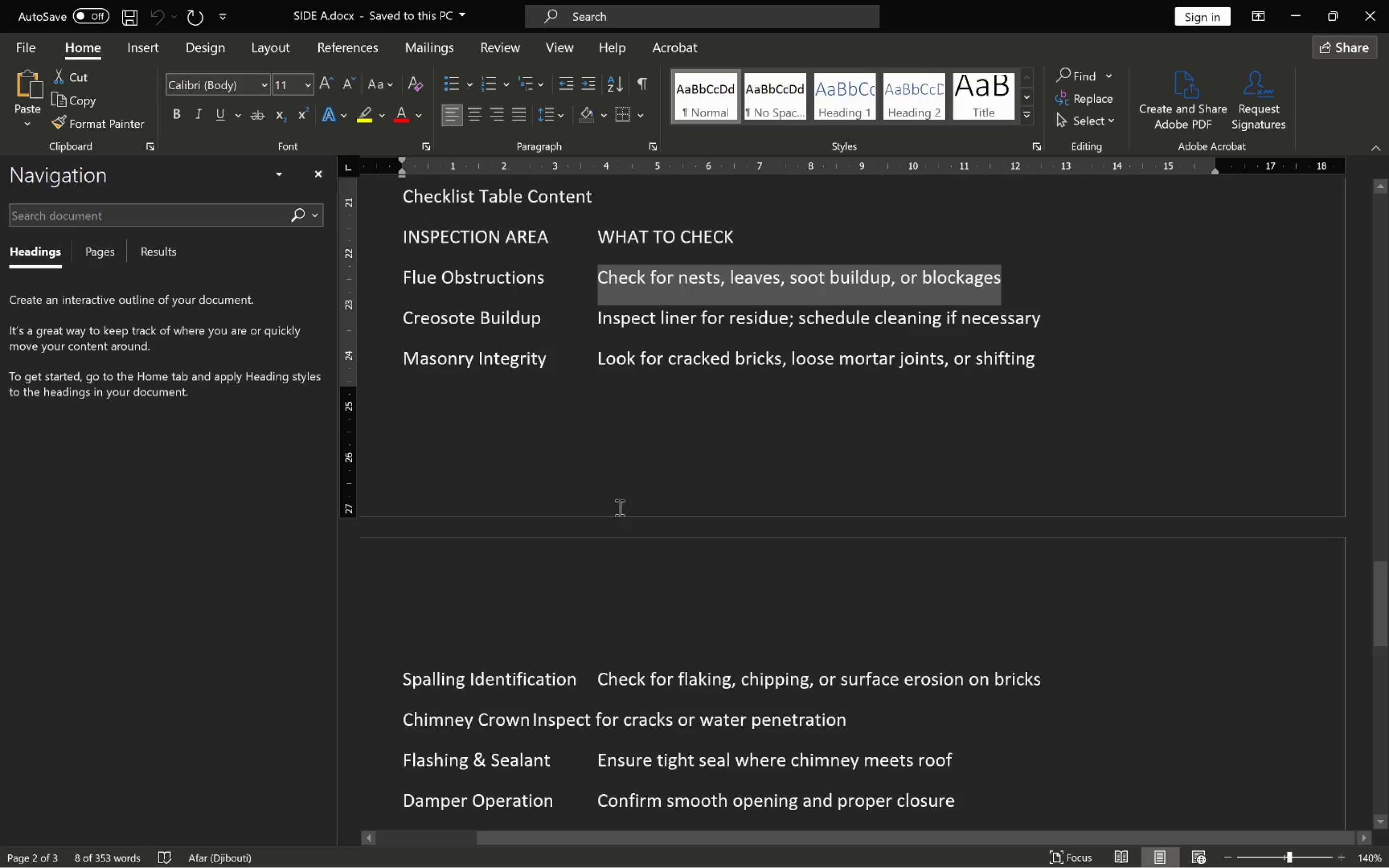 
left_click_drag(start_coordinate=[403, 314], to_coordinate=[524, 322])
 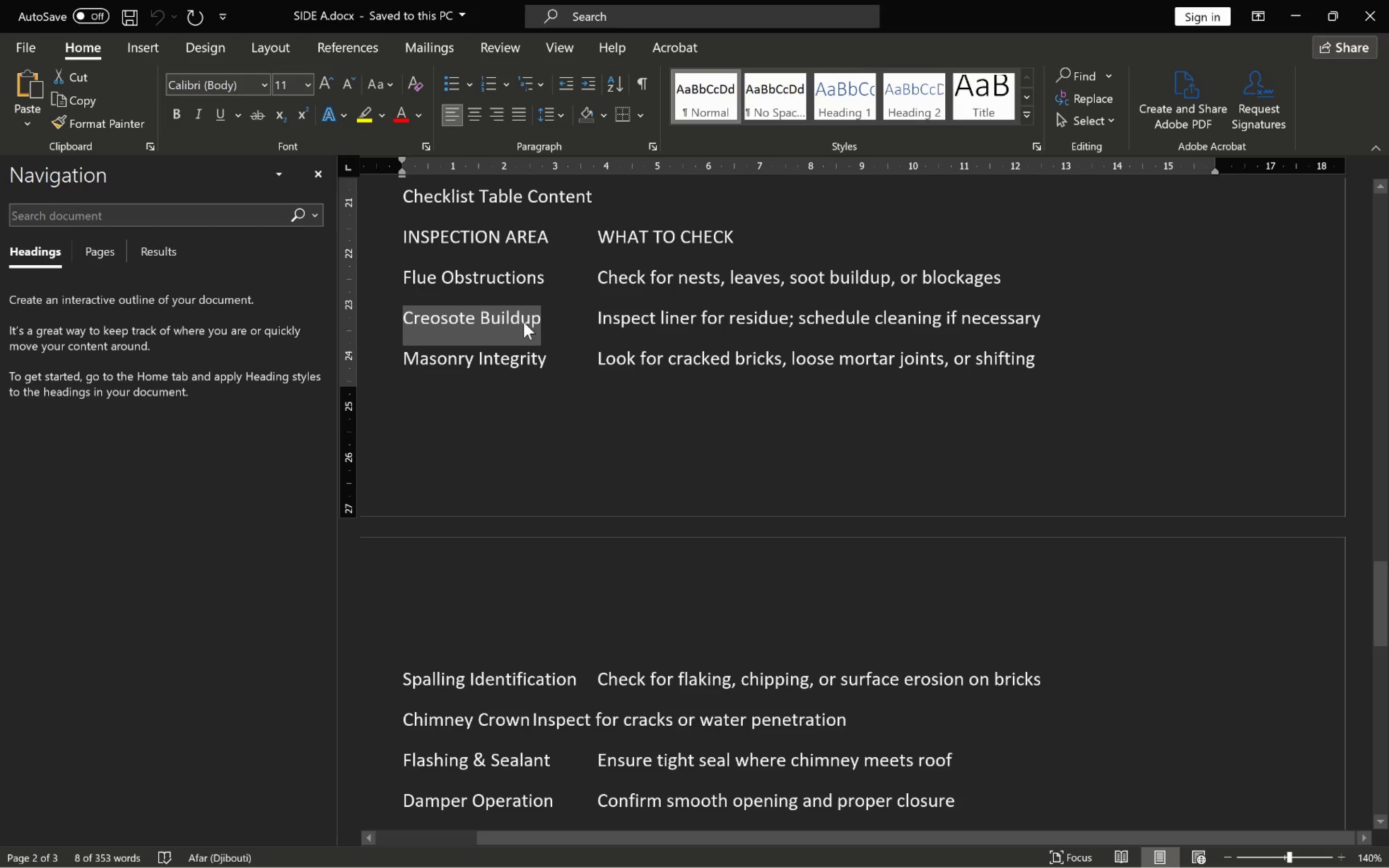 
key(Control+C)
 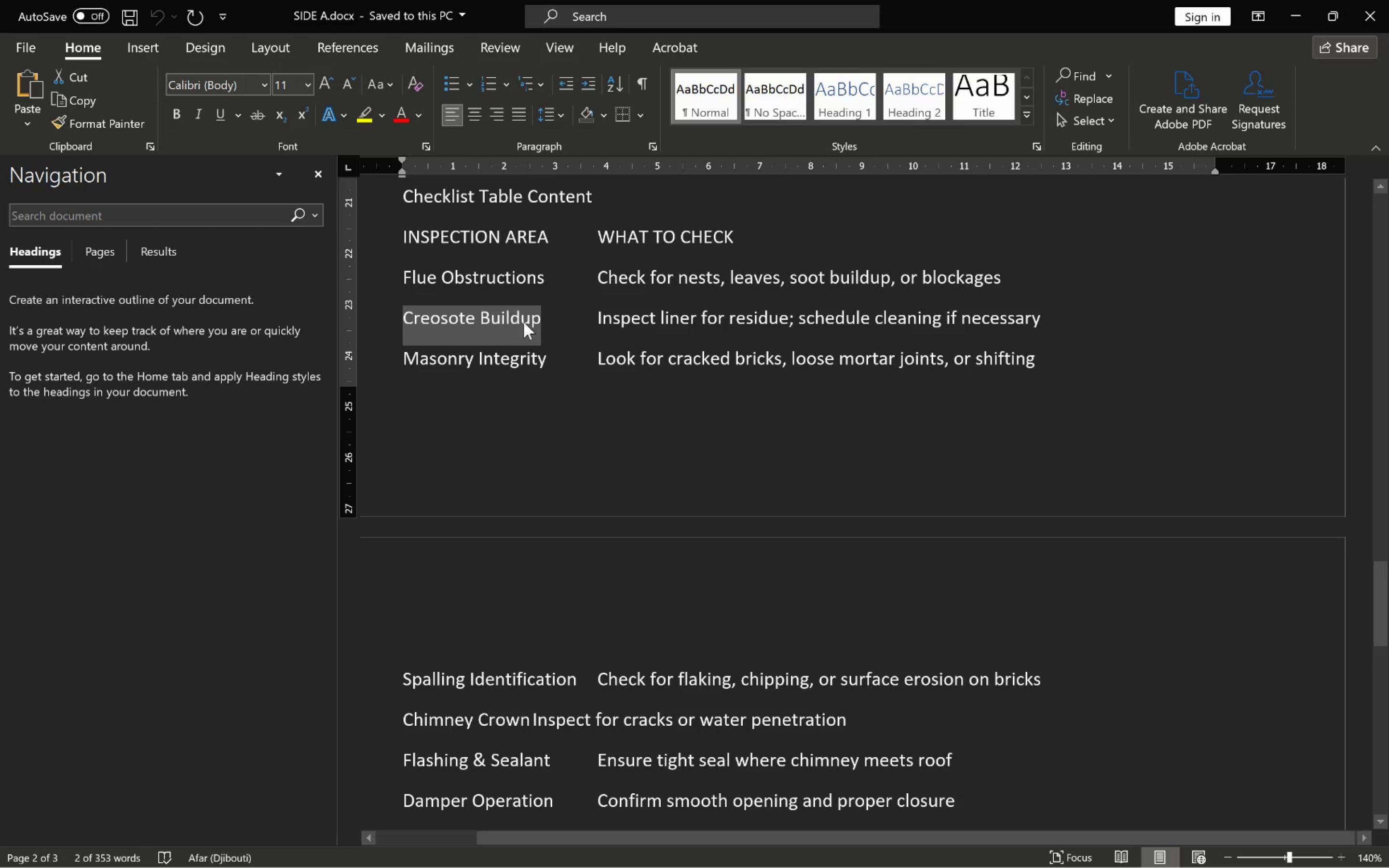 
key(Alt+AltLeft)
 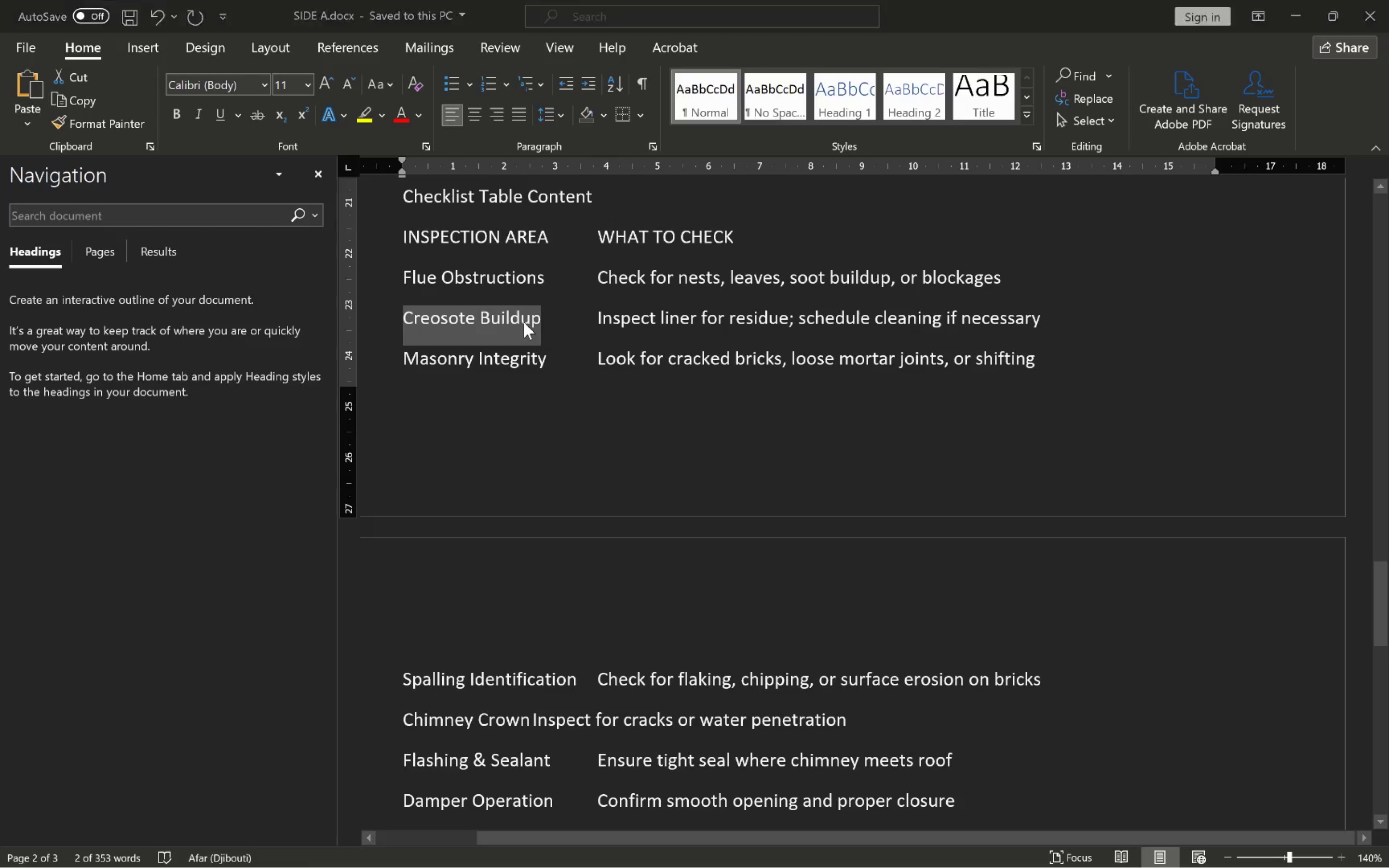 
key(Alt+Tab)
 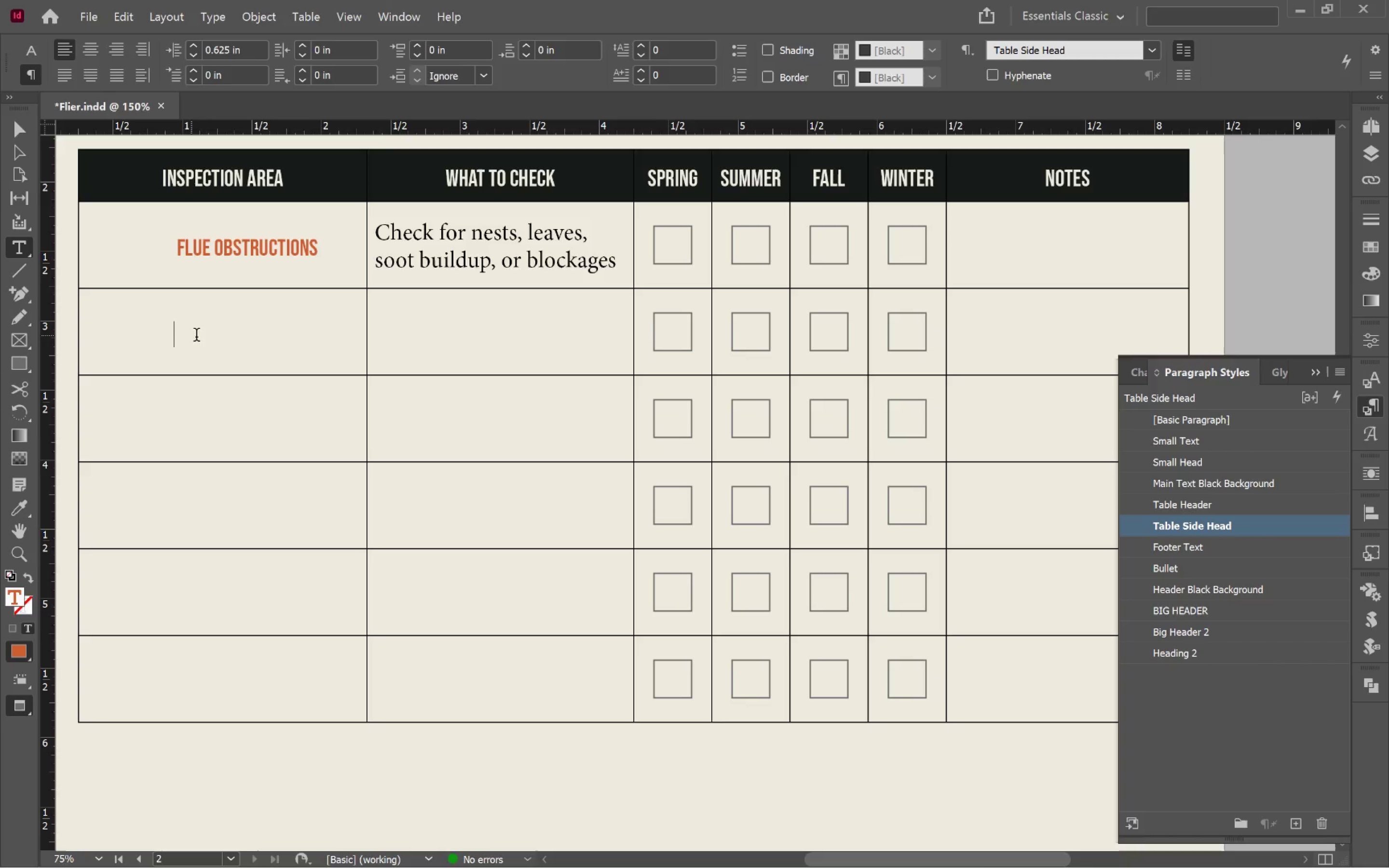 
key(Control+V)
 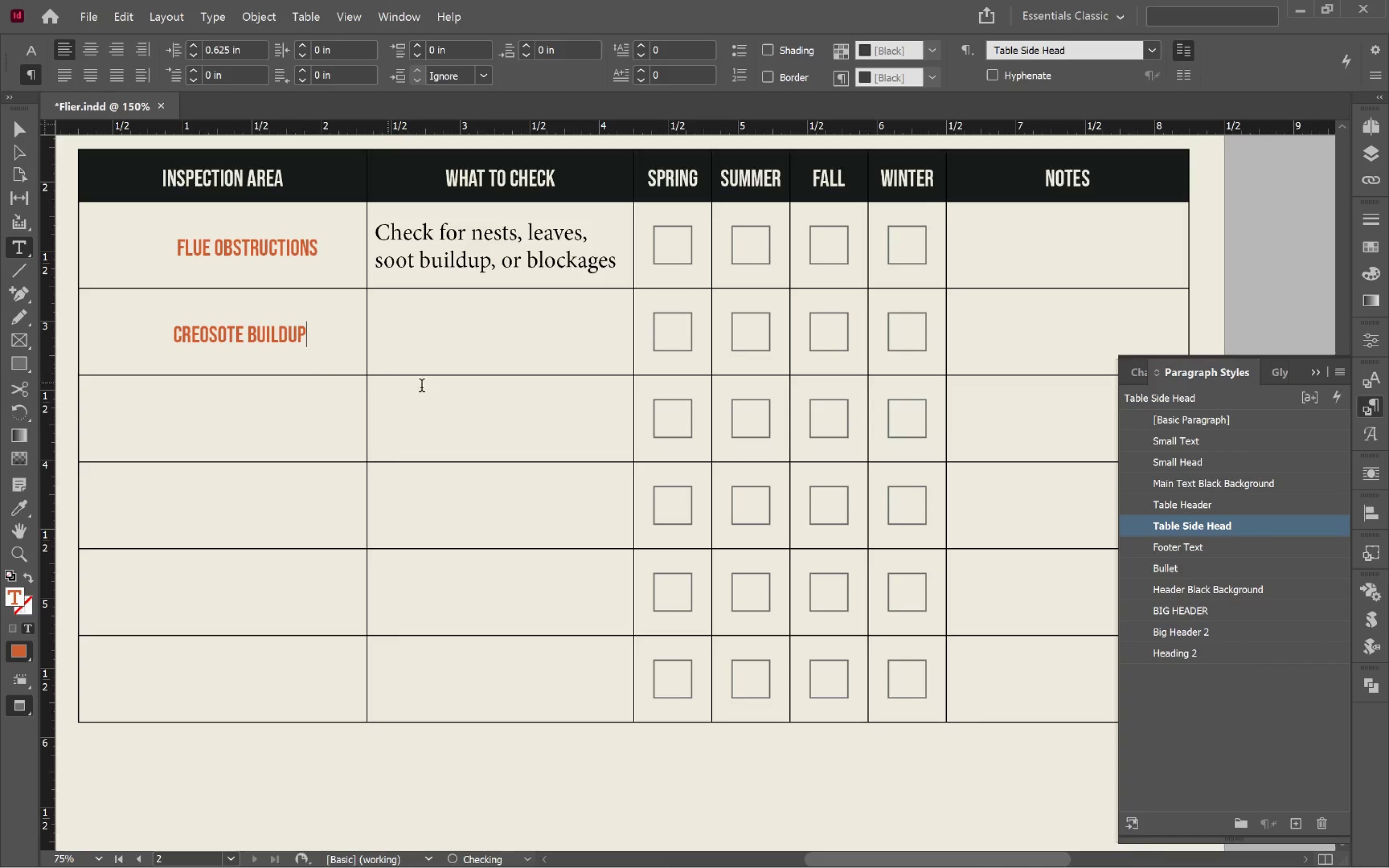 
key(Alt+AltLeft)
 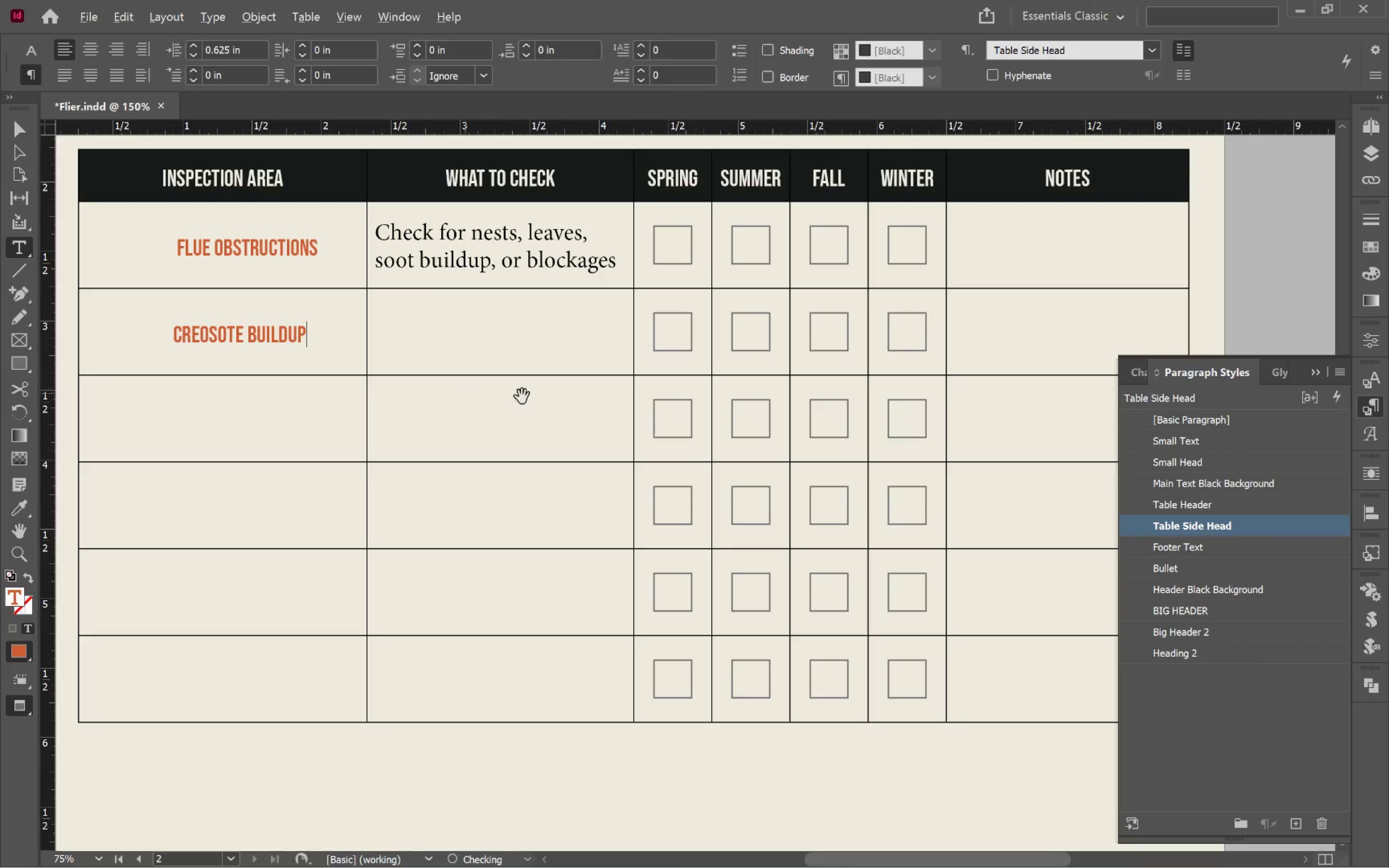 
key(Alt+Tab)
 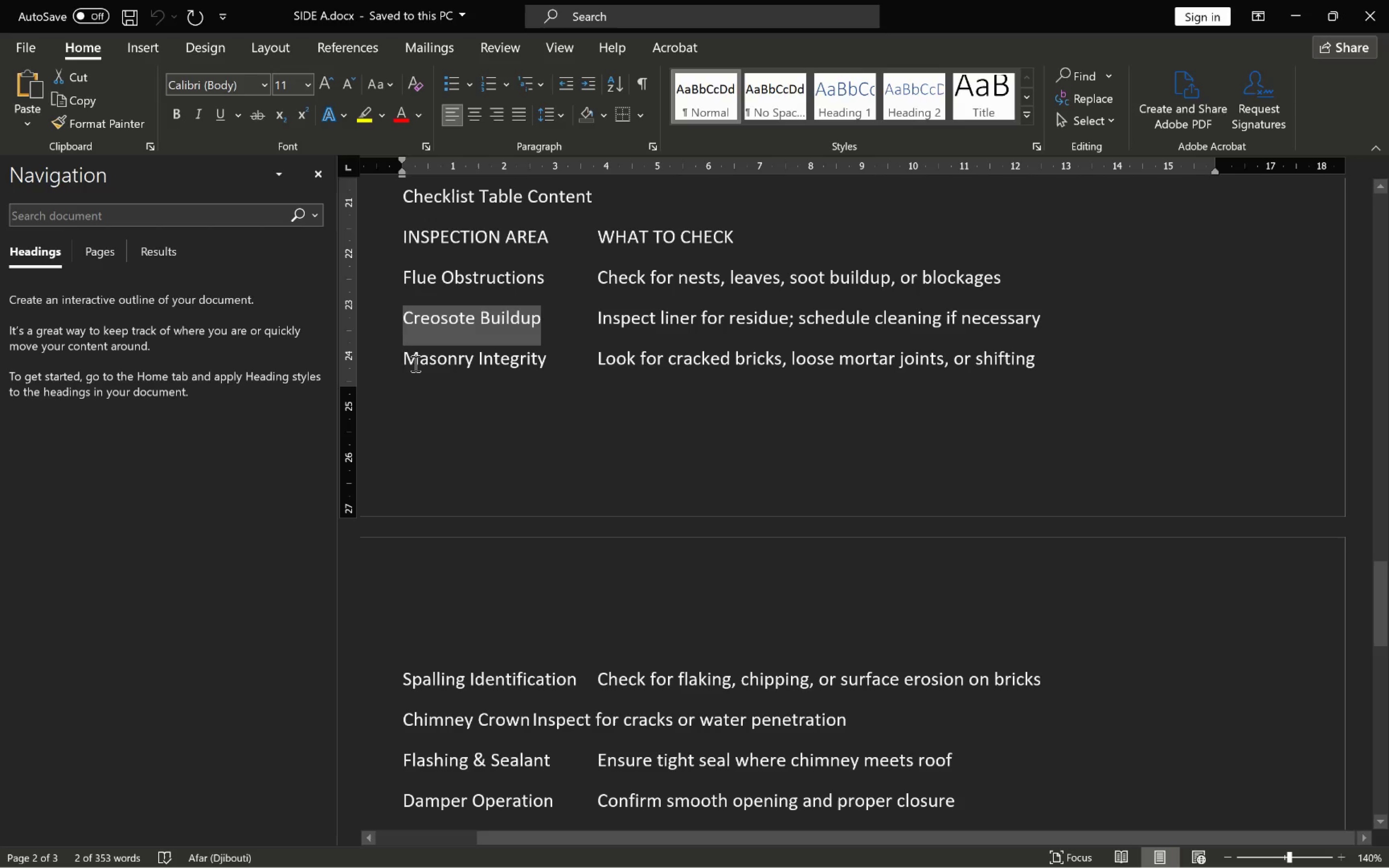 
left_click_drag(start_coordinate=[408, 358], to_coordinate=[521, 359])
 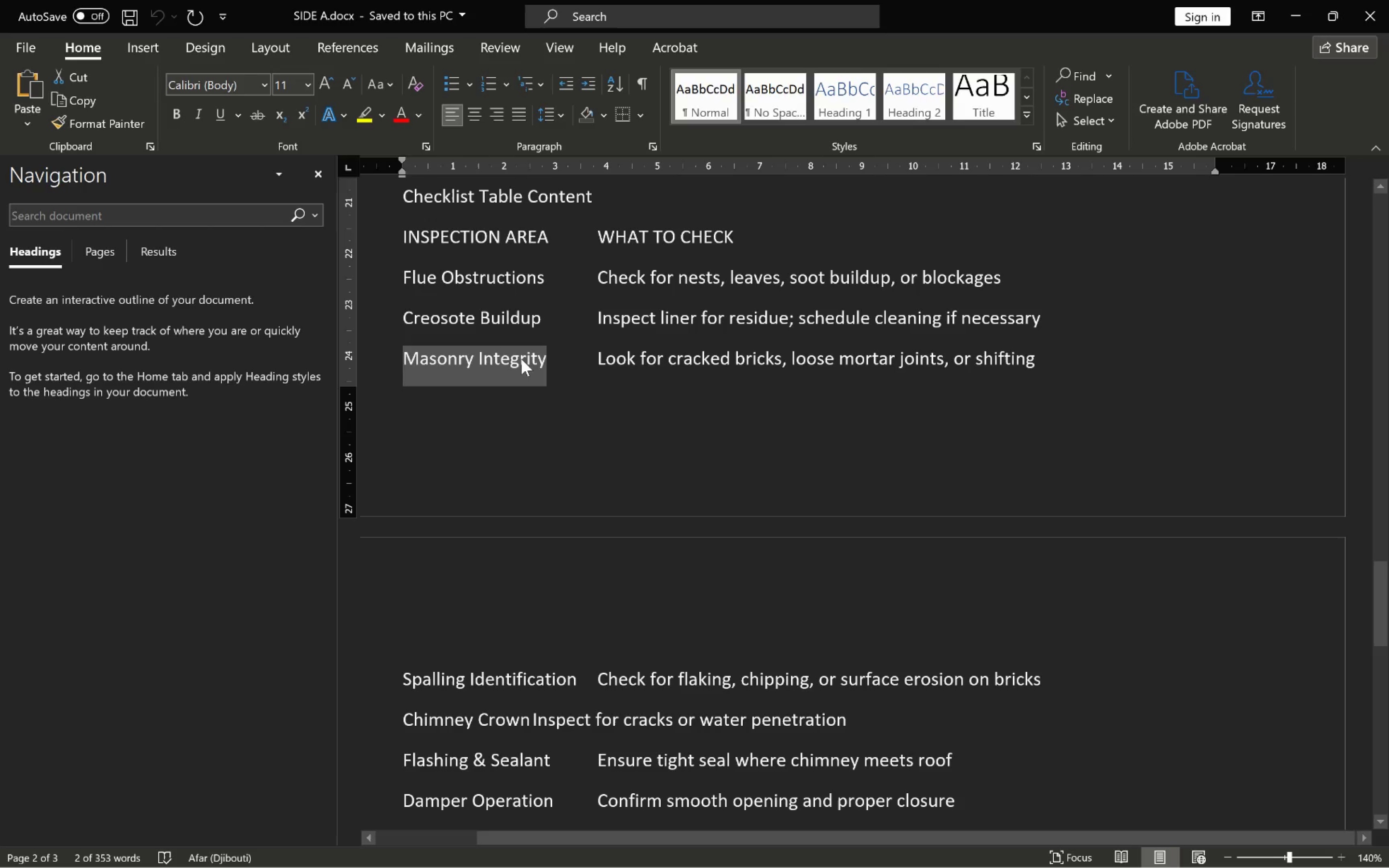 
key(Control+C)
 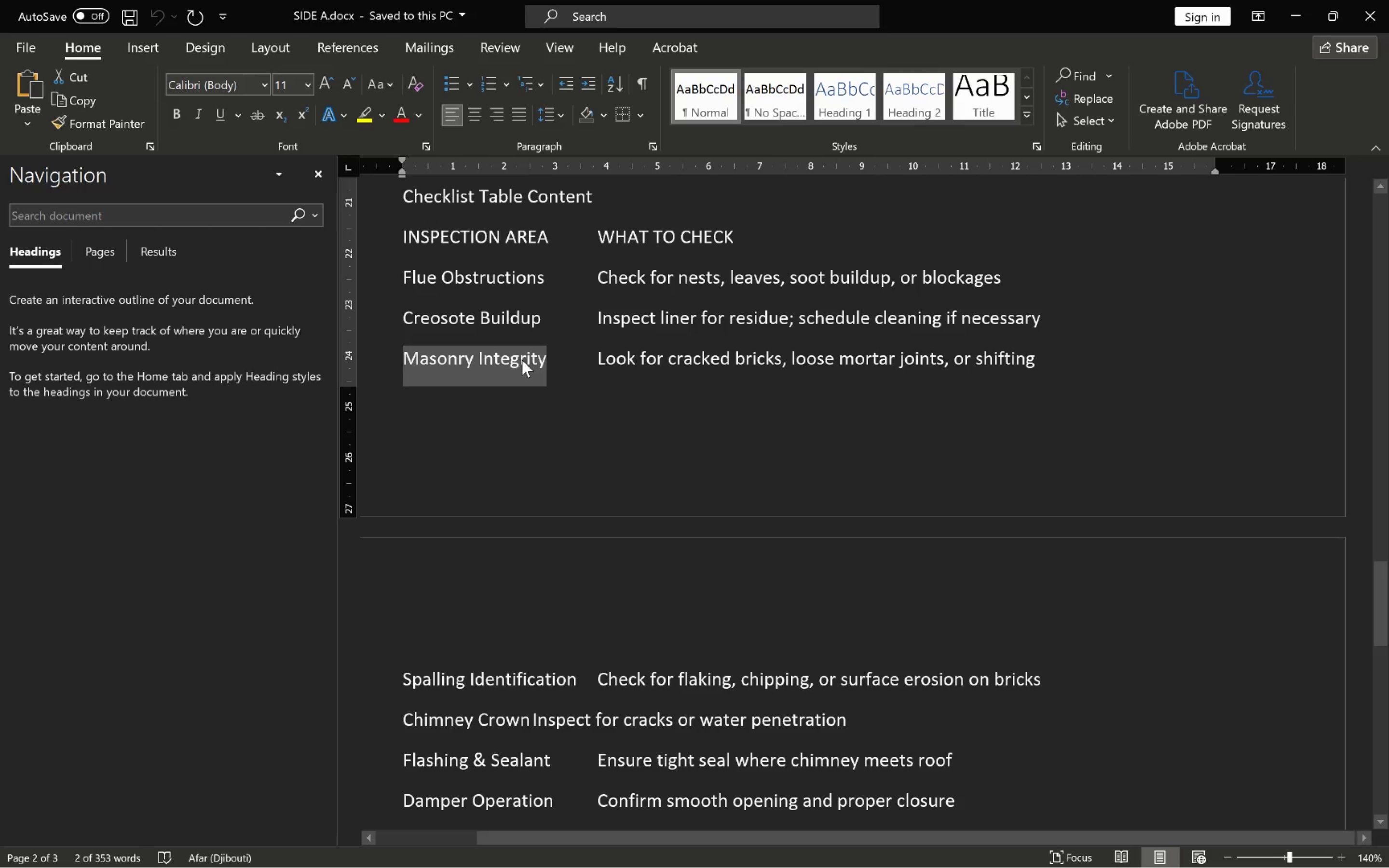 
key(Alt+AltLeft)
 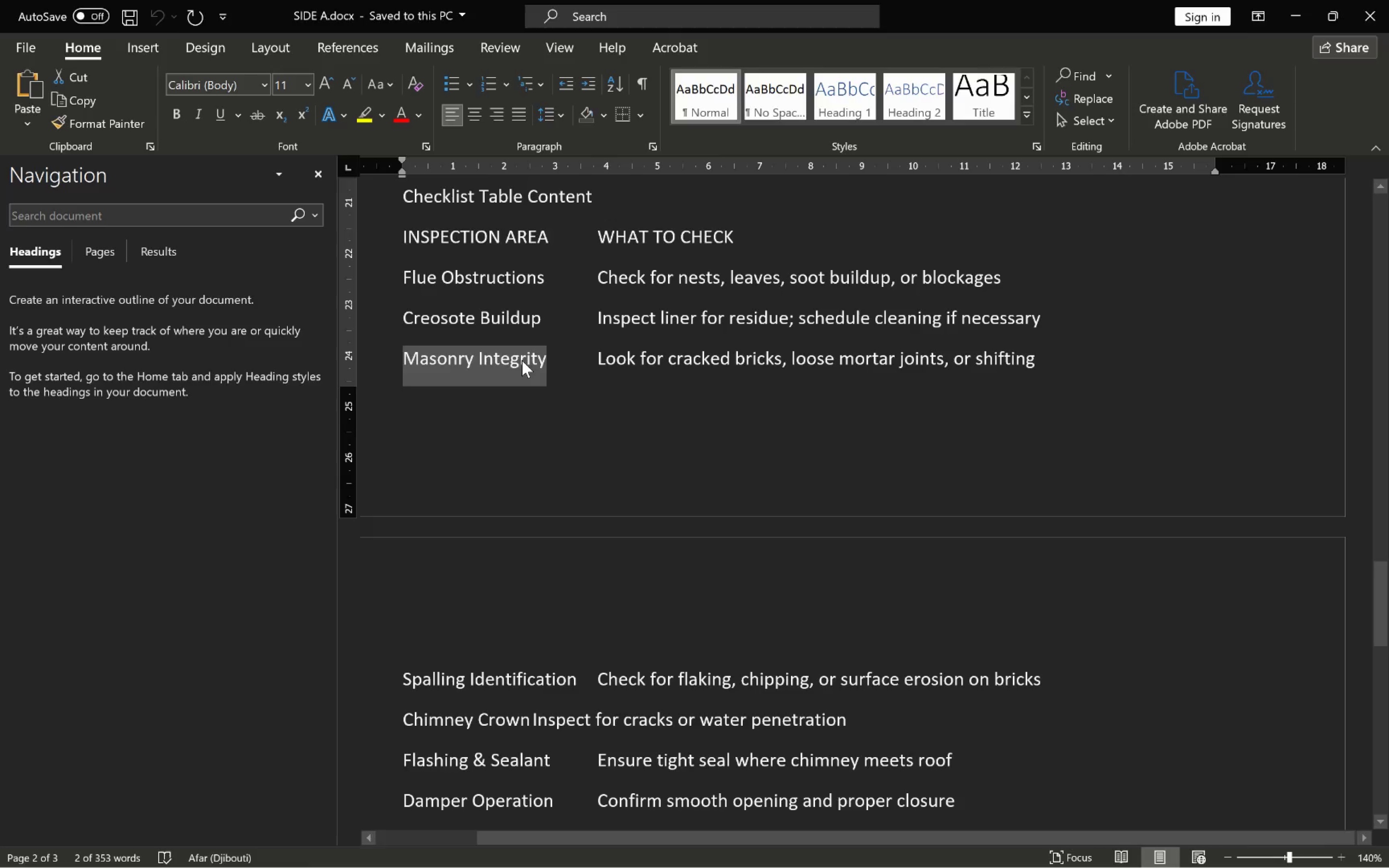 
key(Alt+Tab)
 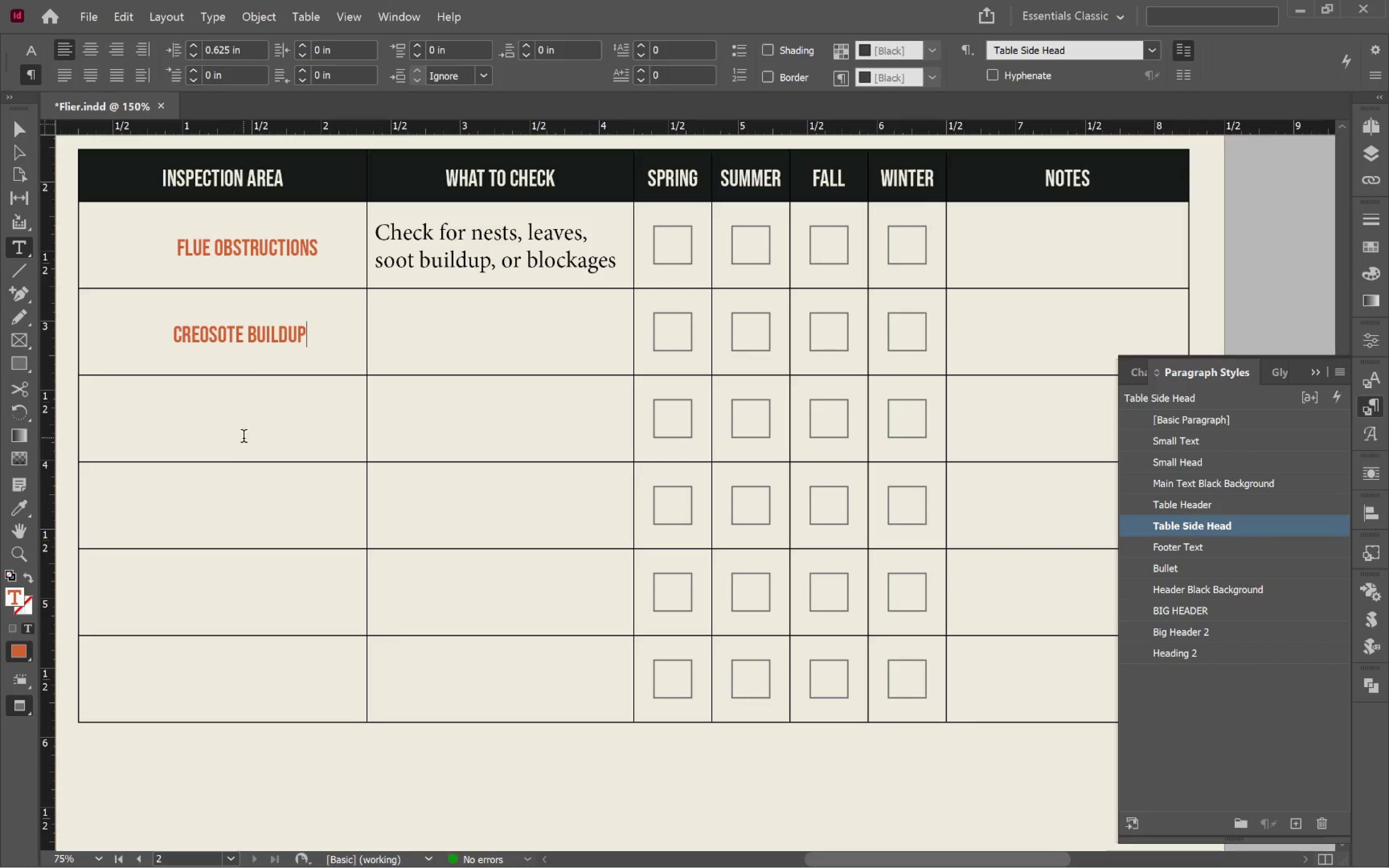 
key(Control+V)
 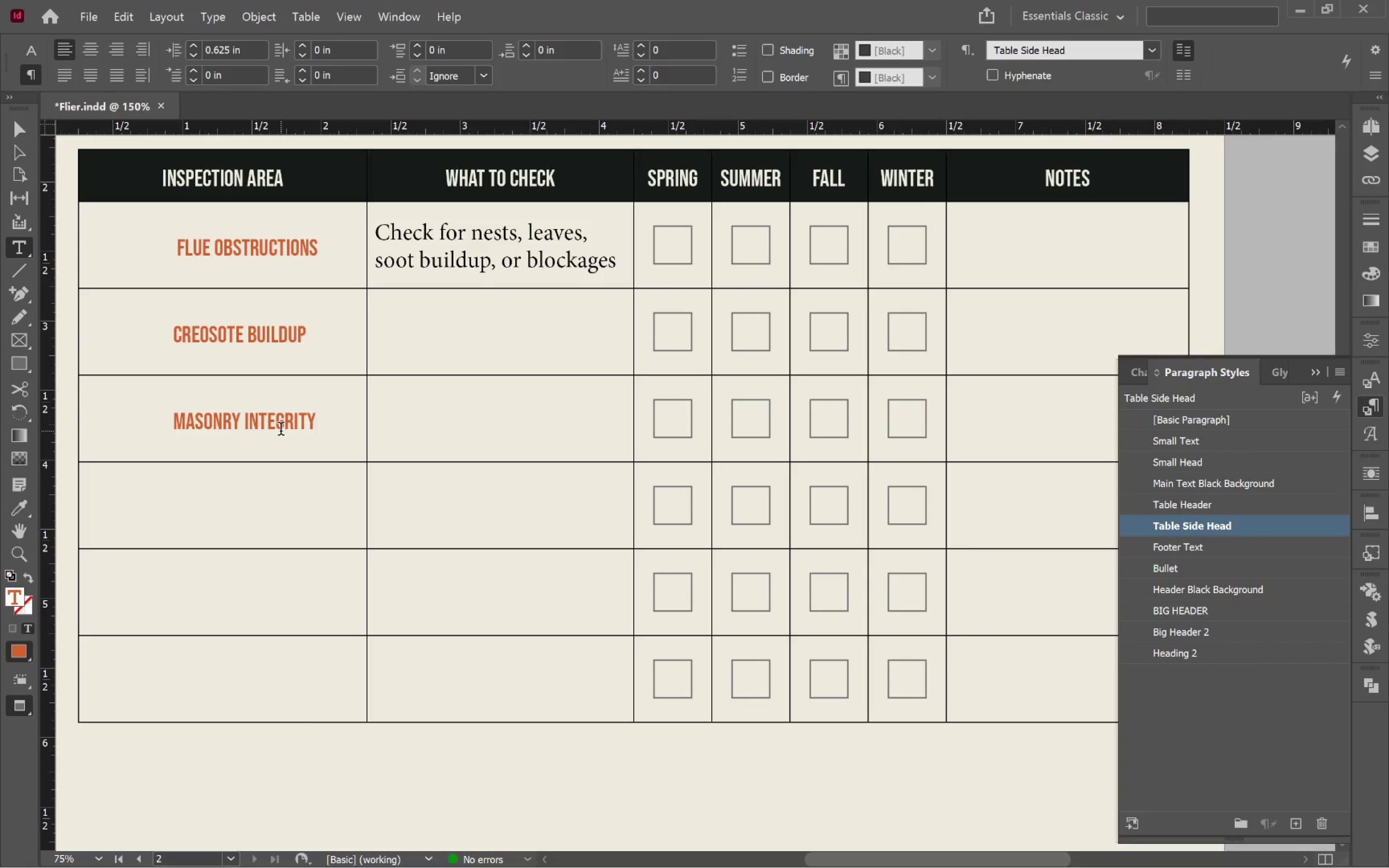 
key(Alt+AltLeft)
 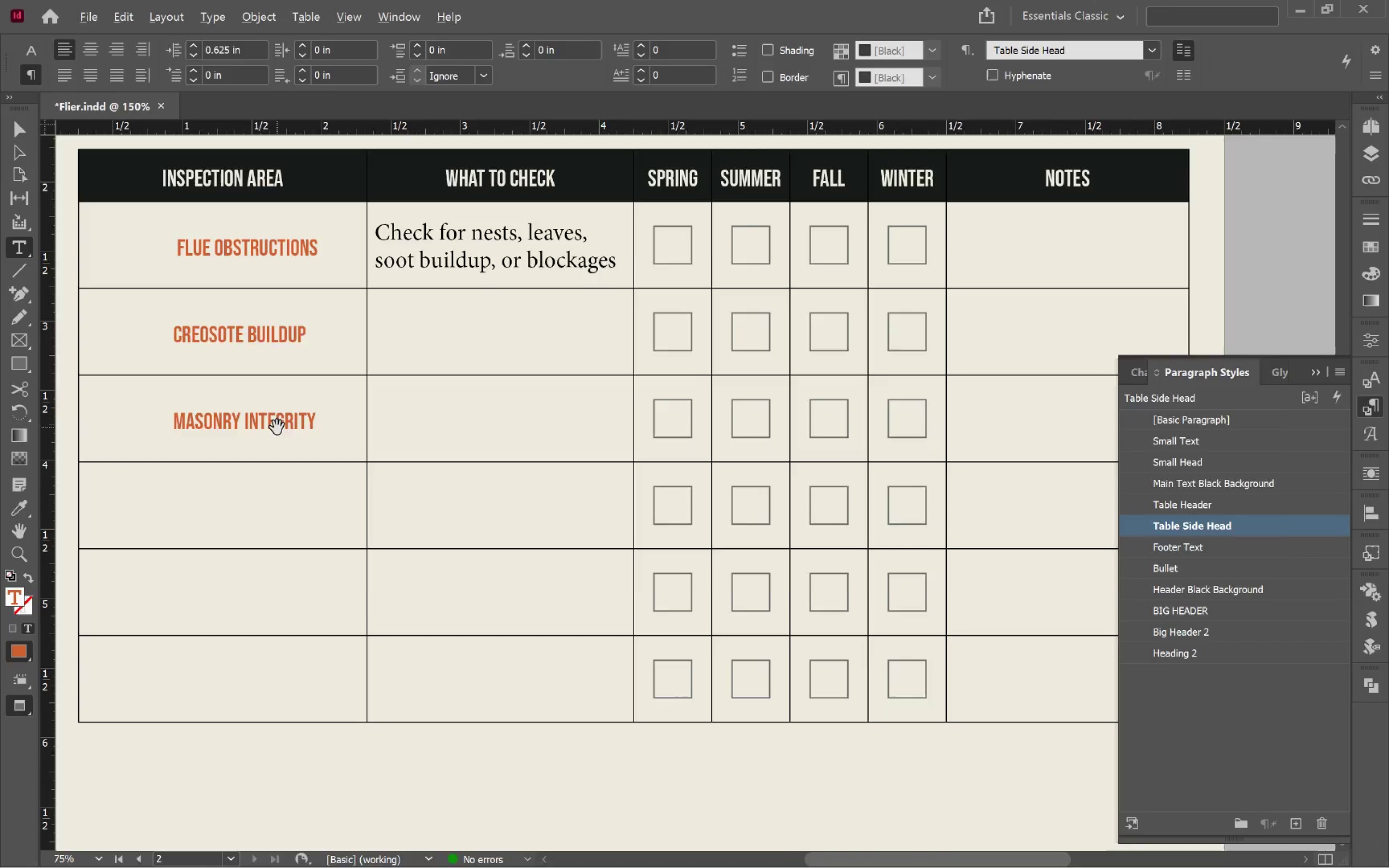 
key(Alt+Tab)
 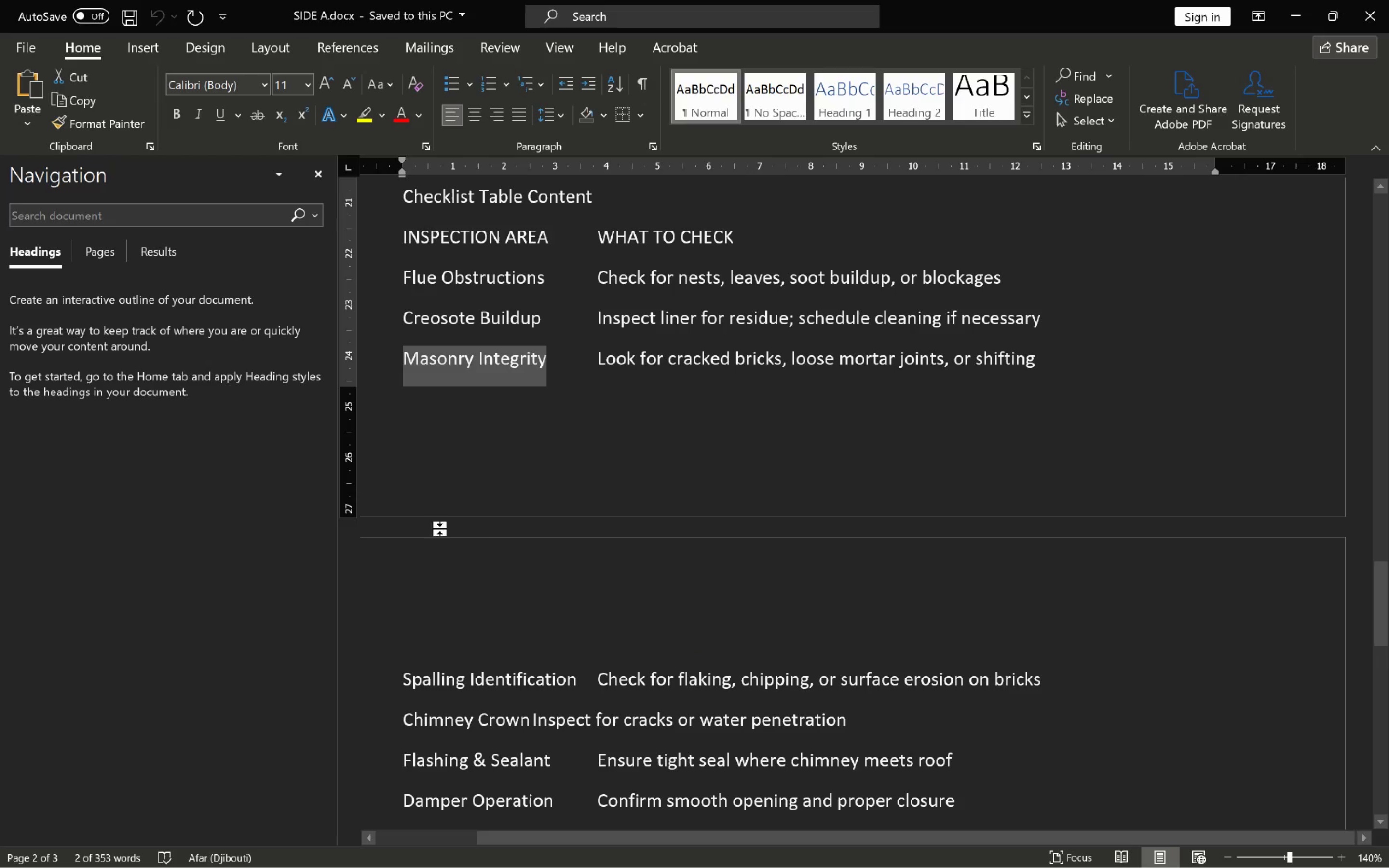 
scroll: coordinate [501, 520], scroll_direction: down, amount: 3.0
 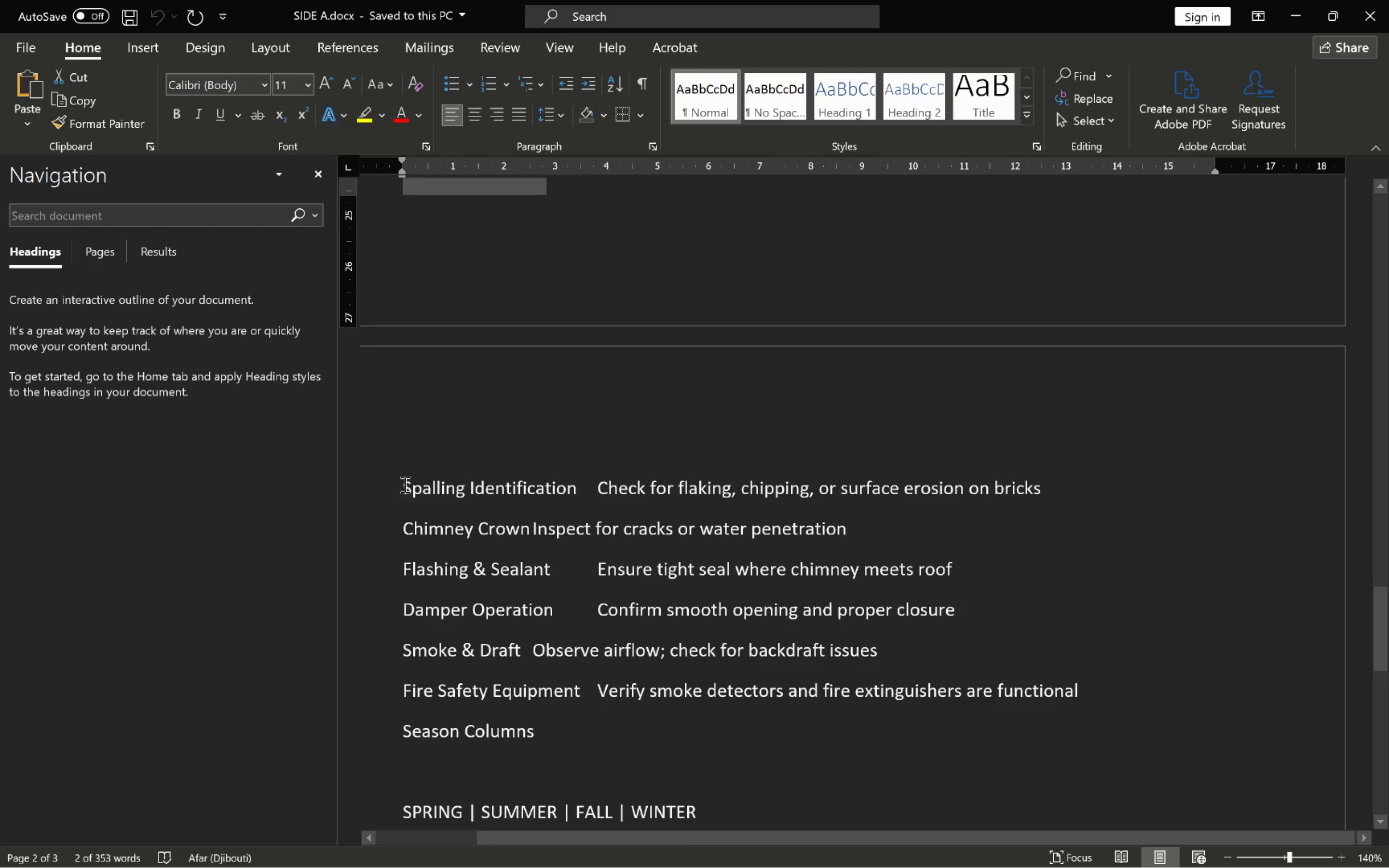 
left_click_drag(start_coordinate=[400, 483], to_coordinate=[537, 486])
 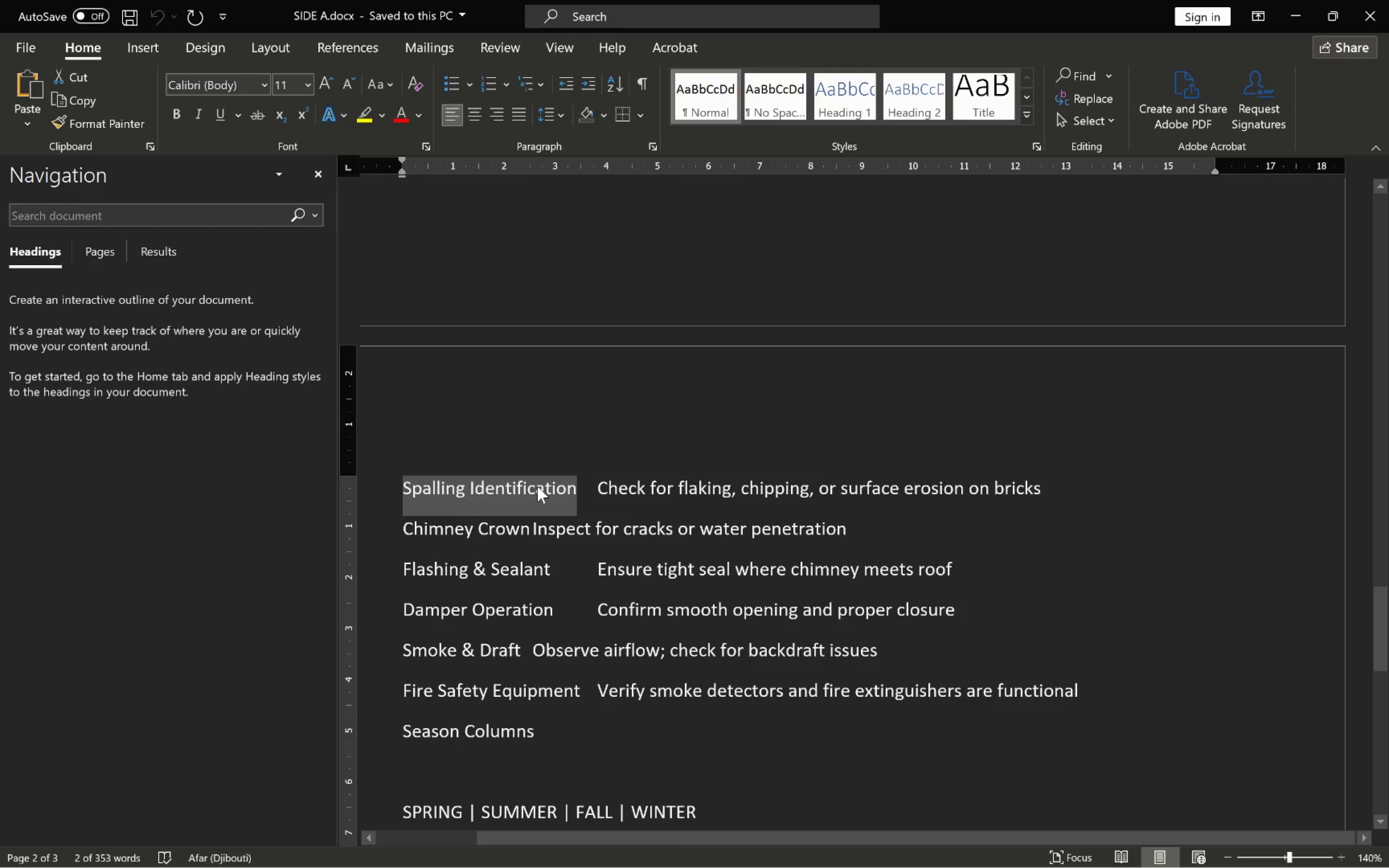 
key(Control+C)
 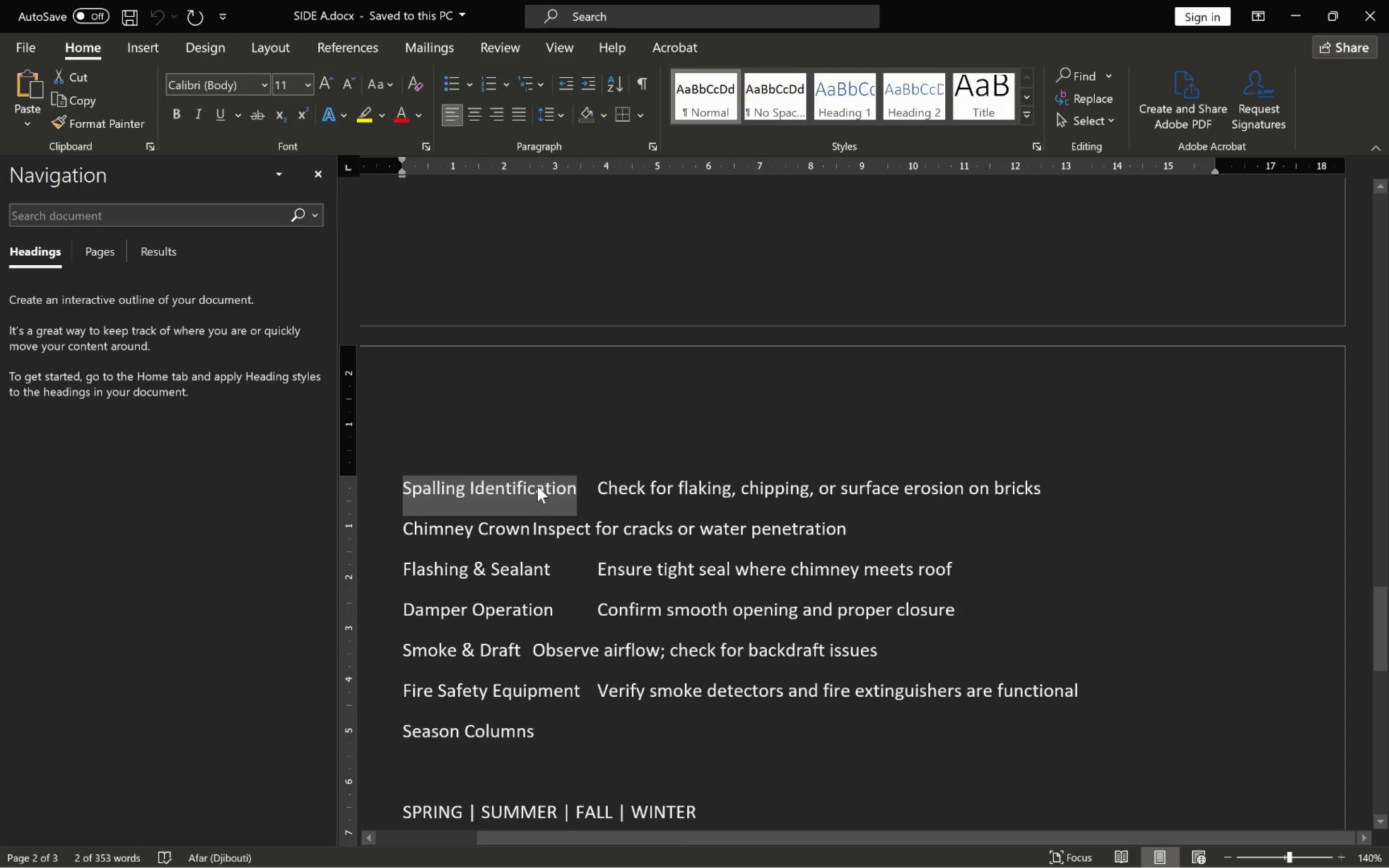 
key(Alt+AltLeft)
 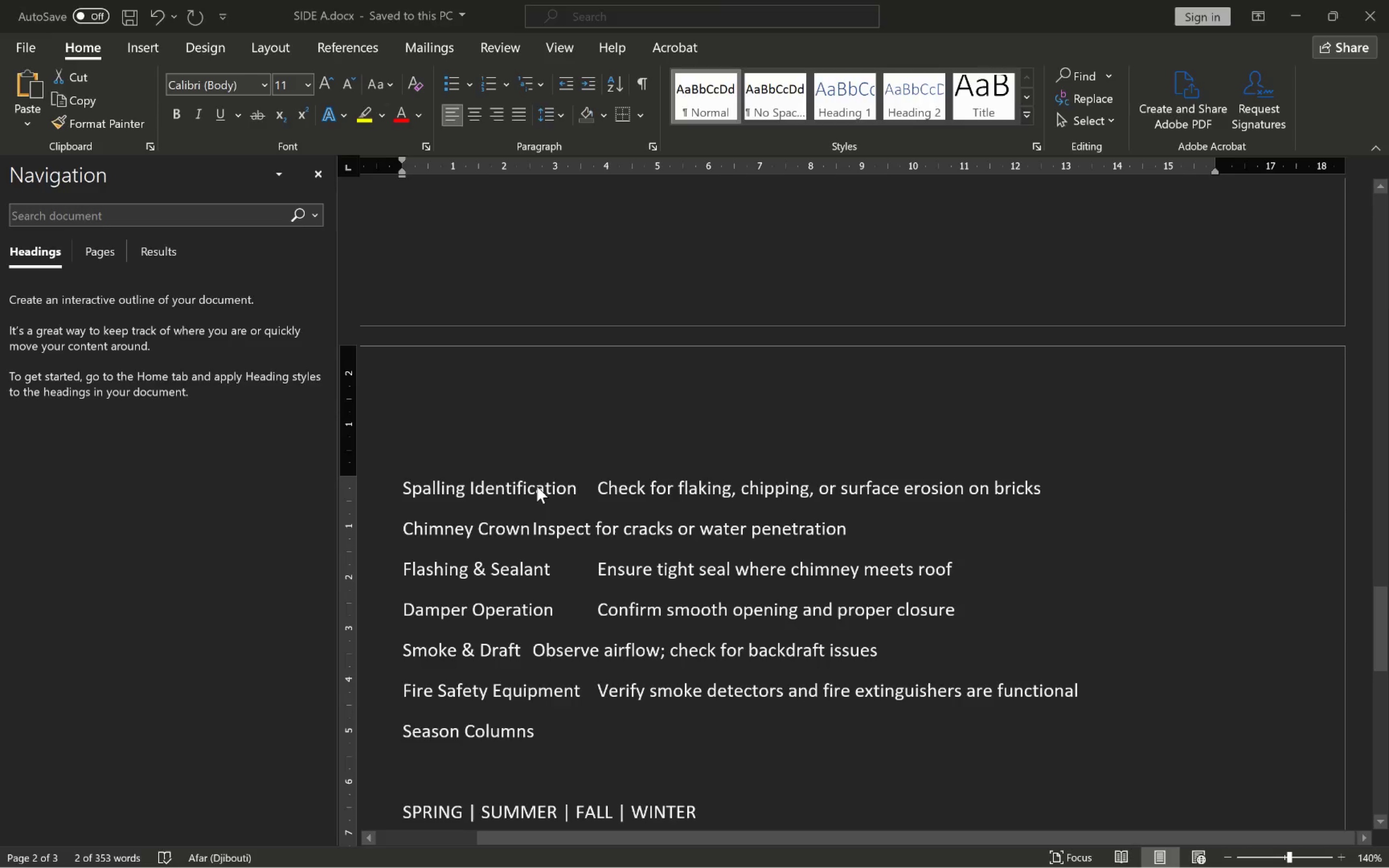 
key(Alt+Tab)
 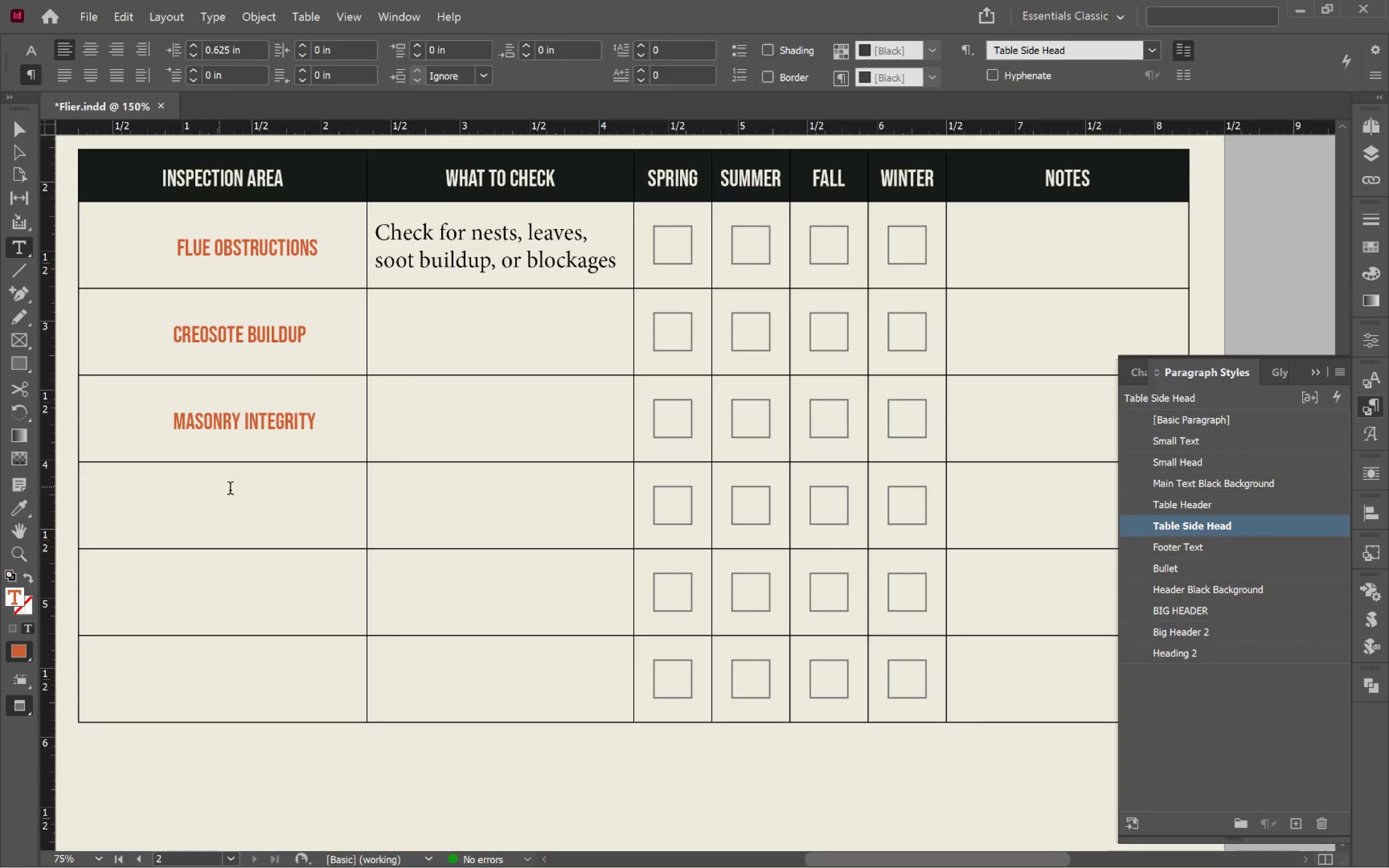 
left_click([258, 500])
 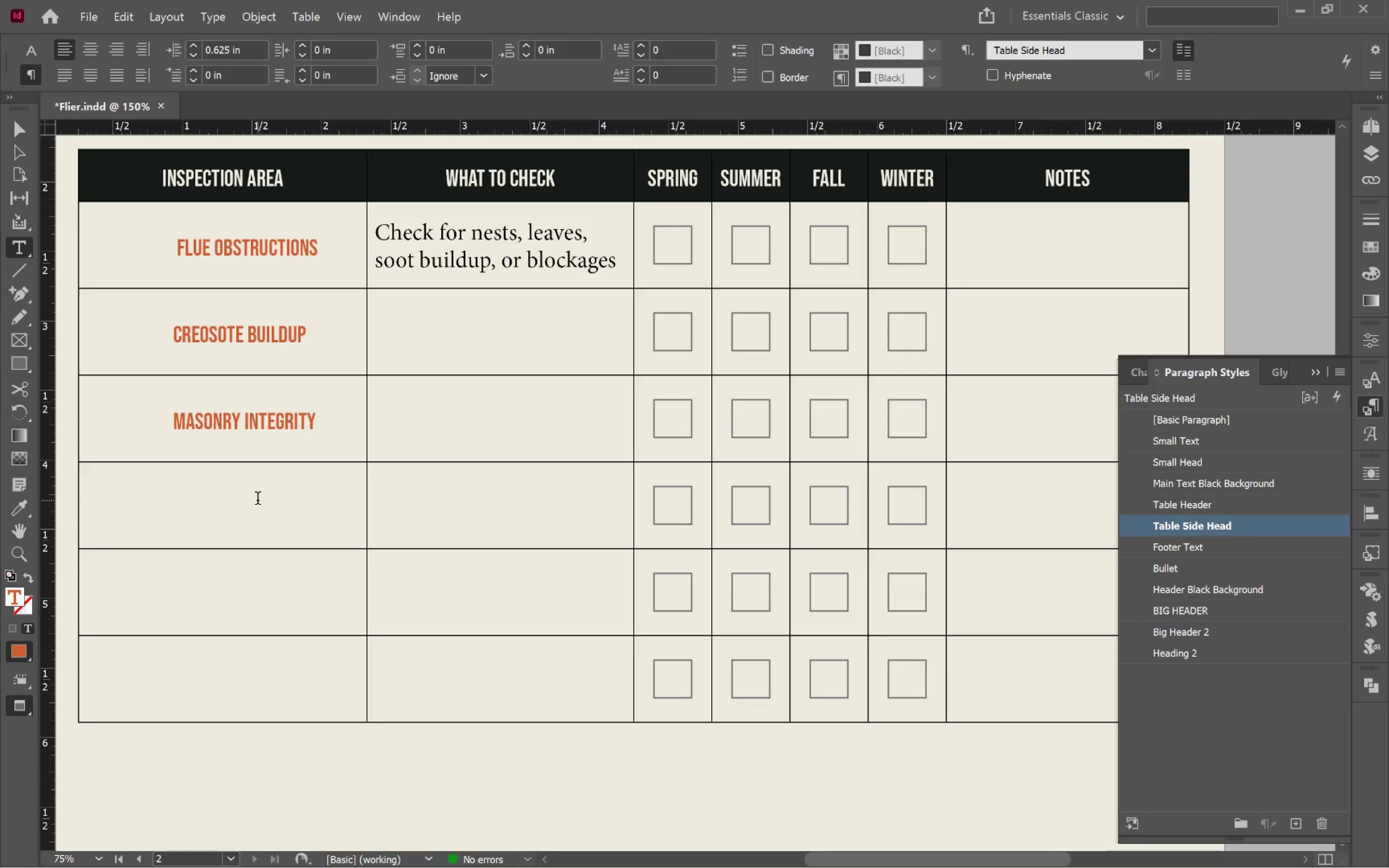 
key(Control+V)
 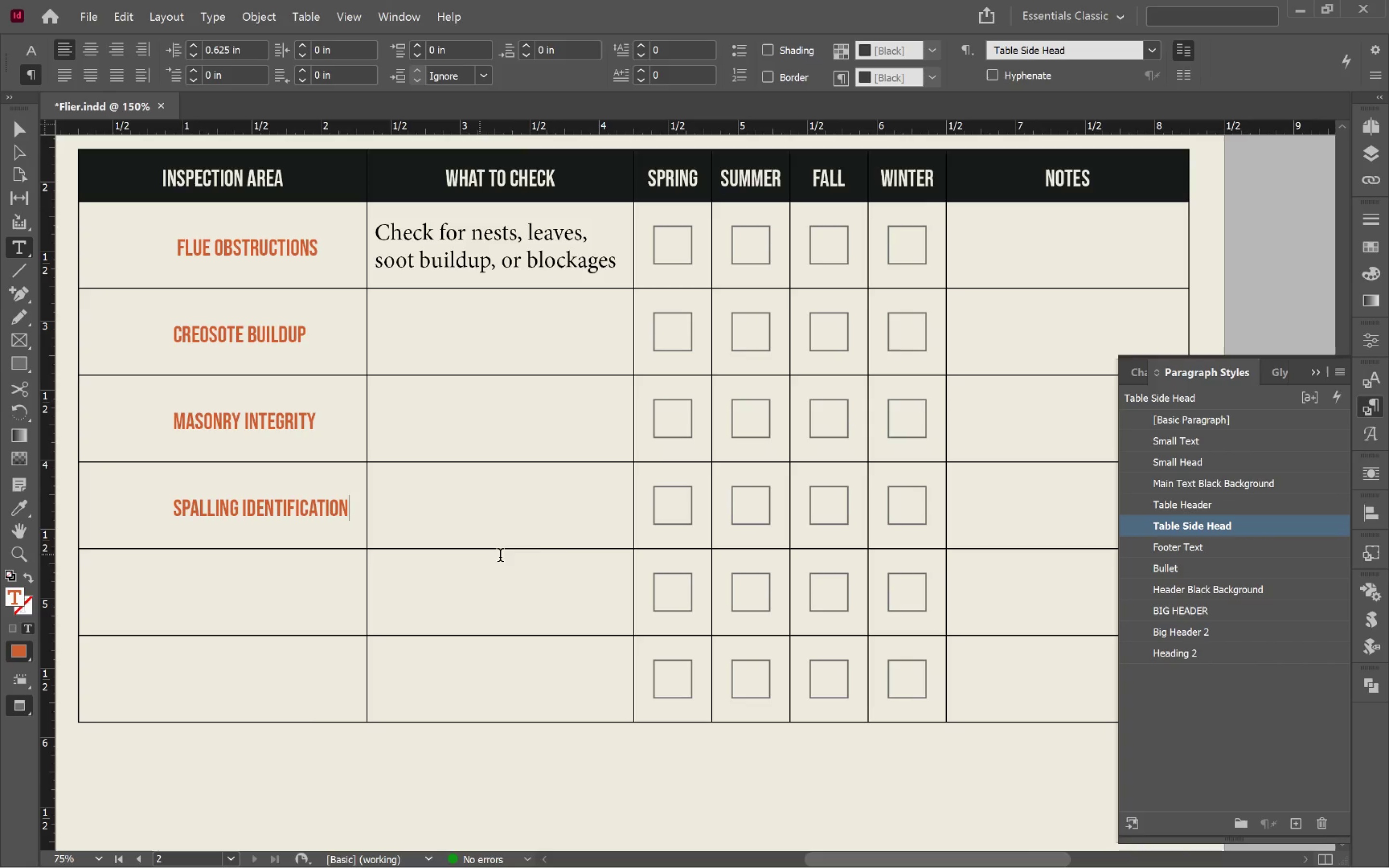 
key(Alt+AltLeft)
 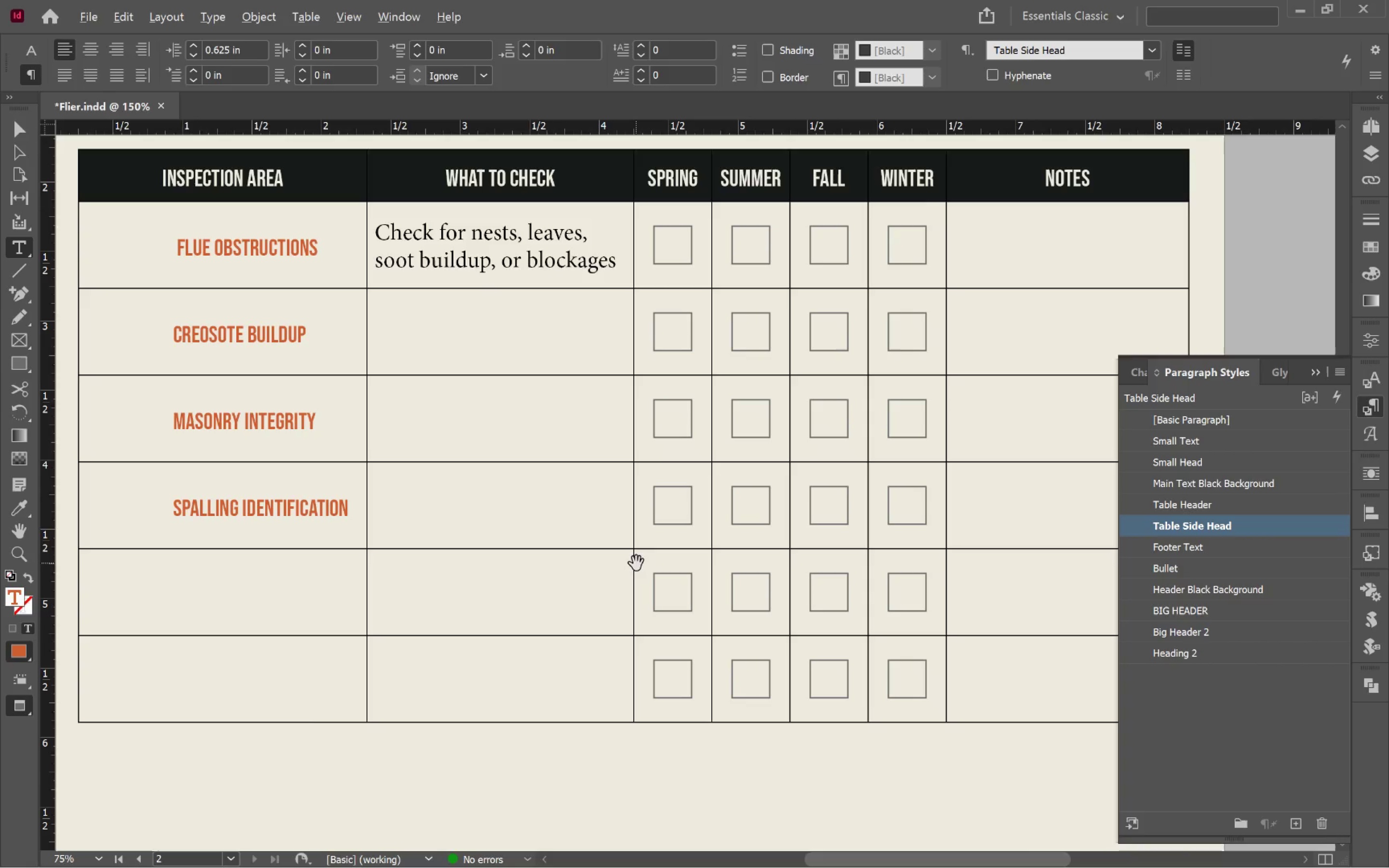 
hold_key(key=Tab, duration=0.47)
 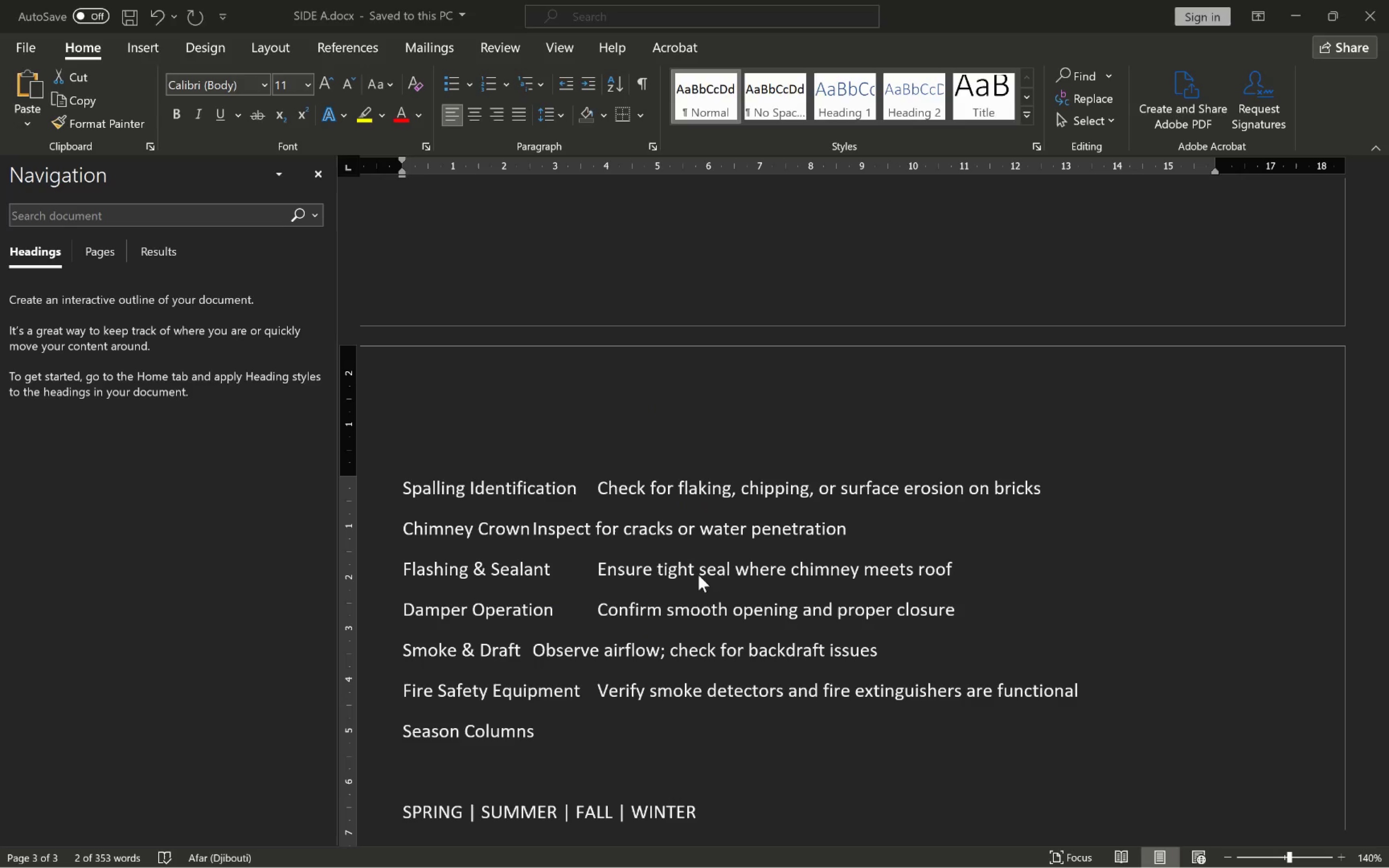 
hold_key(key=AltLeft, duration=0.5)
 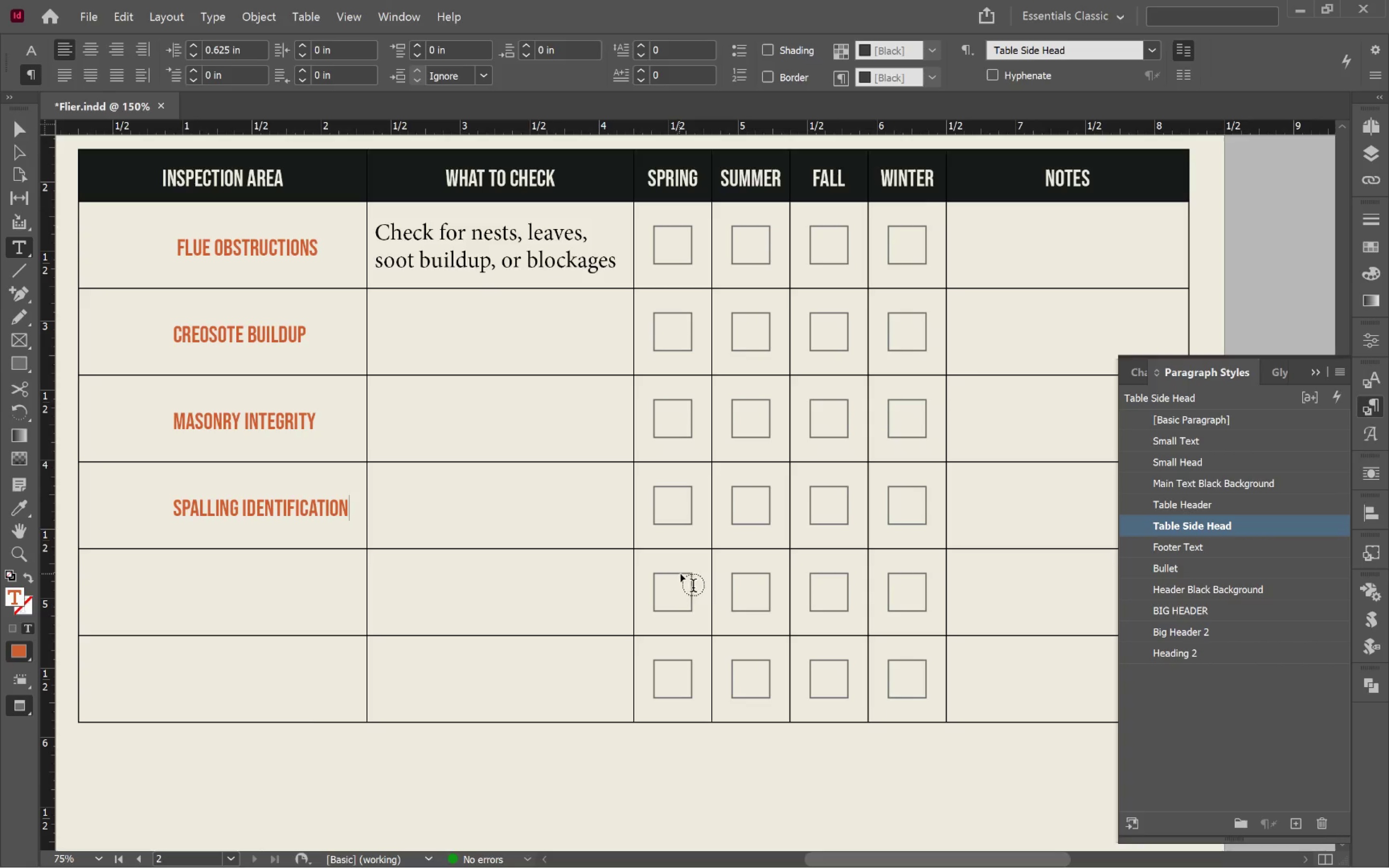 
key(Alt+AltLeft)
 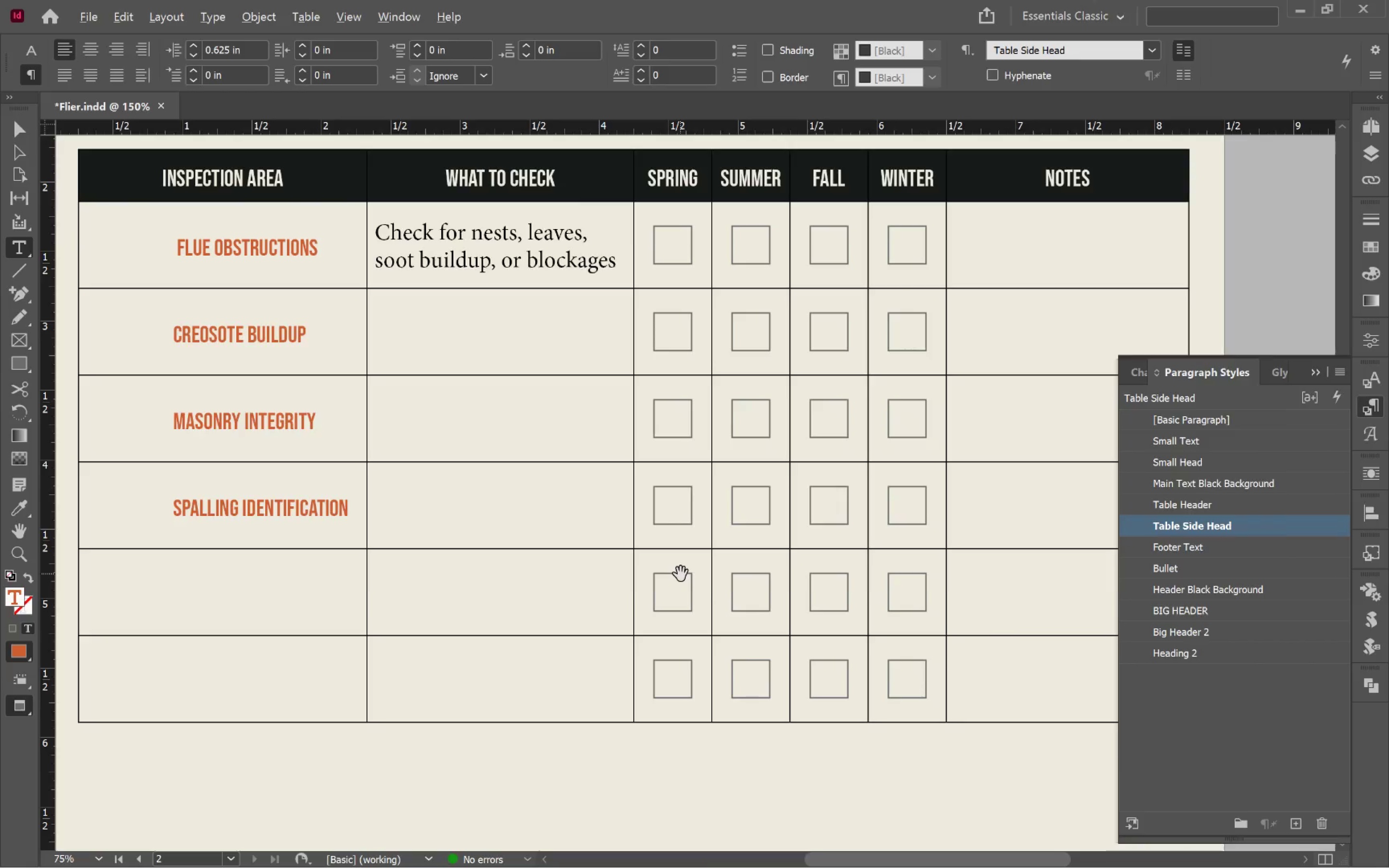 
key(Alt+Tab)
 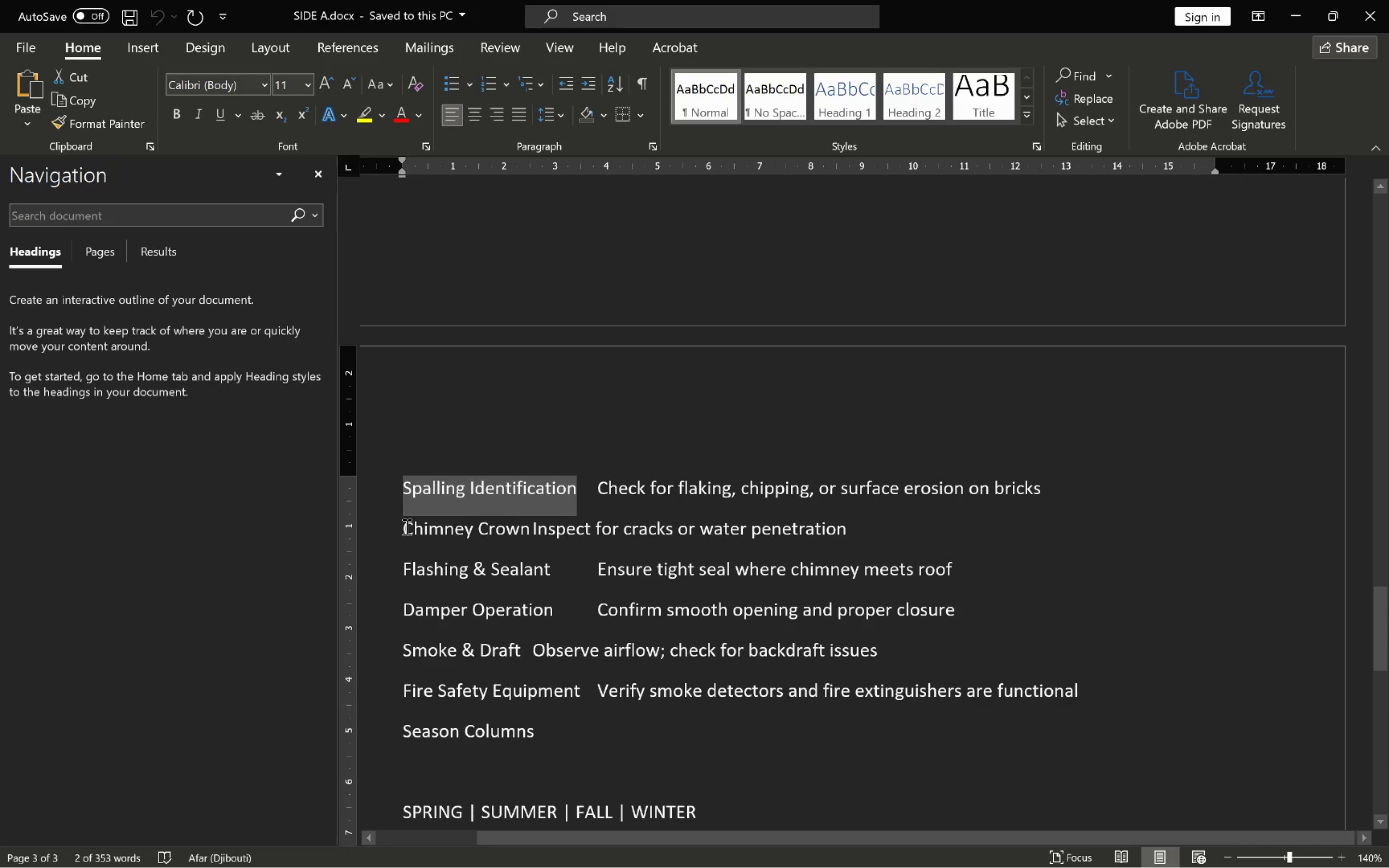 
wait(10.21)
 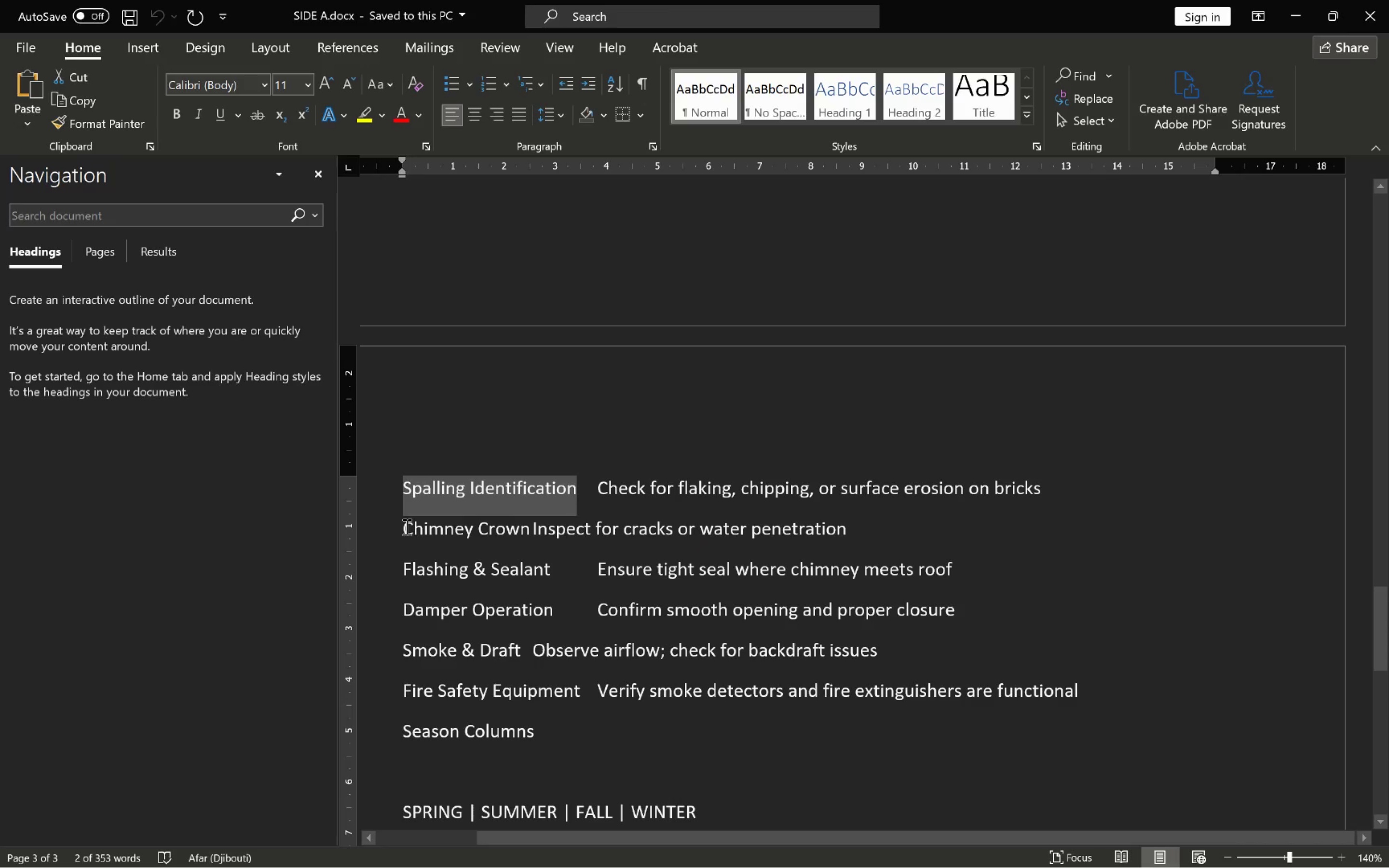 
left_click_drag(start_coordinate=[404, 570], to_coordinate=[534, 581])
 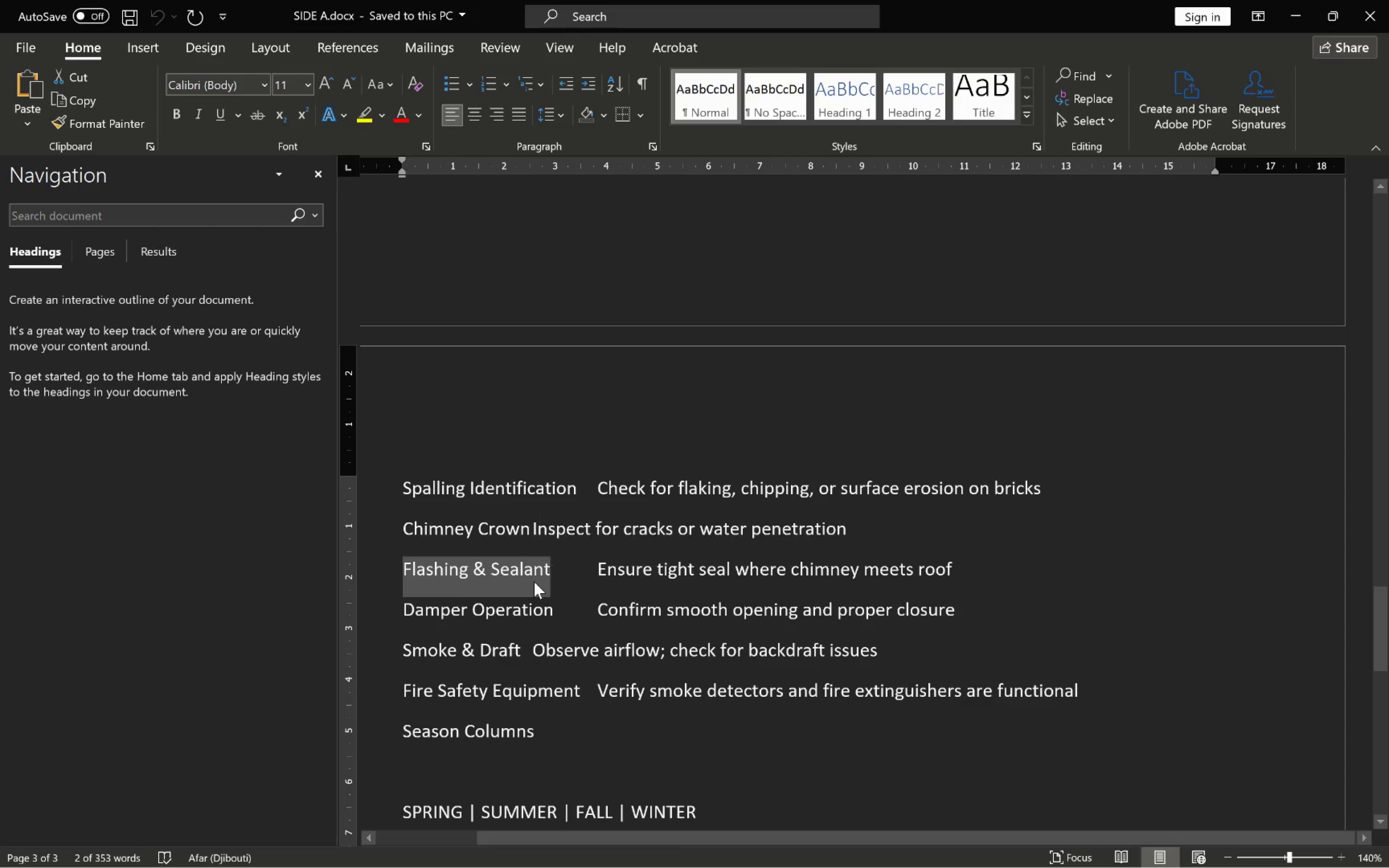 
key(Control+C)
 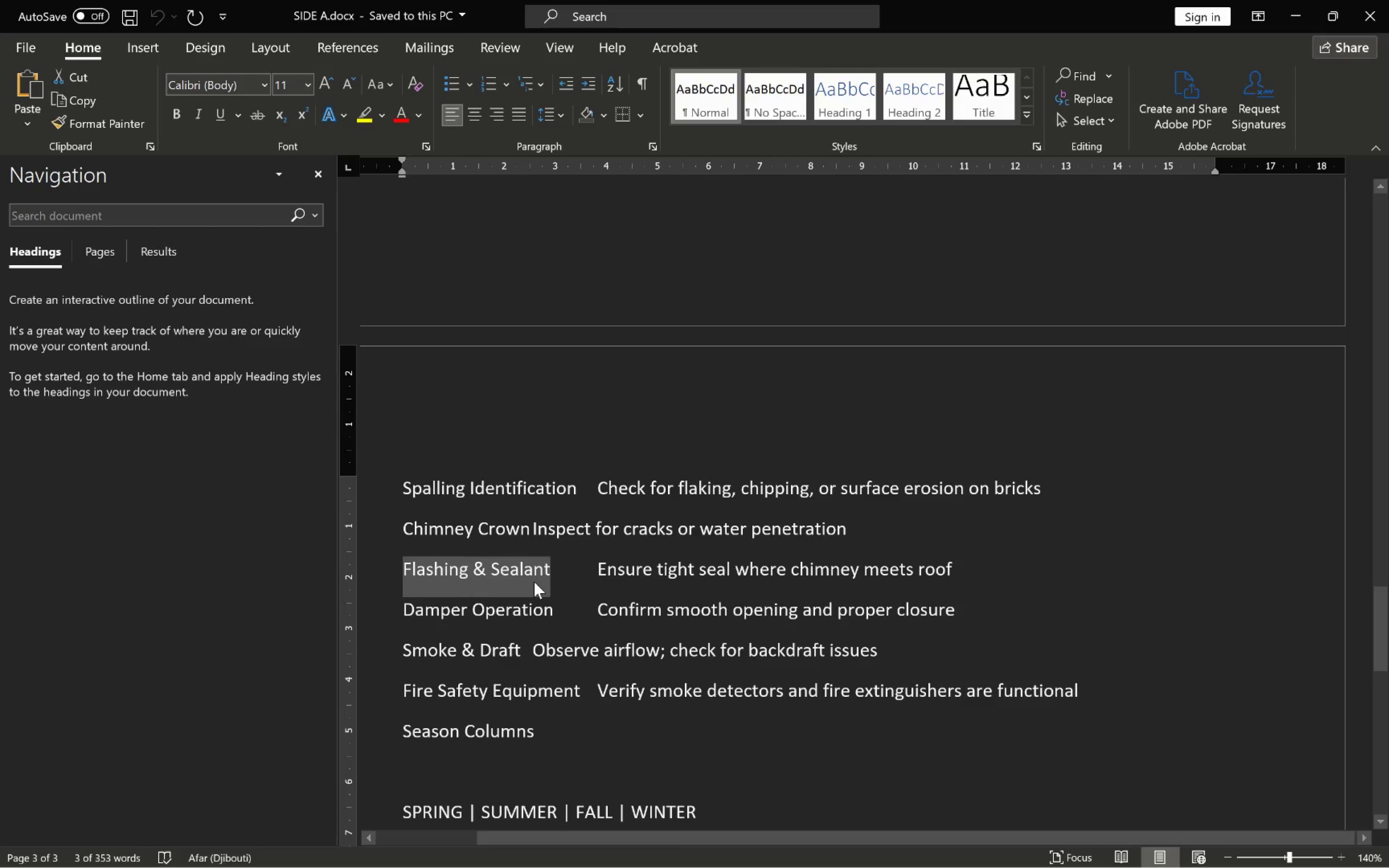 
key(Alt+AltLeft)
 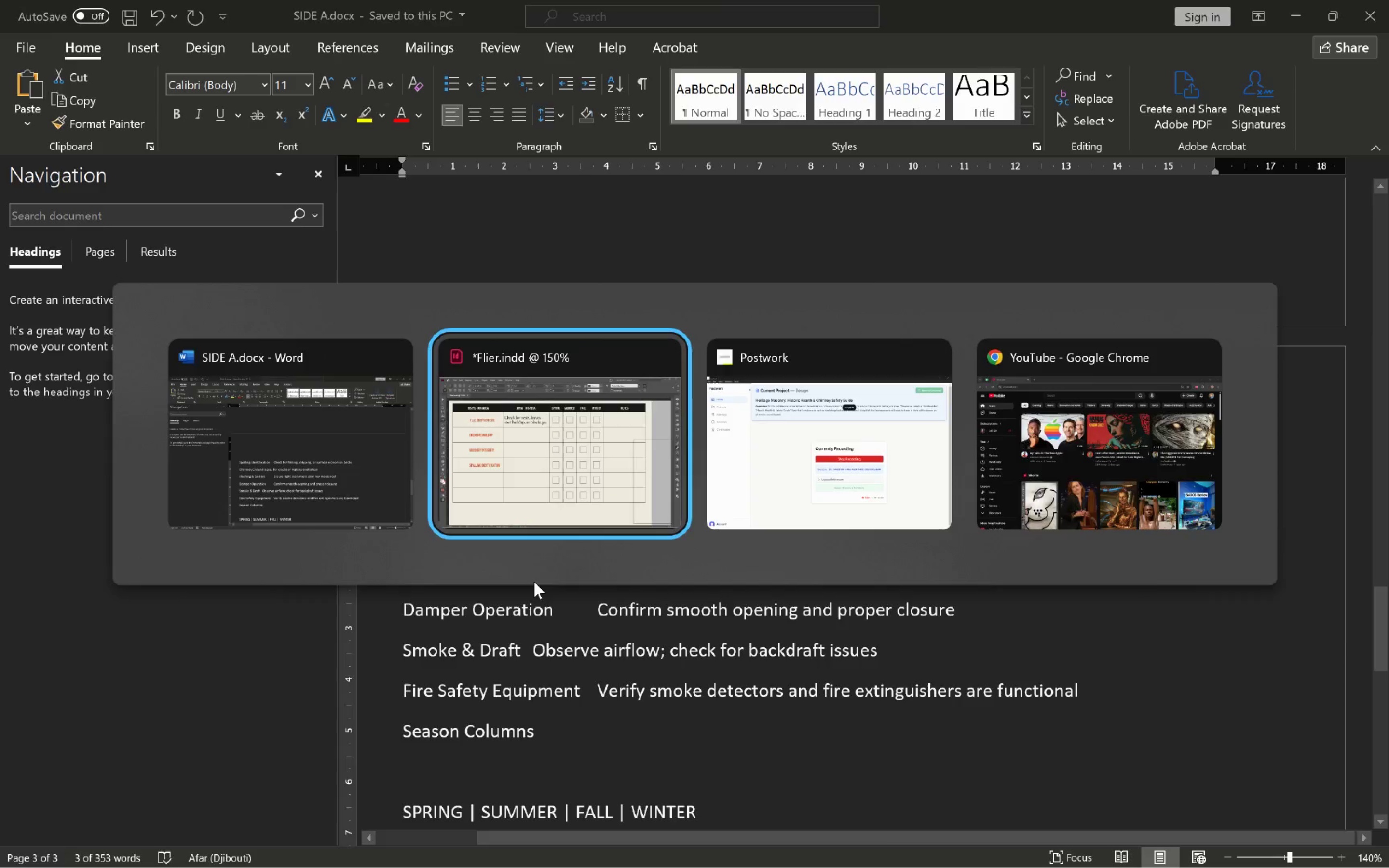 
key(Alt+Tab)
 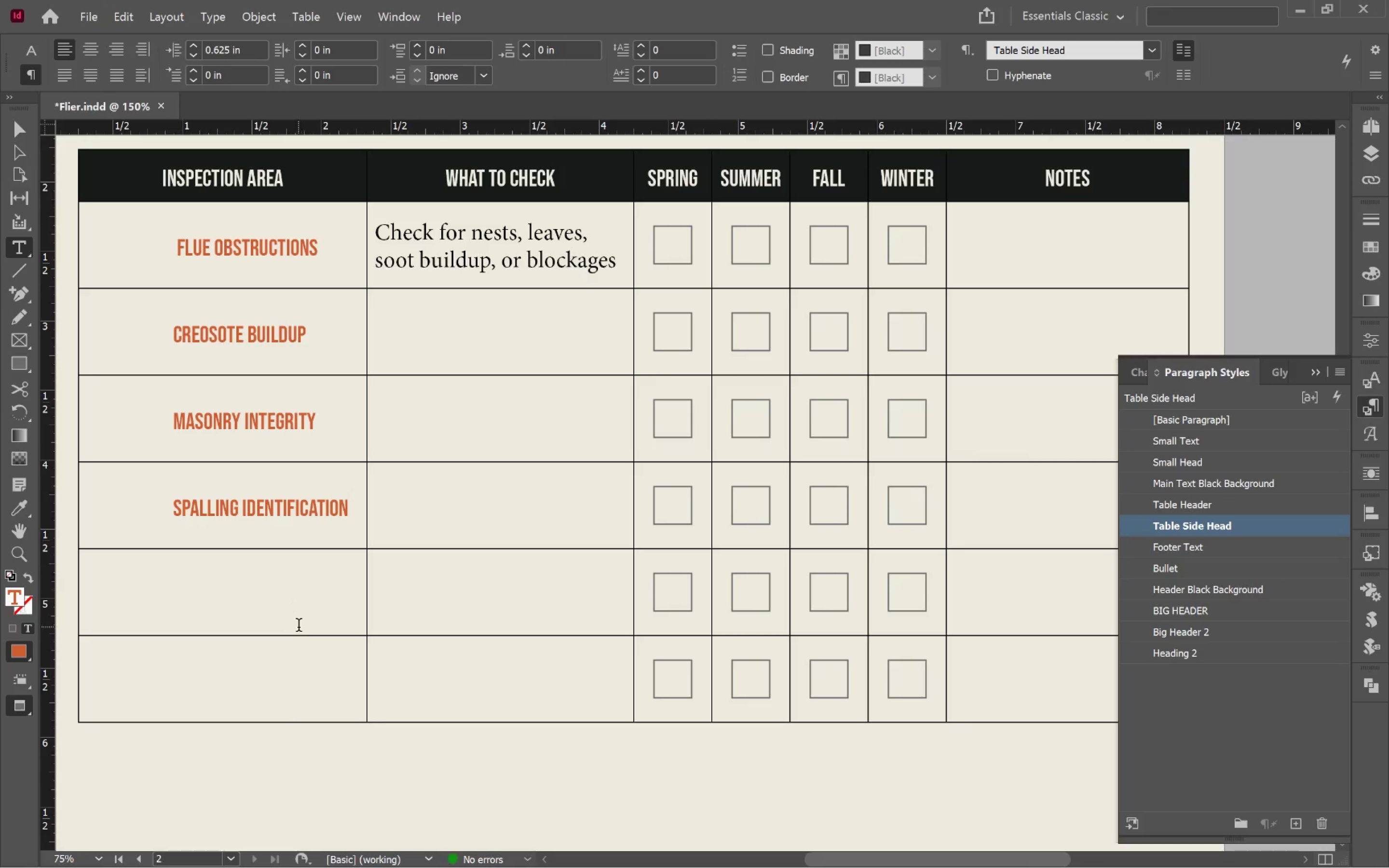 
left_click([286, 613])
 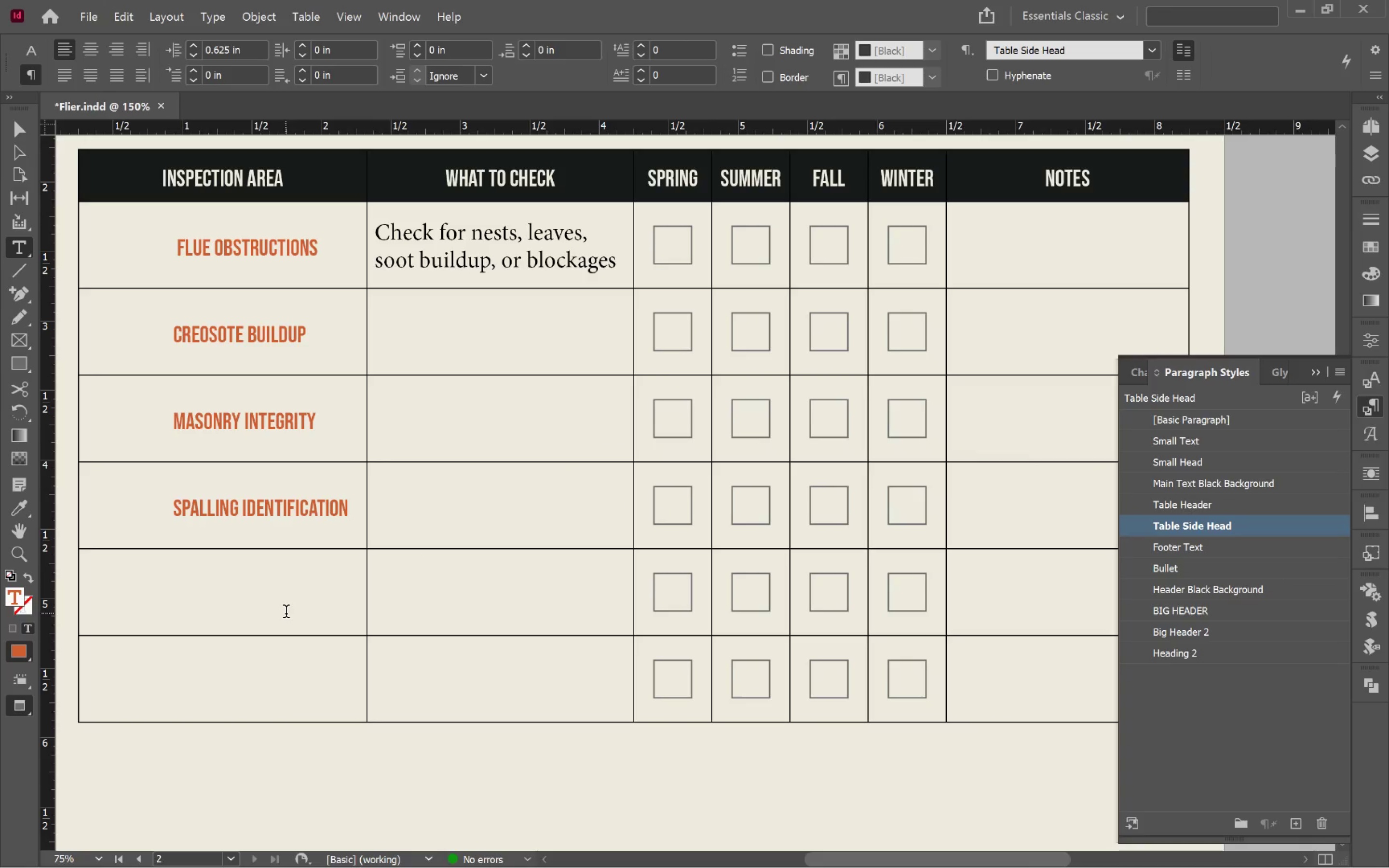 
key(Control+V)
 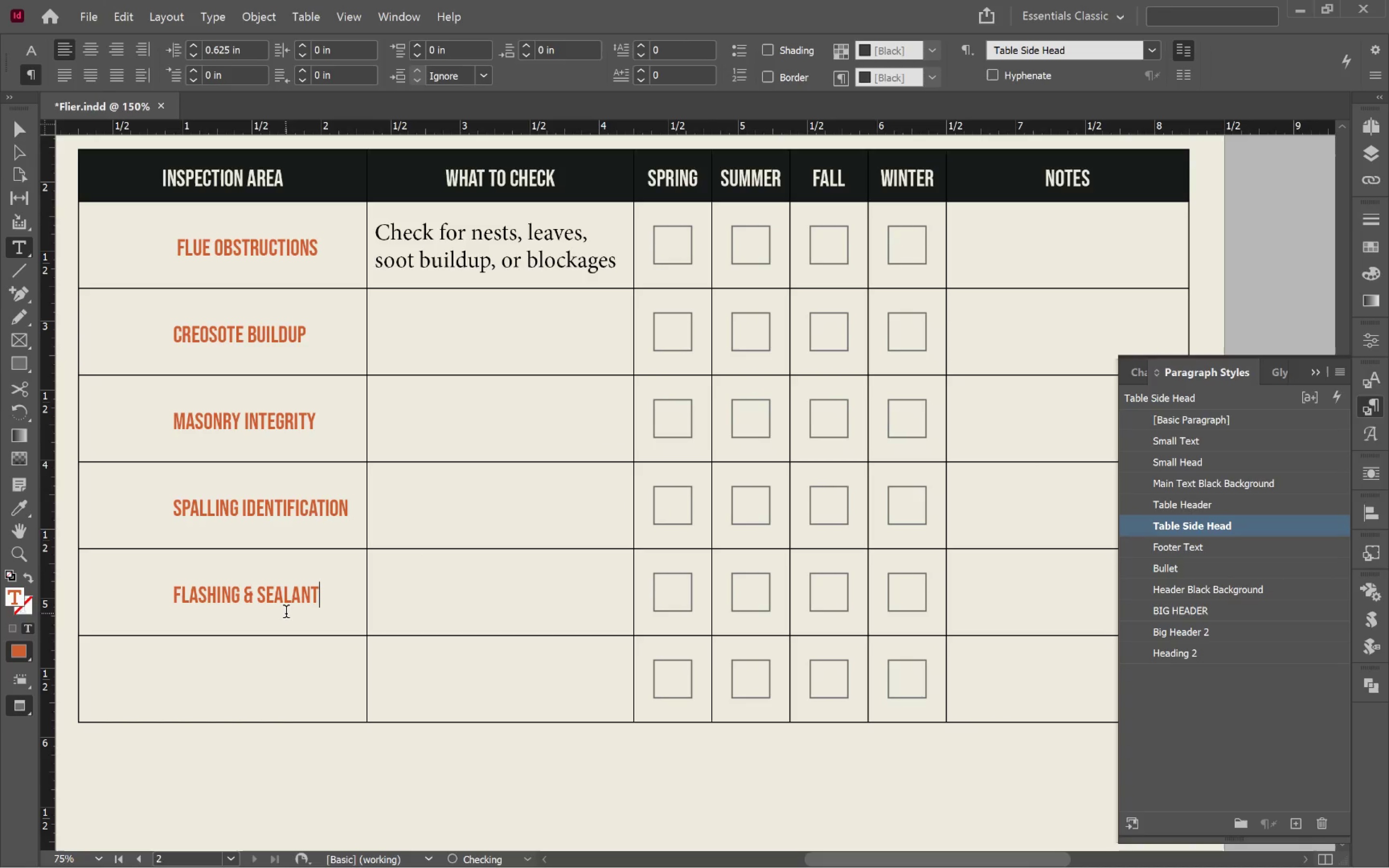 
key(Alt+AltLeft)
 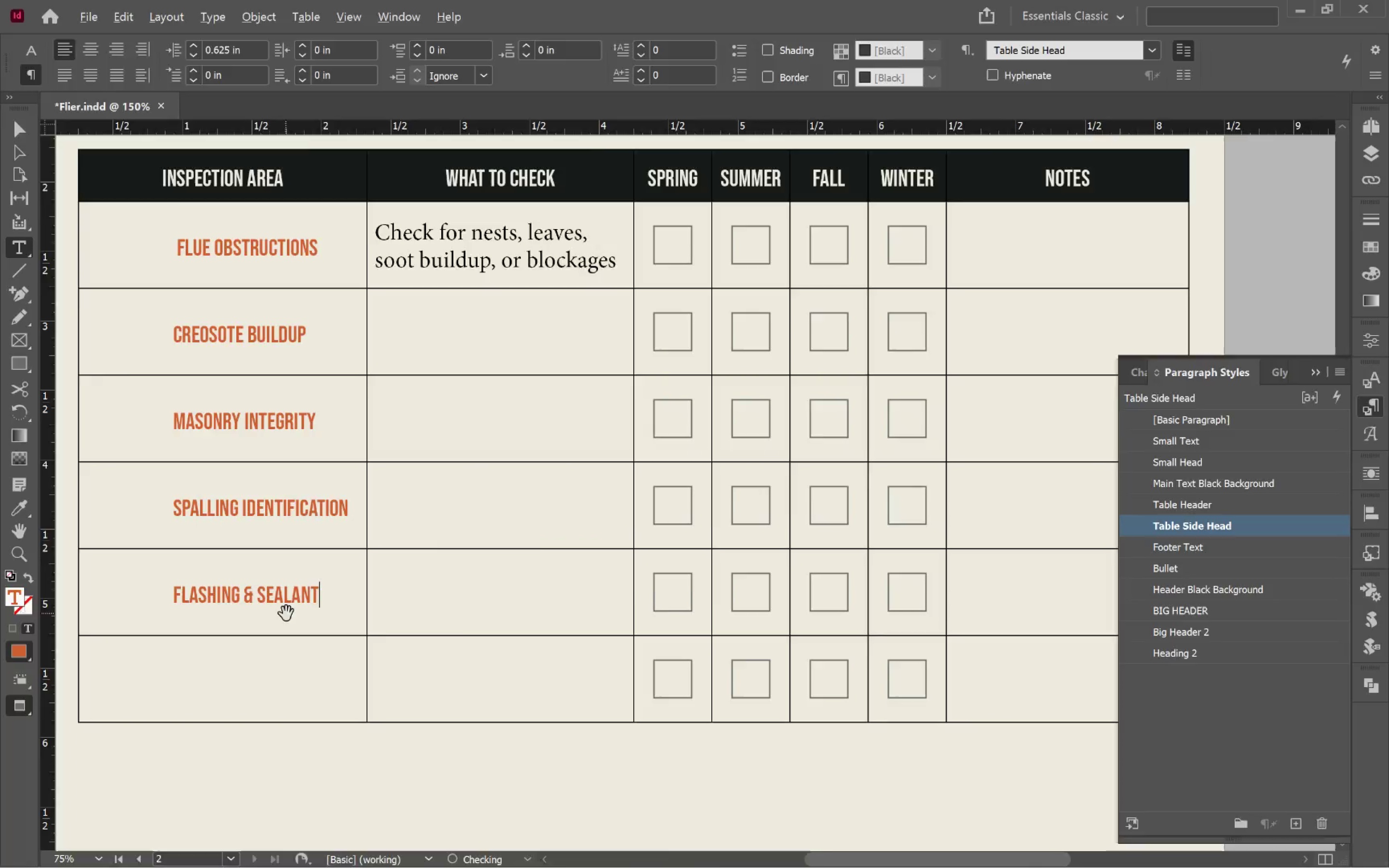 
key(Alt+Tab)
 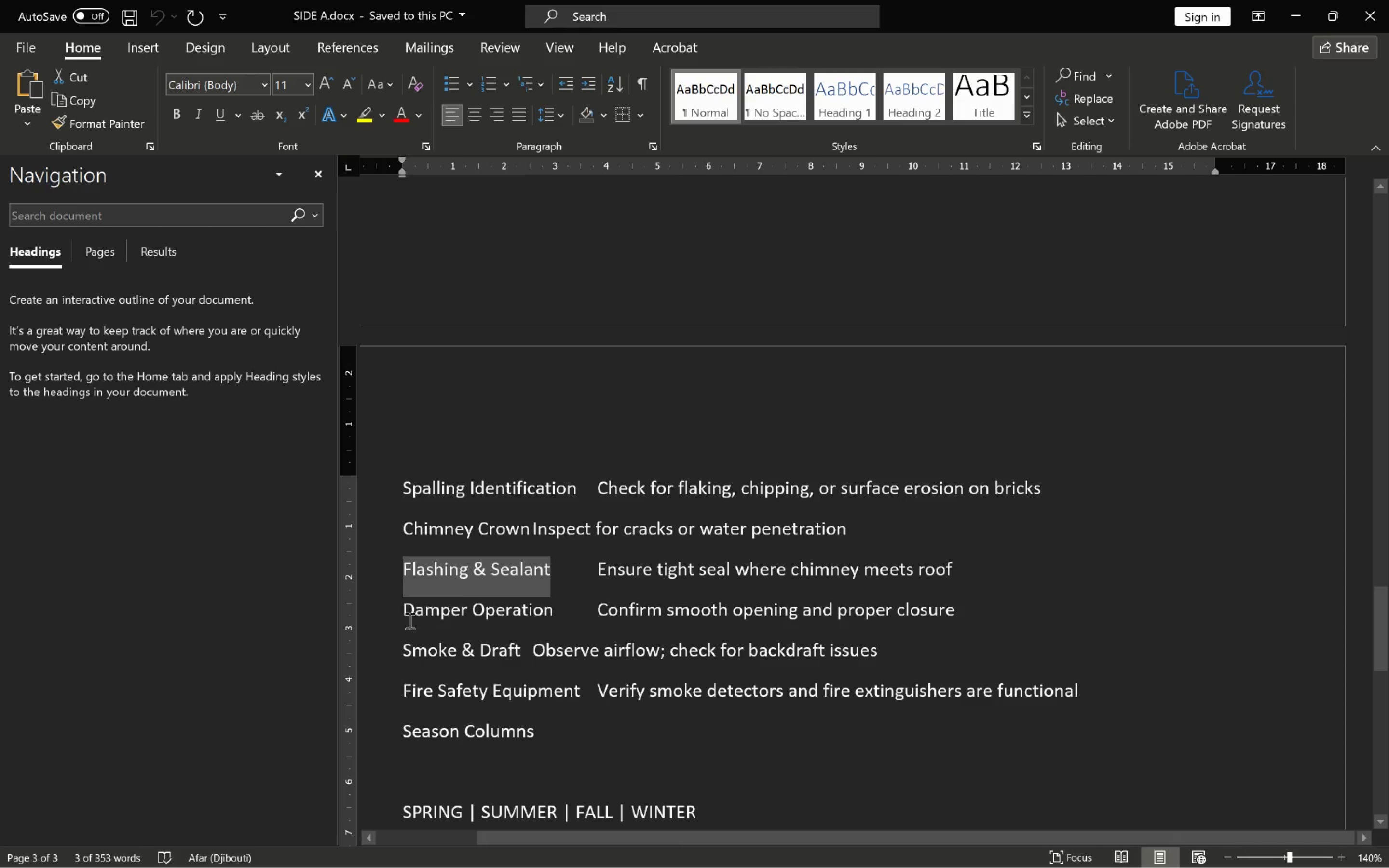 
left_click_drag(start_coordinate=[405, 611], to_coordinate=[539, 624])
 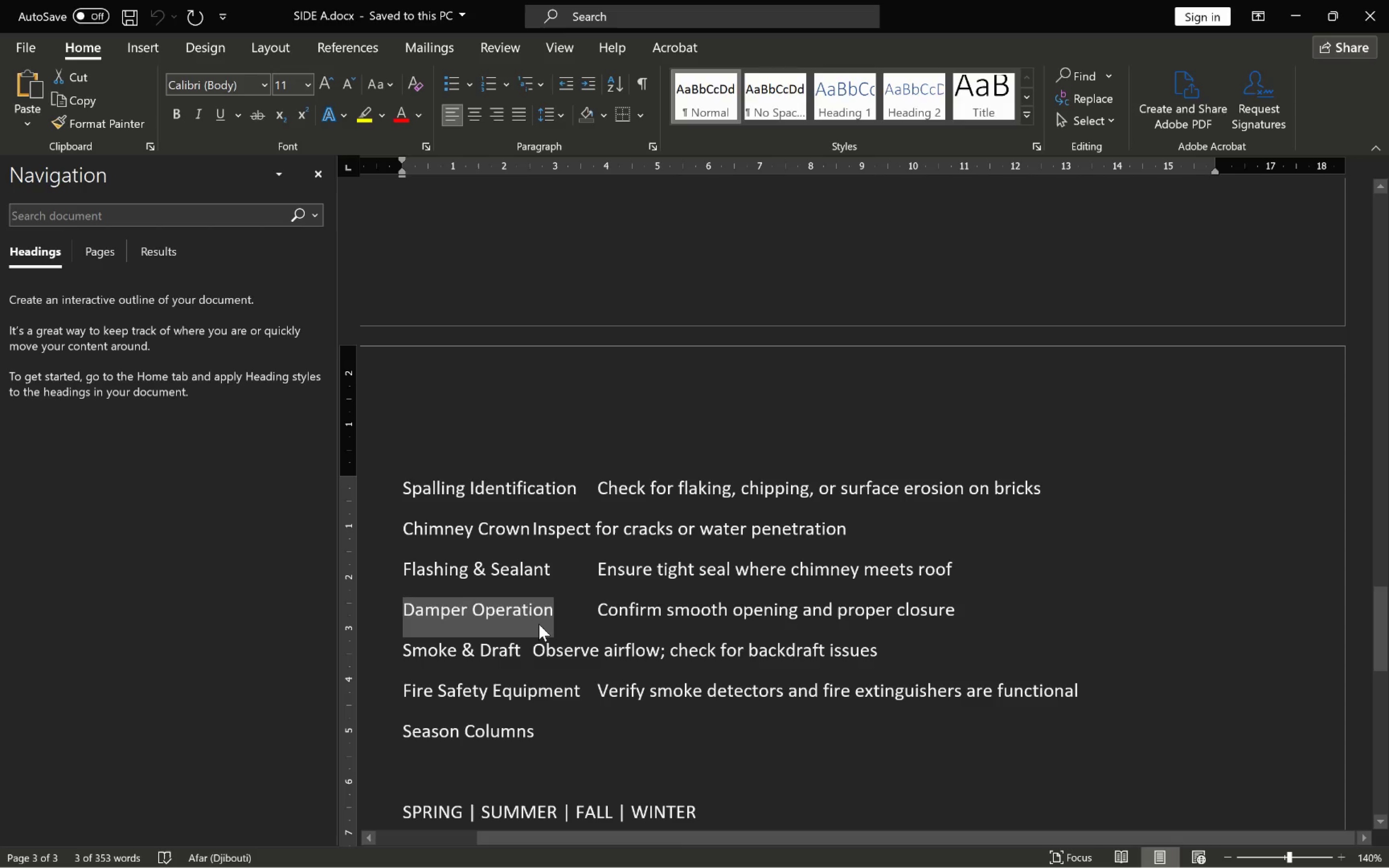 
key(Control+C)
 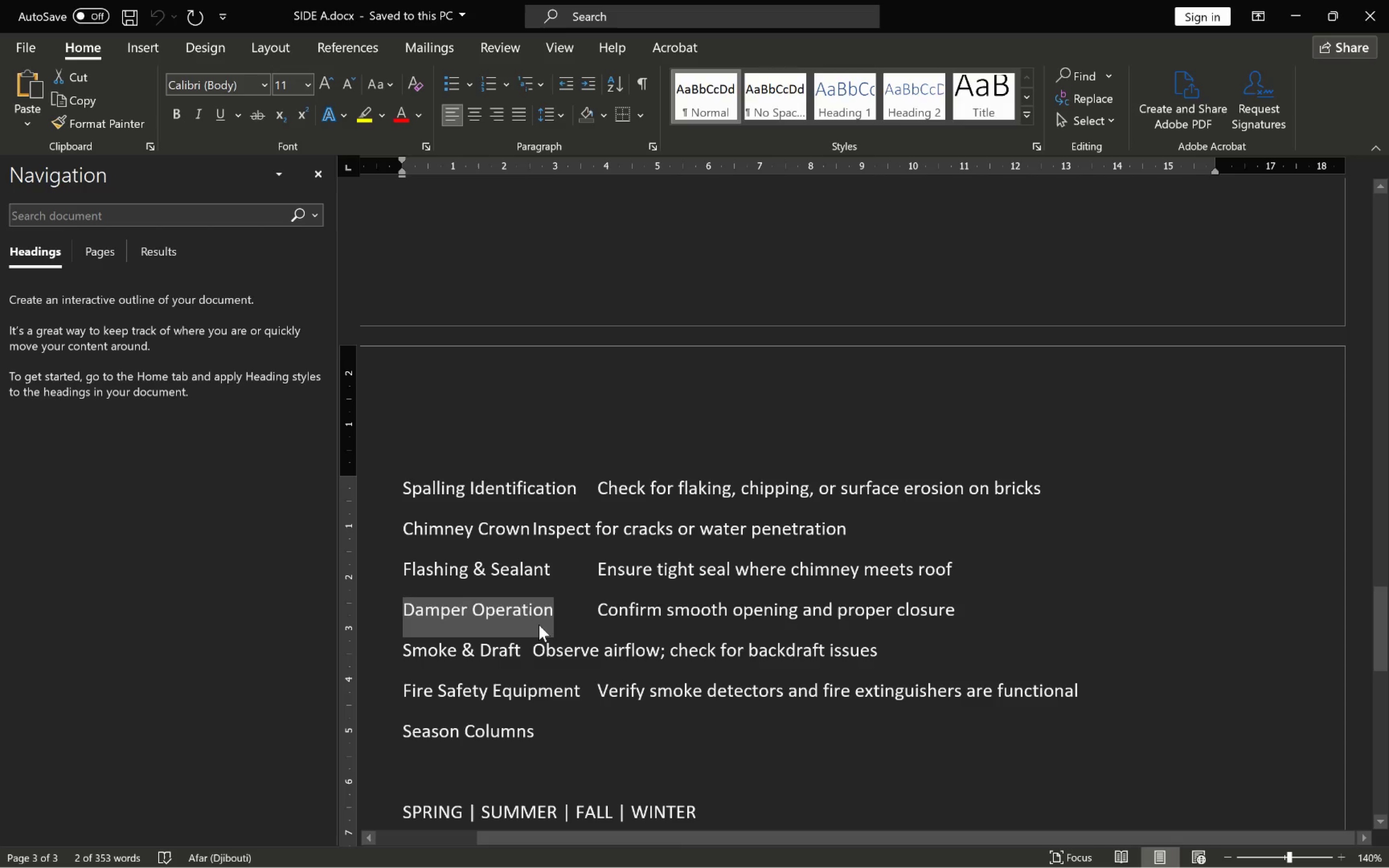 
key(Alt+AltLeft)
 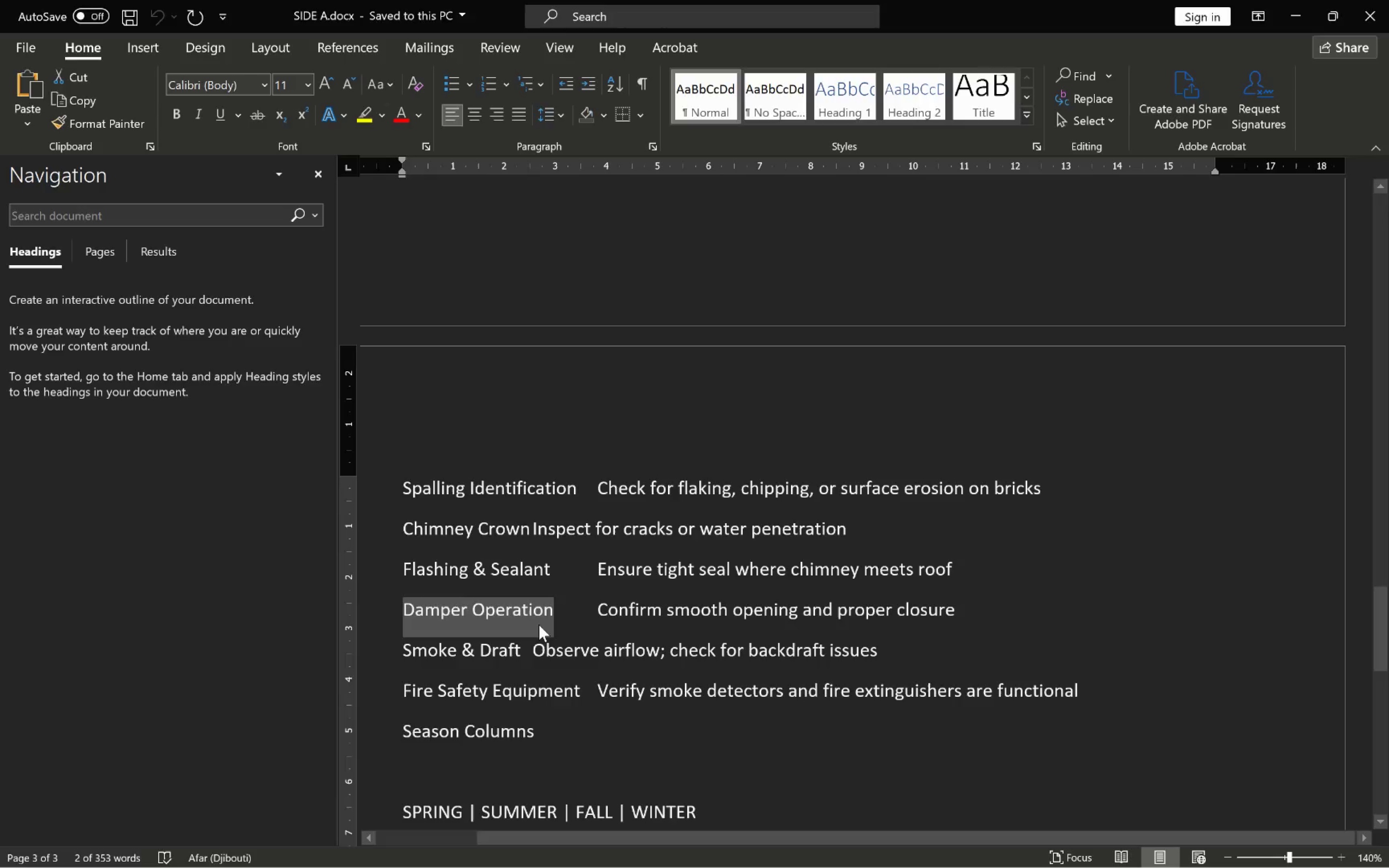 
key(Alt+Tab)
 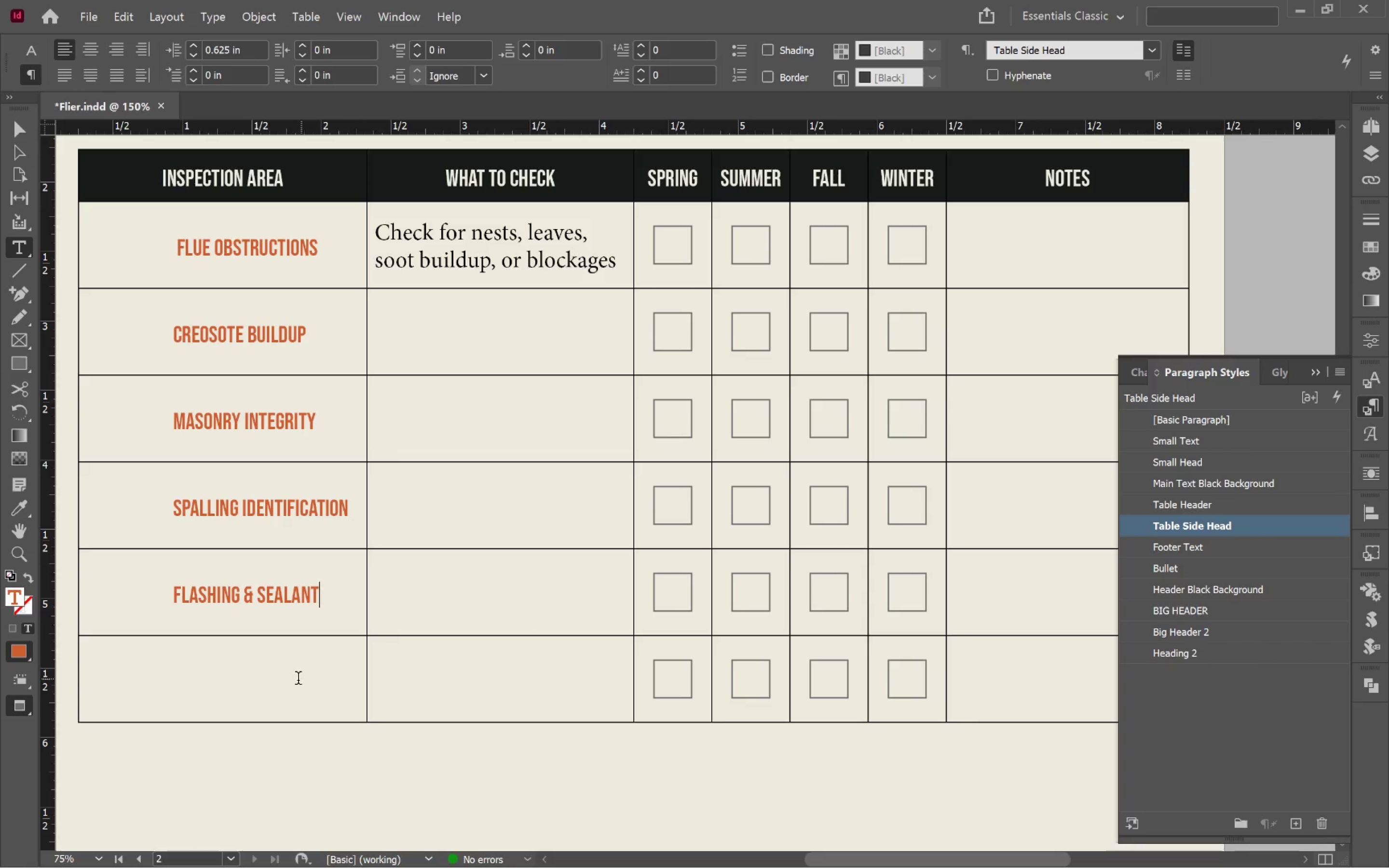 
left_click([292, 683])
 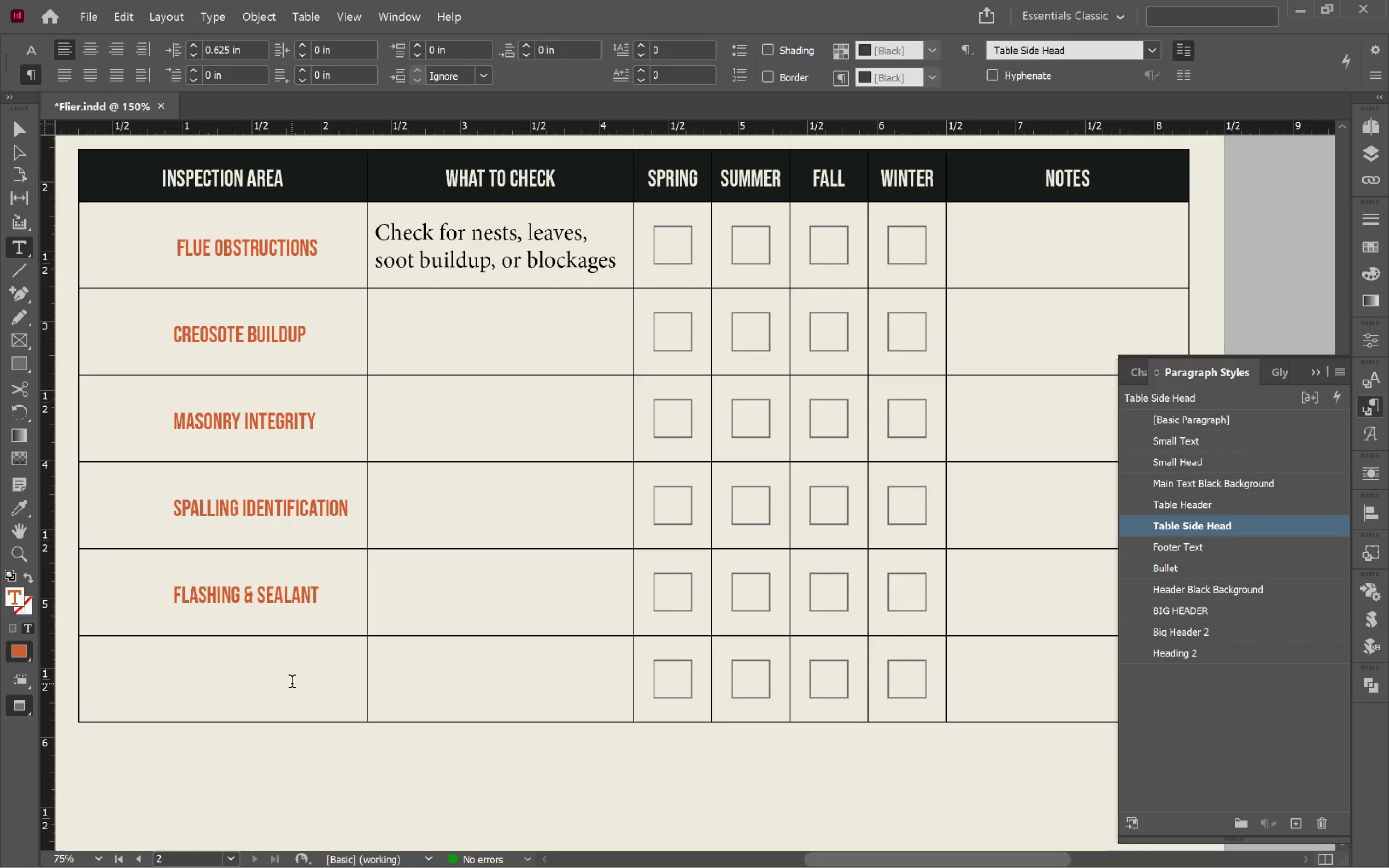 
key(Control+V)
 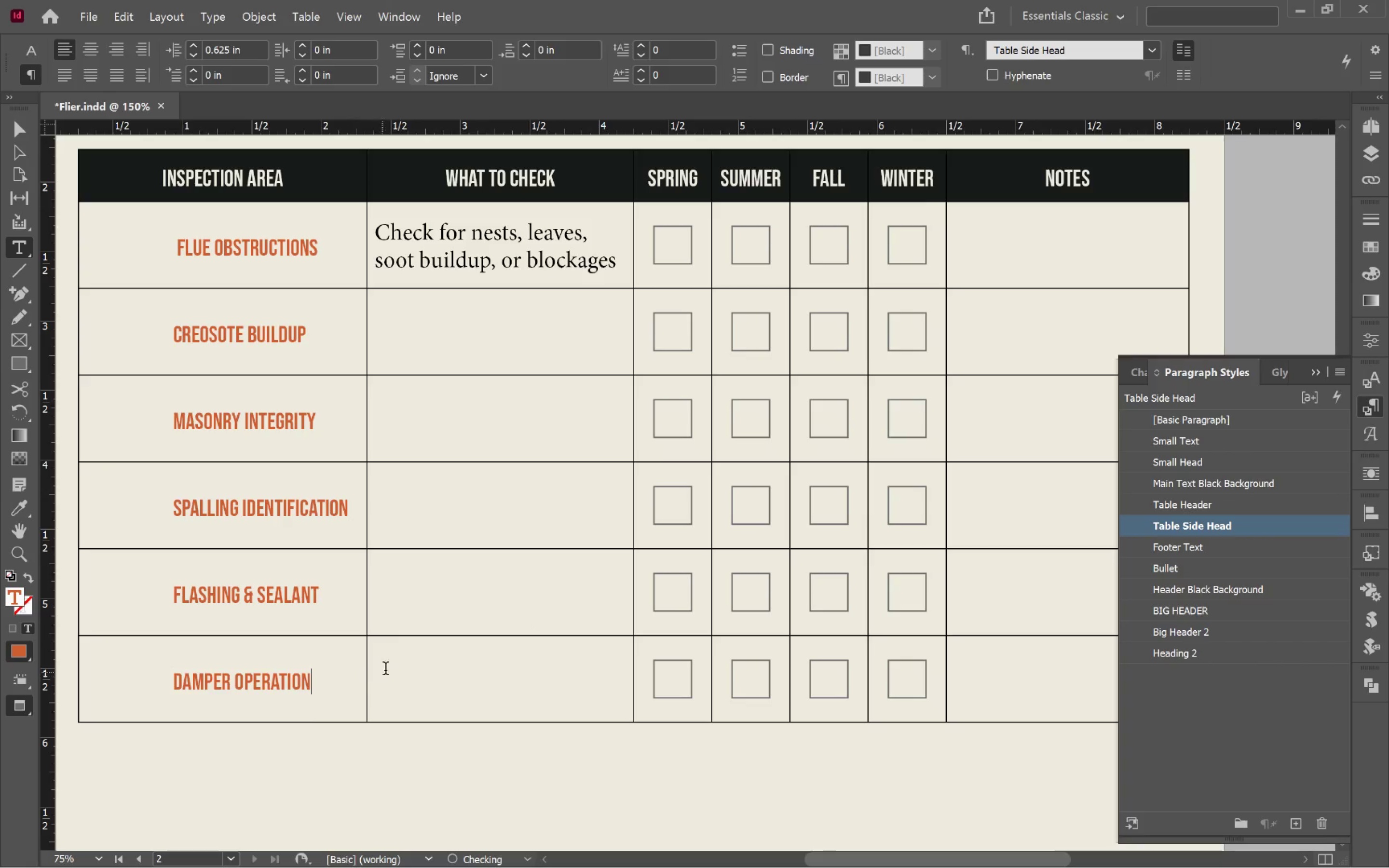 
hold_key(key=AltLeft, duration=0.59)
 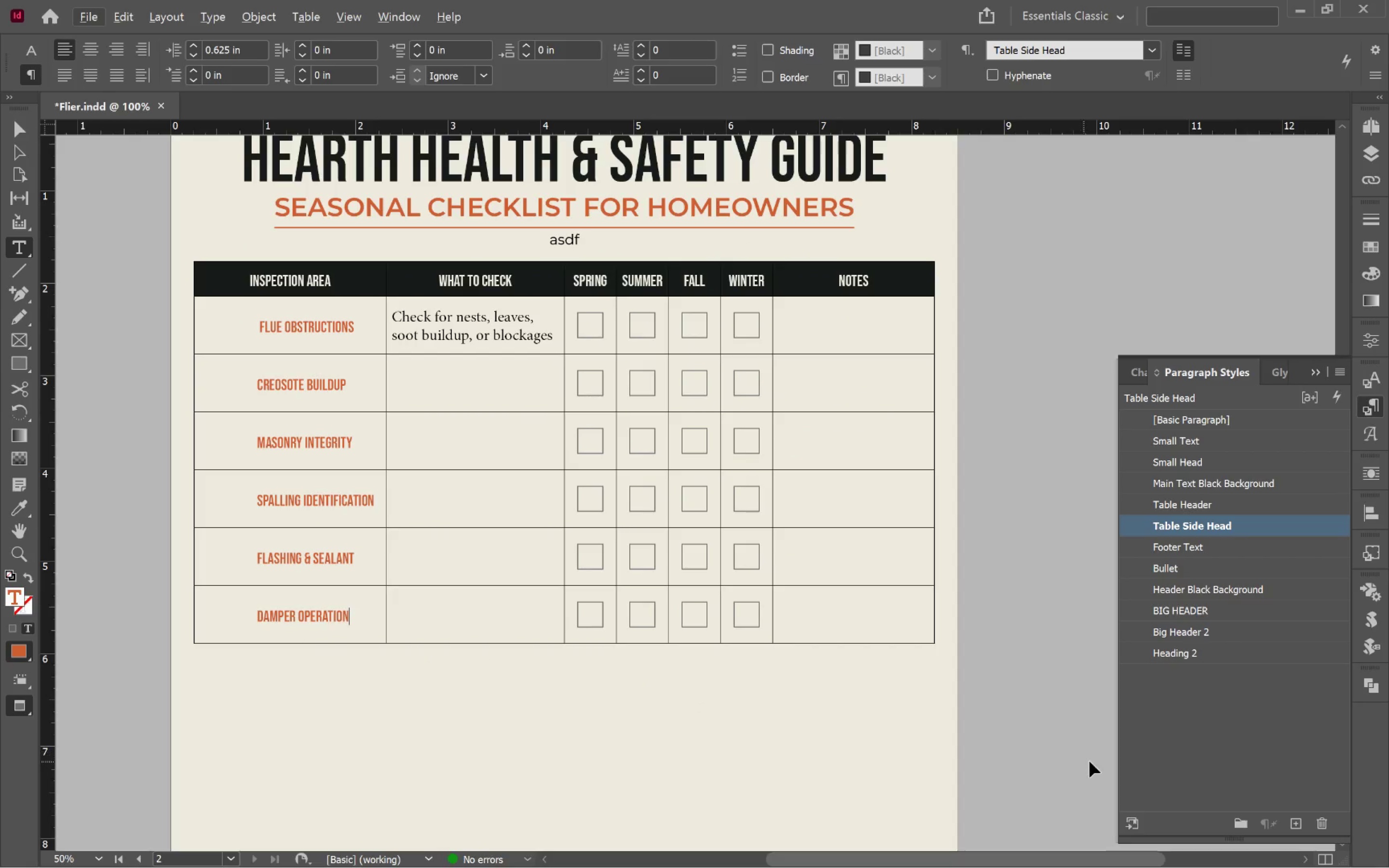 
hold_key(key=ControlLeft, duration=0.66)
 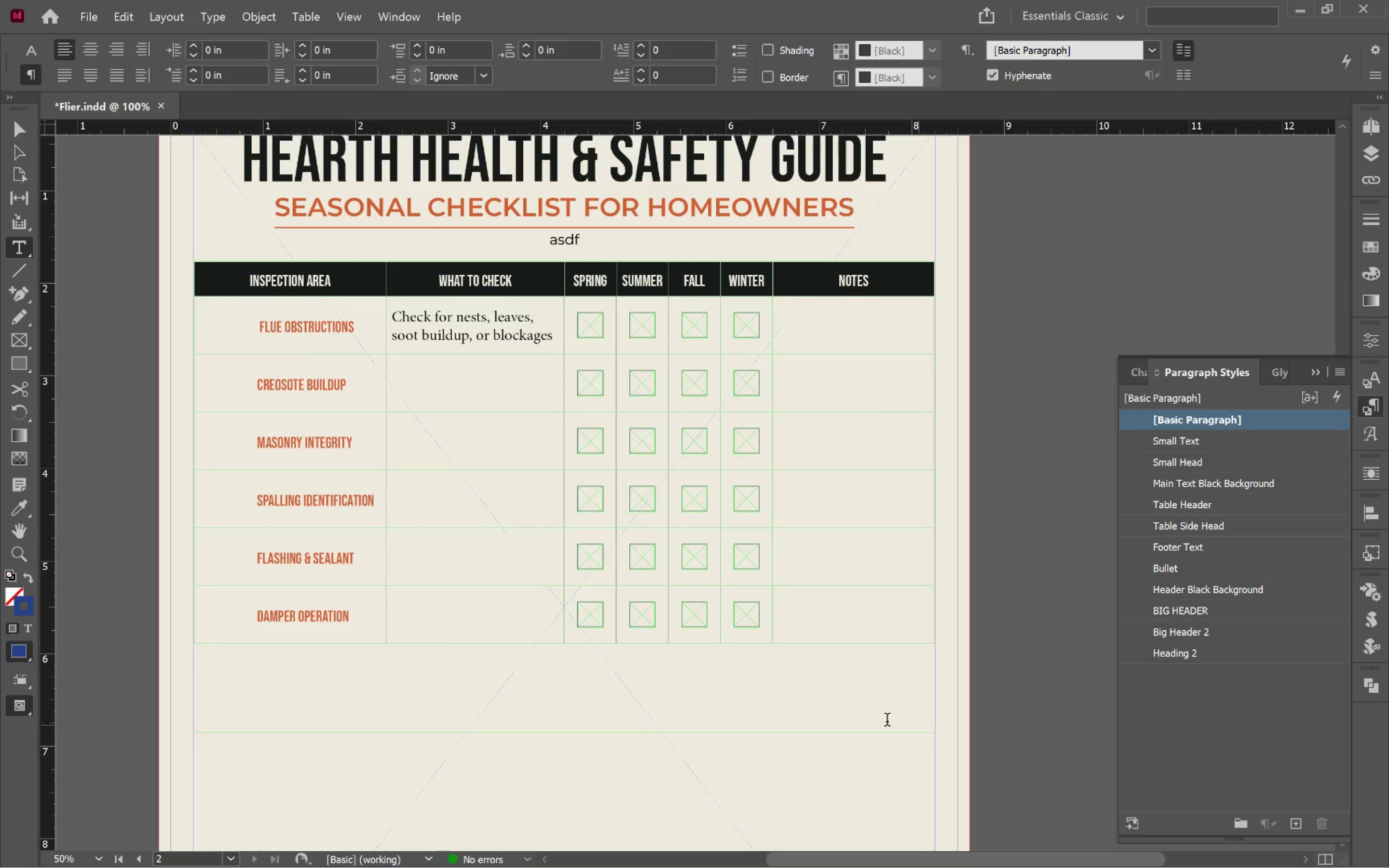 
scroll: coordinate [427, 660], scroll_direction: down, amount: 3.0
 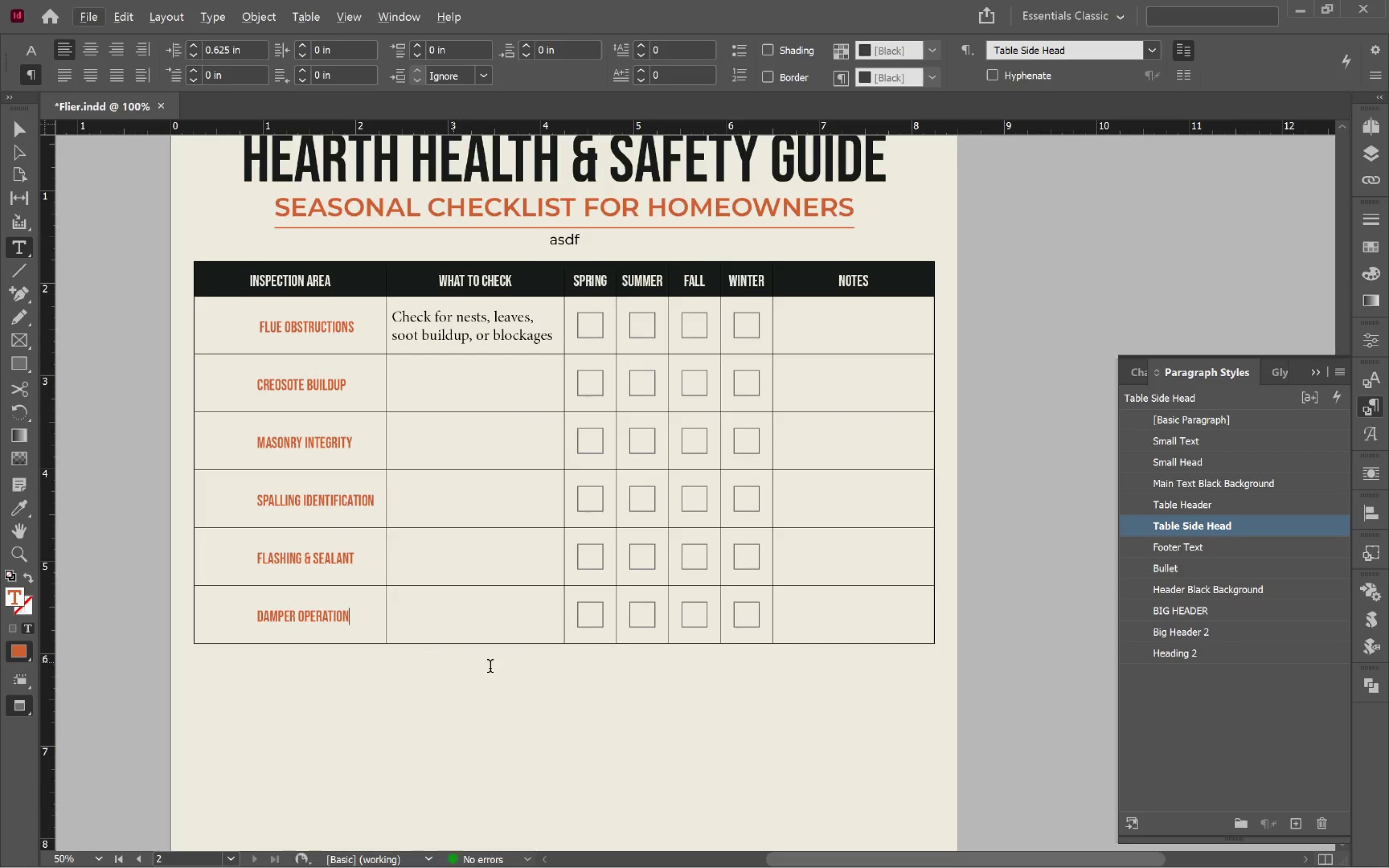 
left_click([1090, 761])
 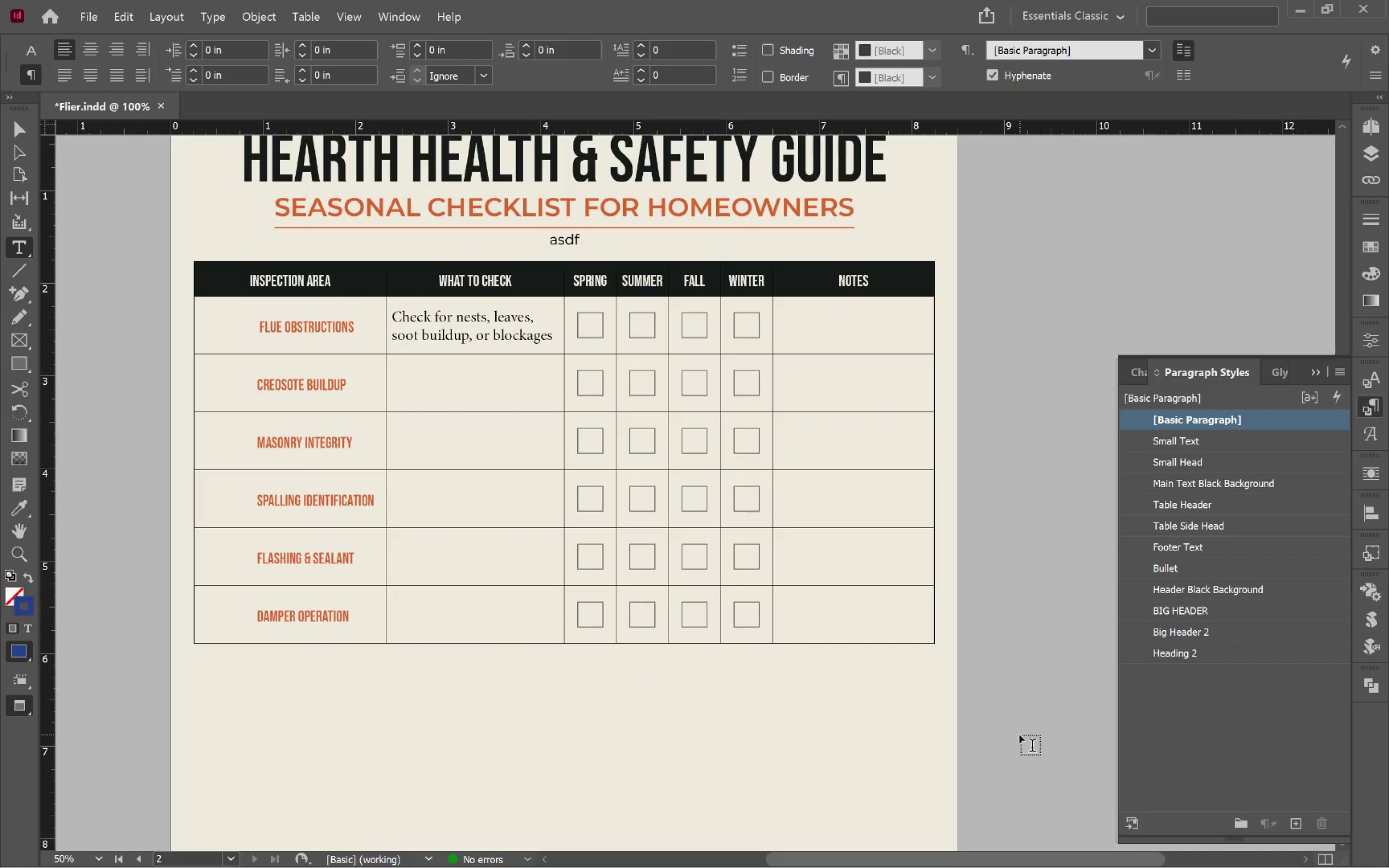 
key(W)
 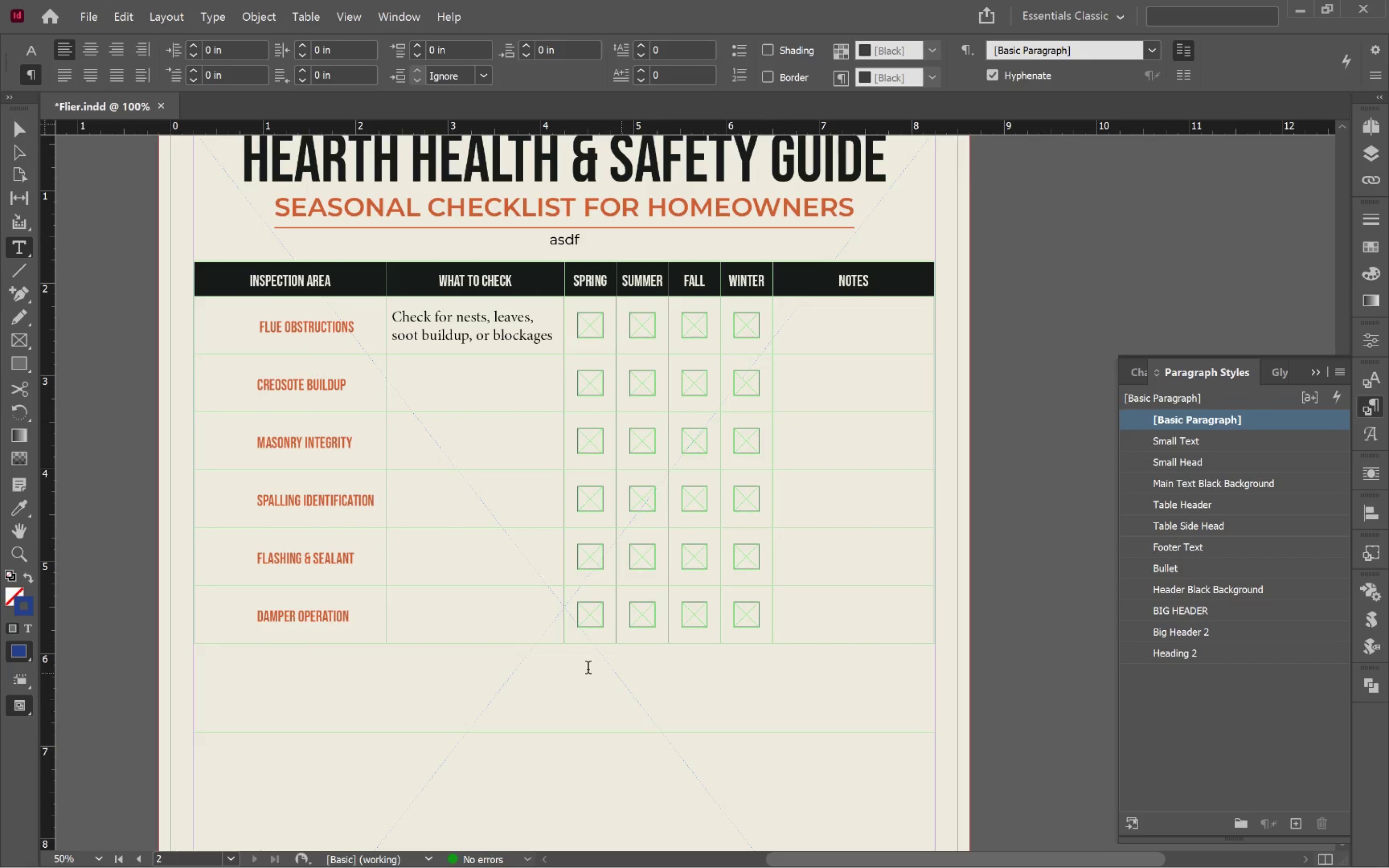 
left_click([562, 668])
 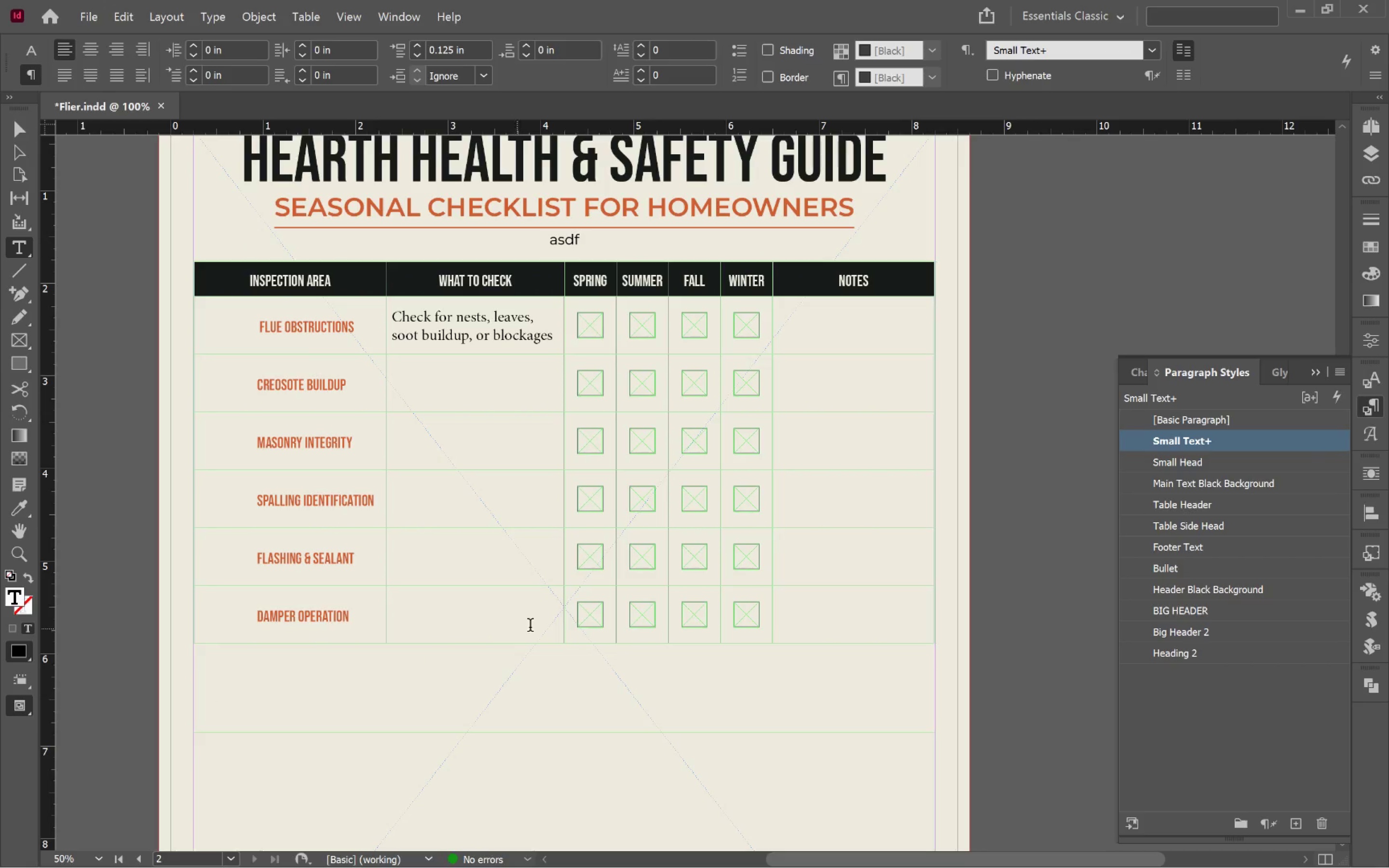 
left_click([852, 604])
 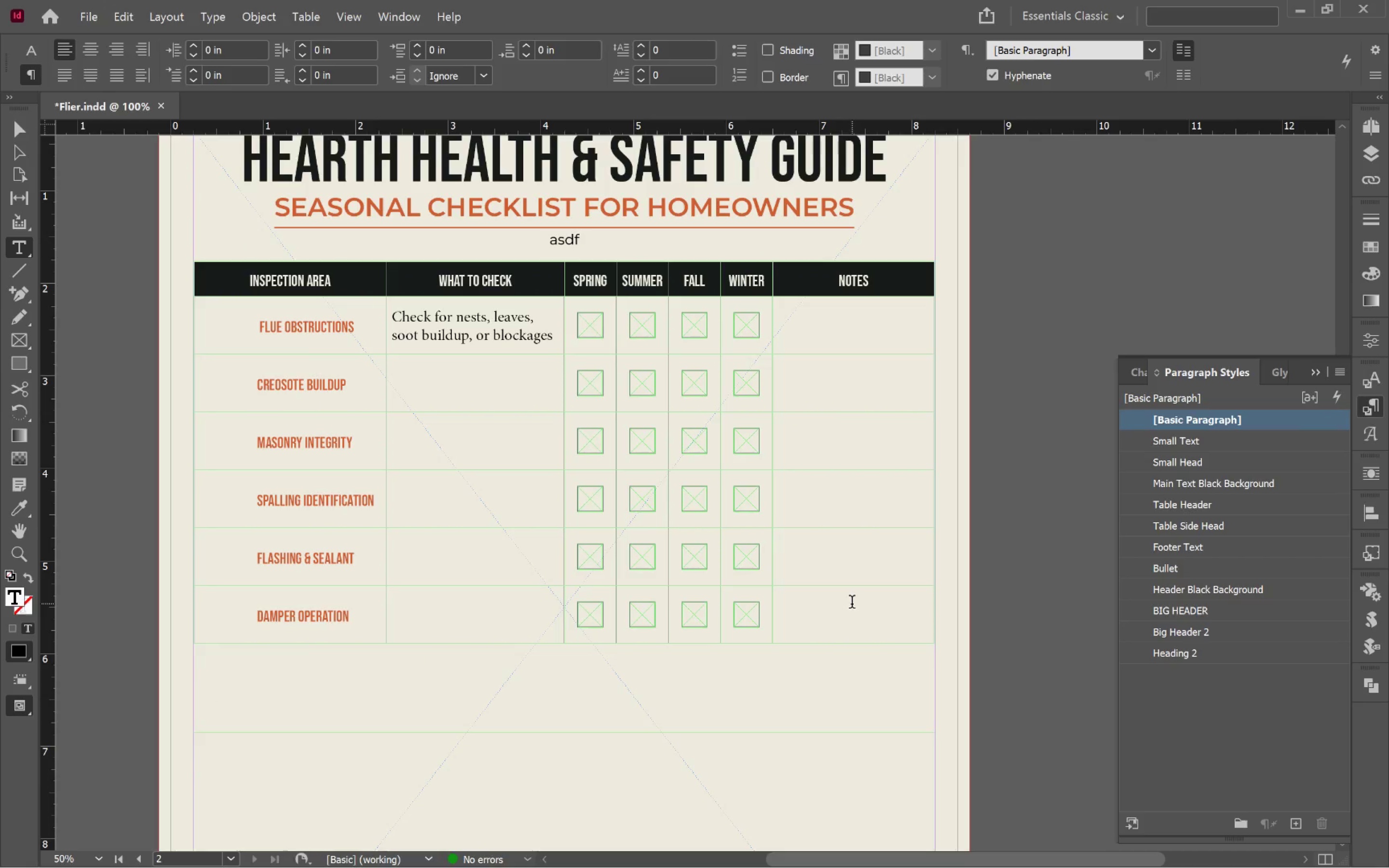 
key(Tab)
 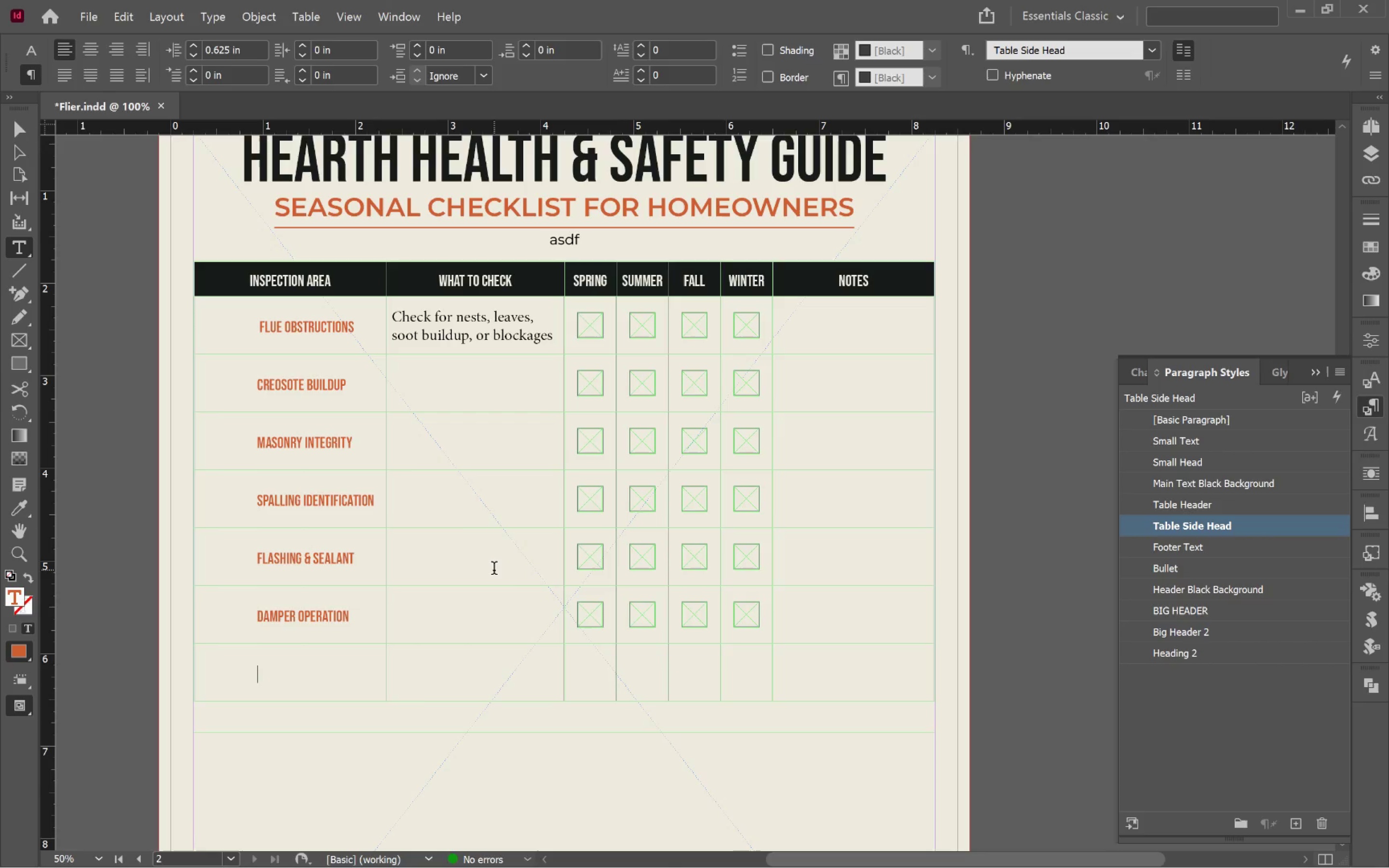 
scroll: coordinate [500, 580], scroll_direction: down, amount: 4.0
 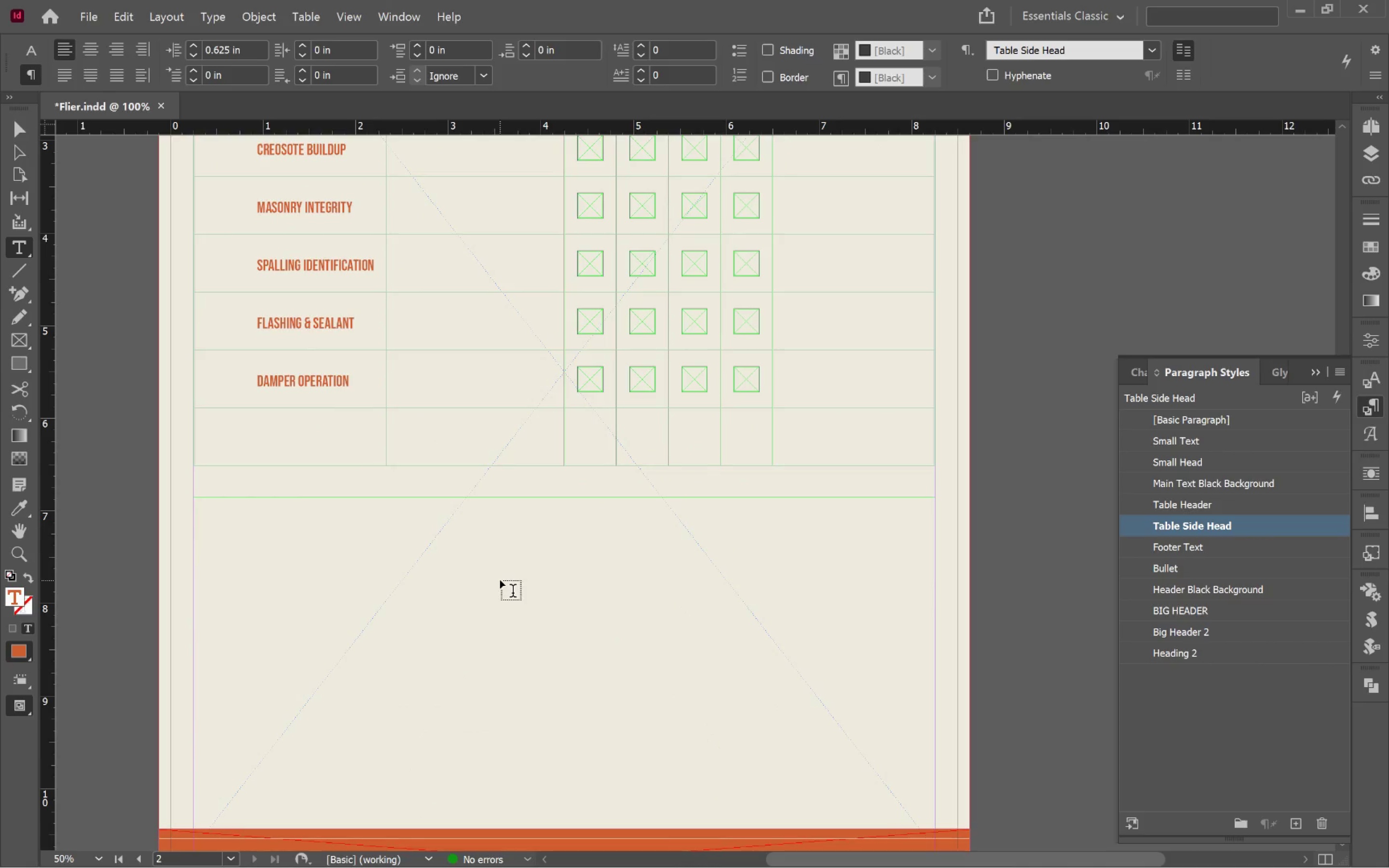 
scroll: coordinate [500, 580], scroll_direction: up, amount: 1.0
 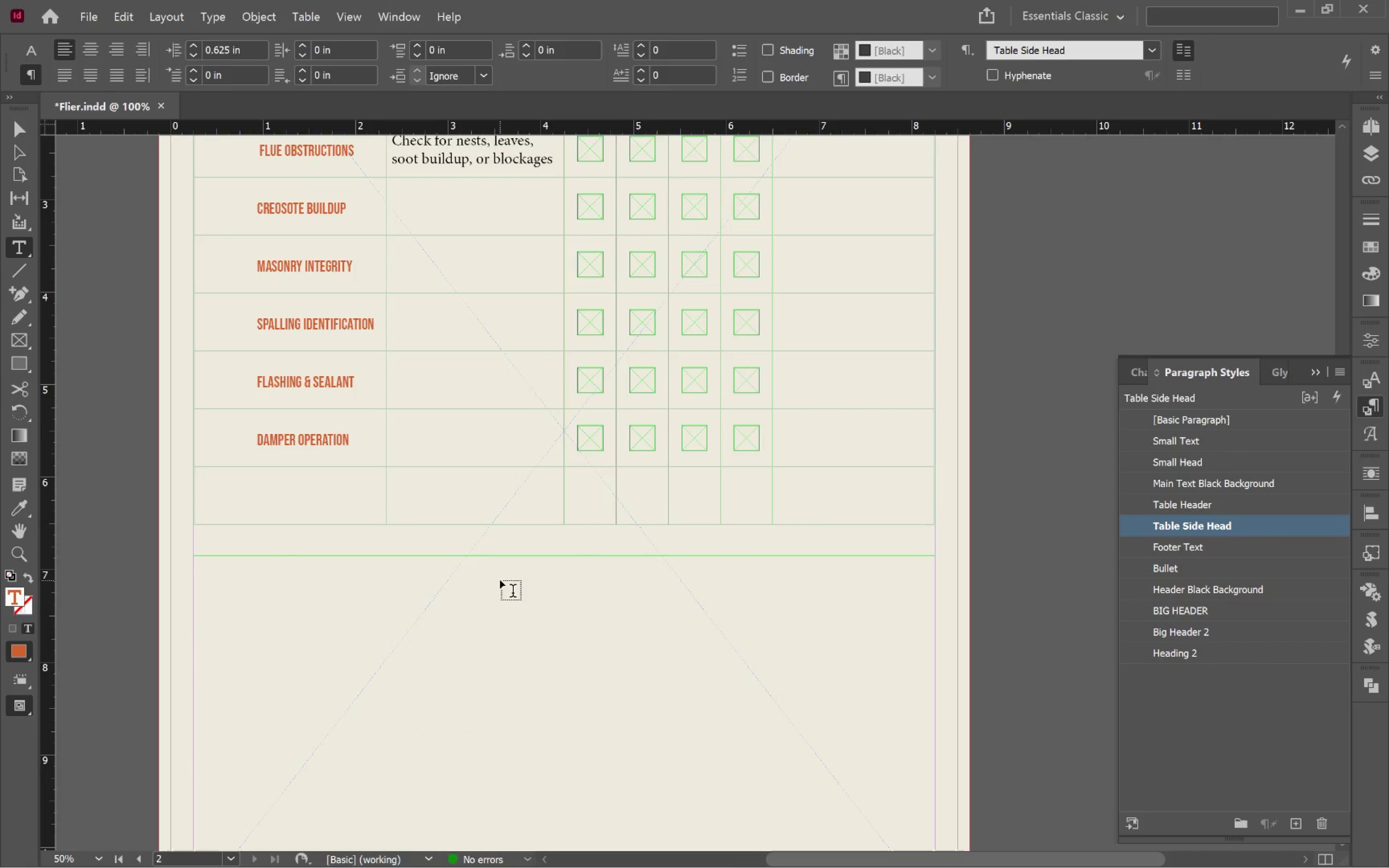 
key(Alt+Tab)
 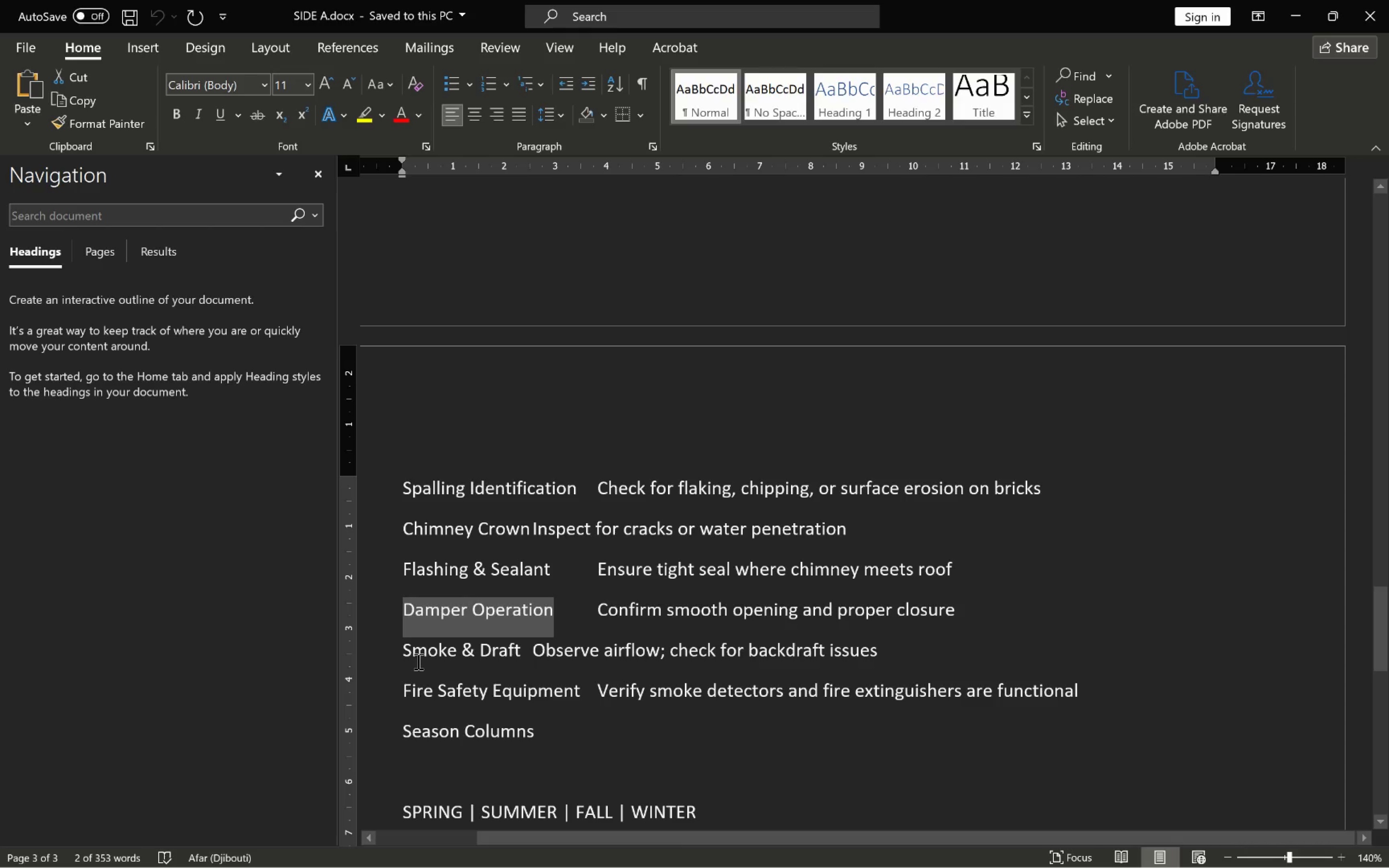 
wait(6.16)
 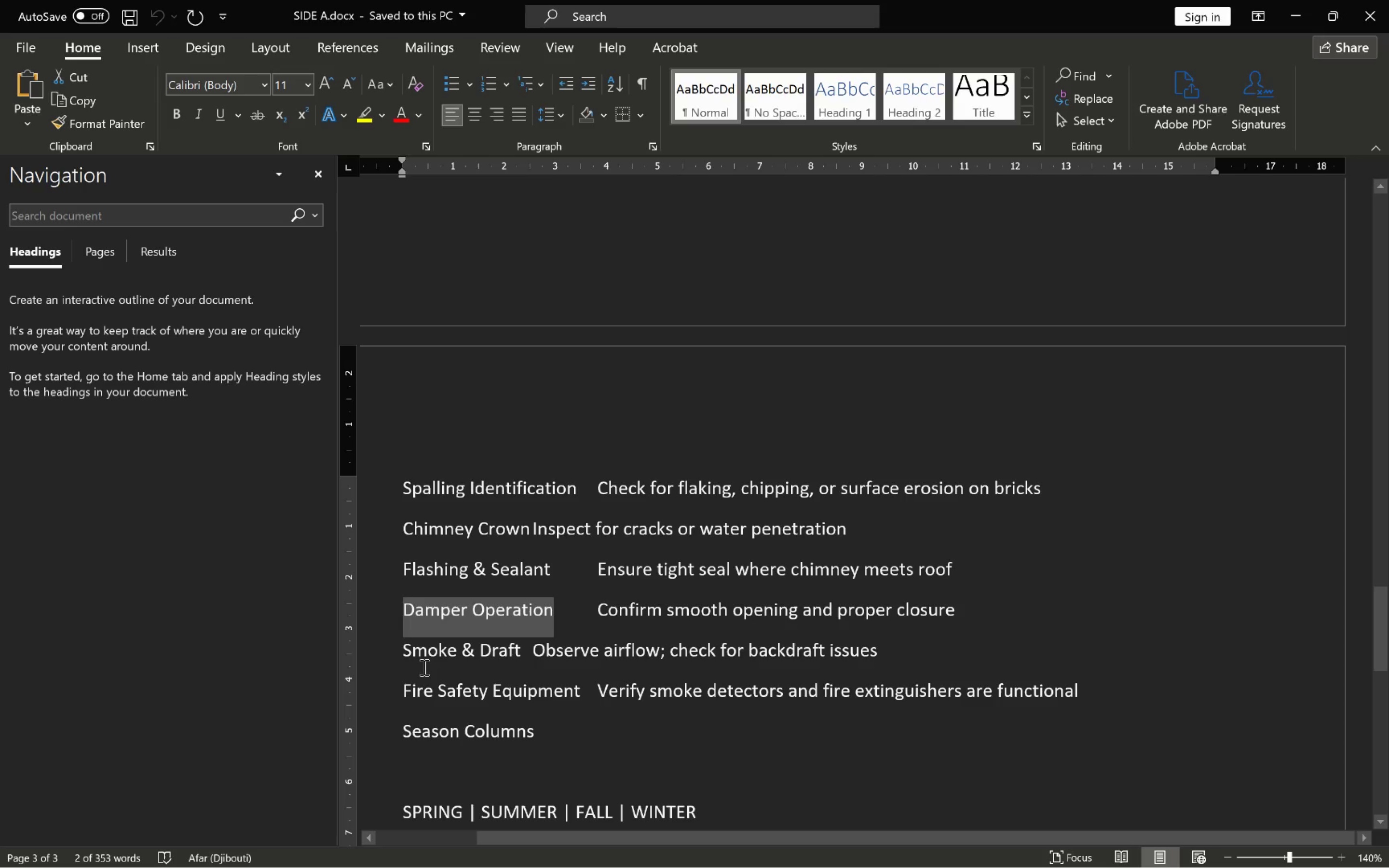 
left_click_drag(start_coordinate=[403, 653], to_coordinate=[508, 664])
 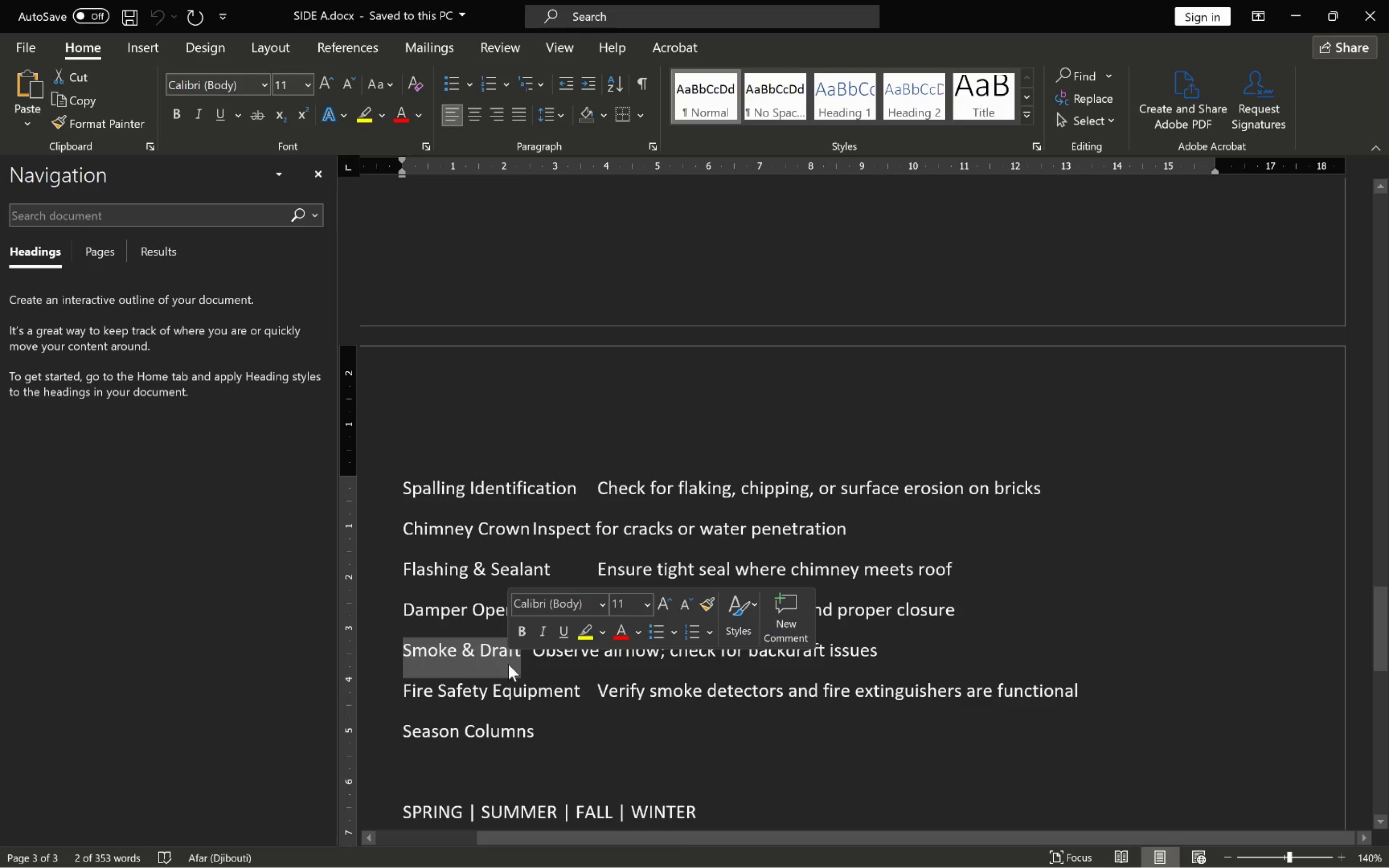 
key(Control+C)
 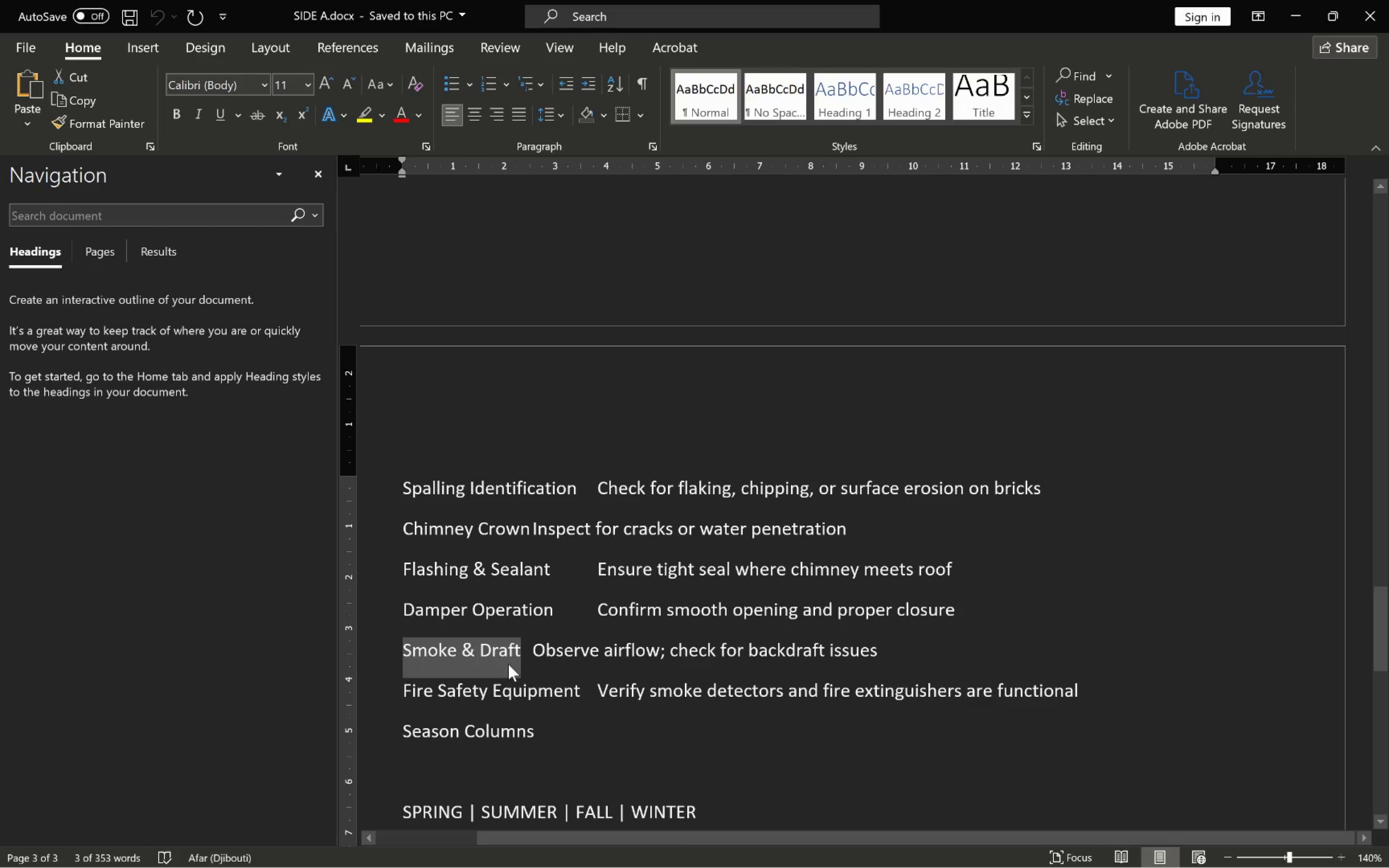 
key(Alt+AltLeft)
 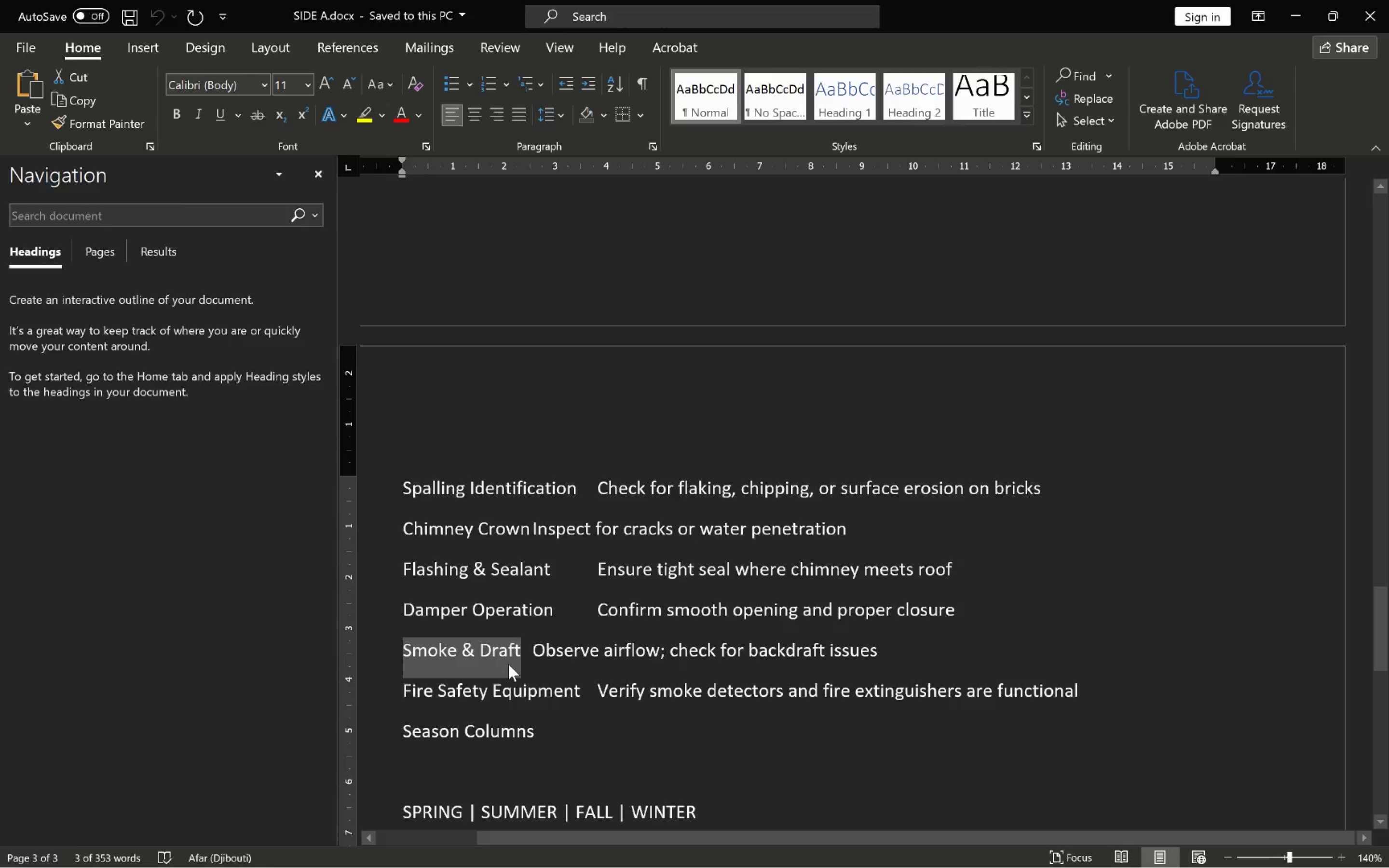 
key(Alt+Tab)
 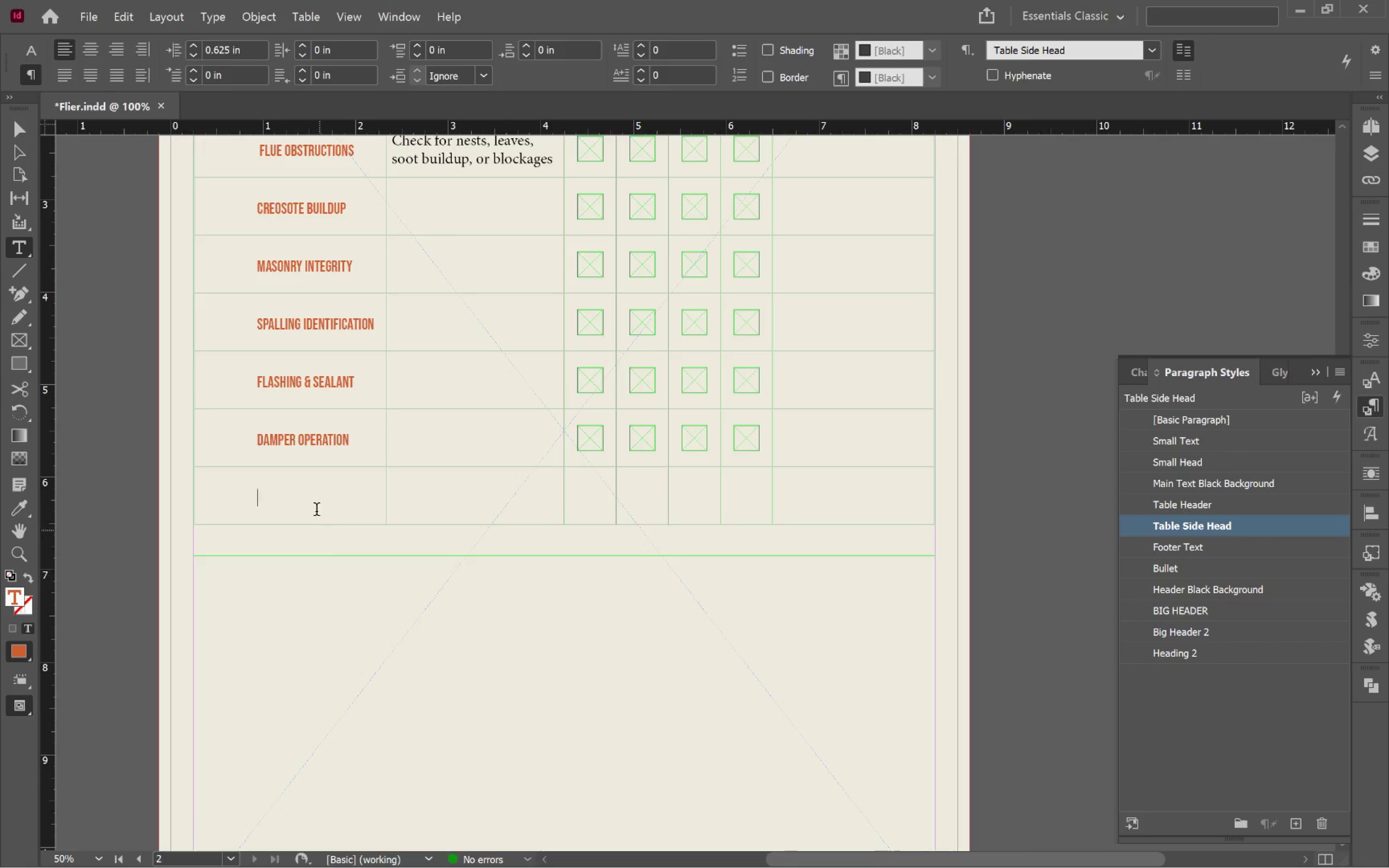 
left_click([314, 498])
 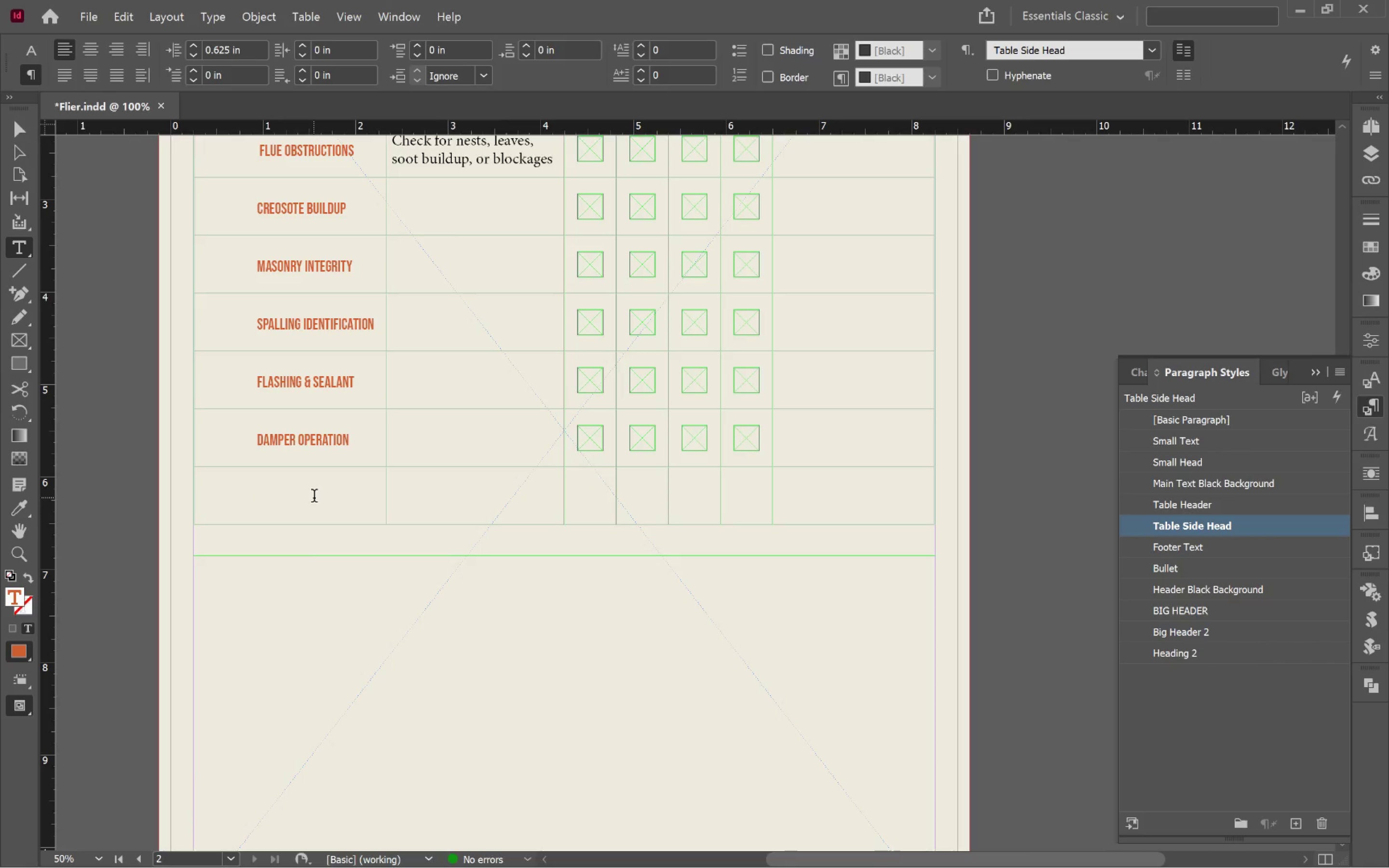 
key(Control+V)
 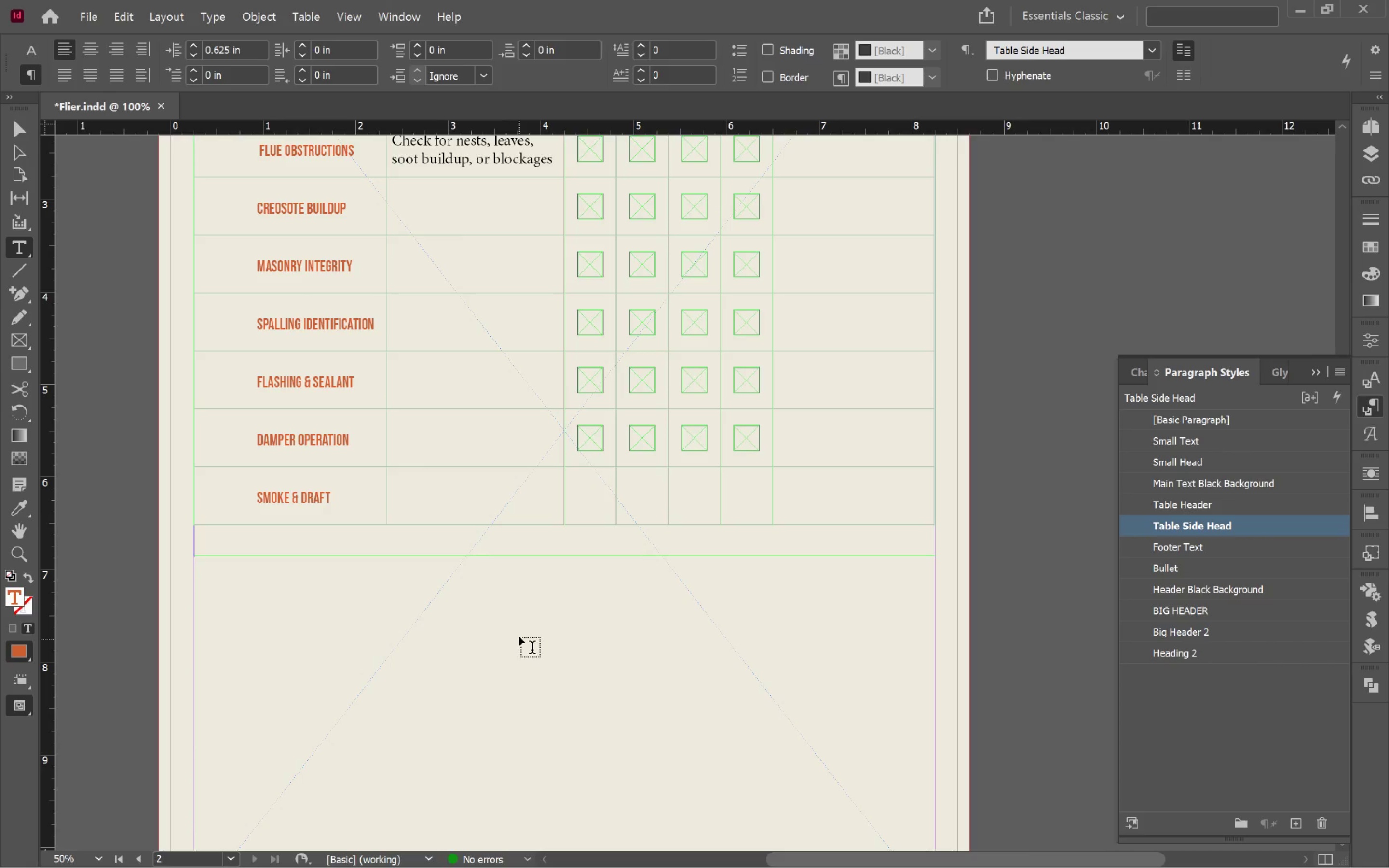 
scroll: coordinate [521, 633], scroll_direction: up, amount: 4.0
 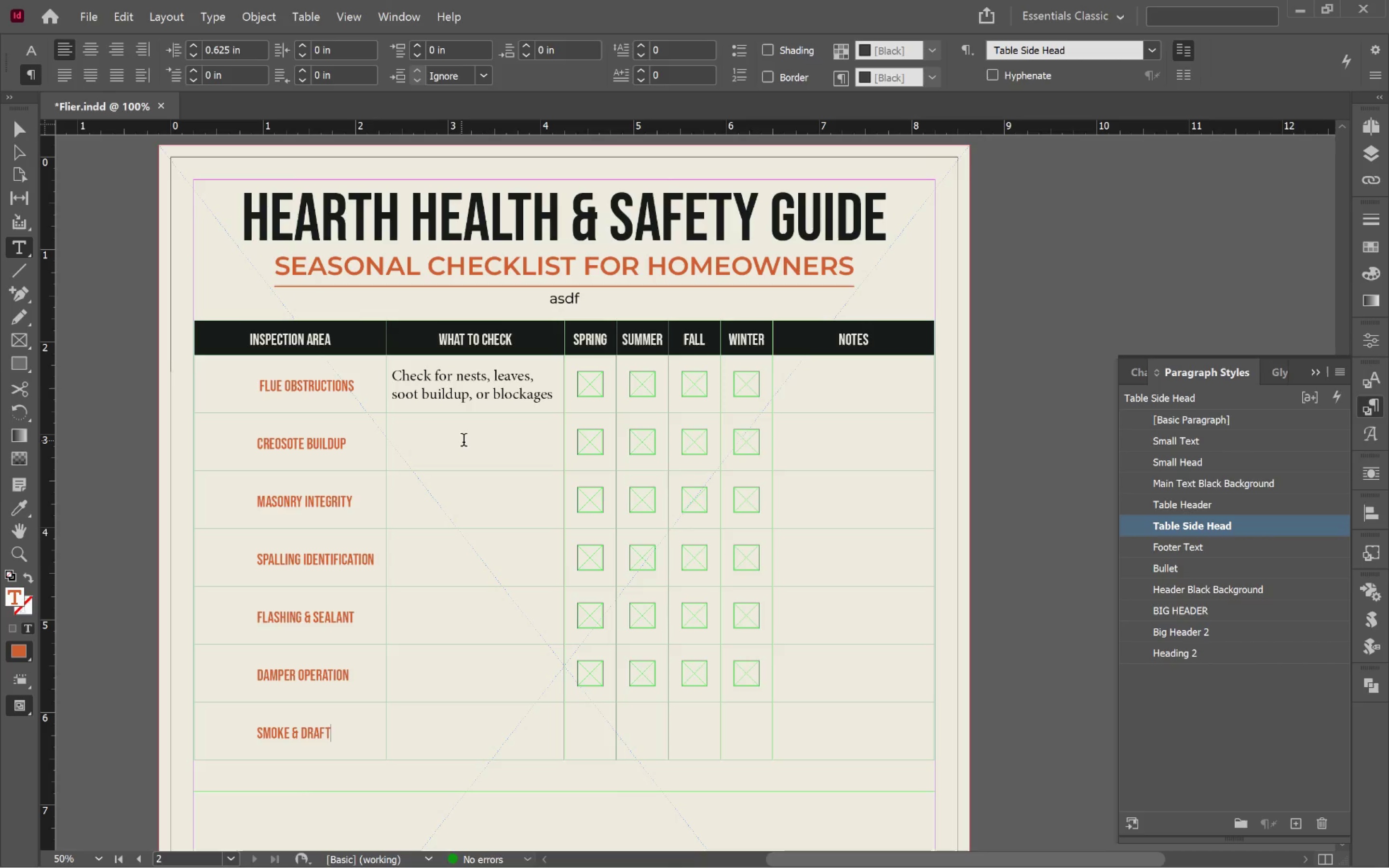 
left_click([461, 385])
 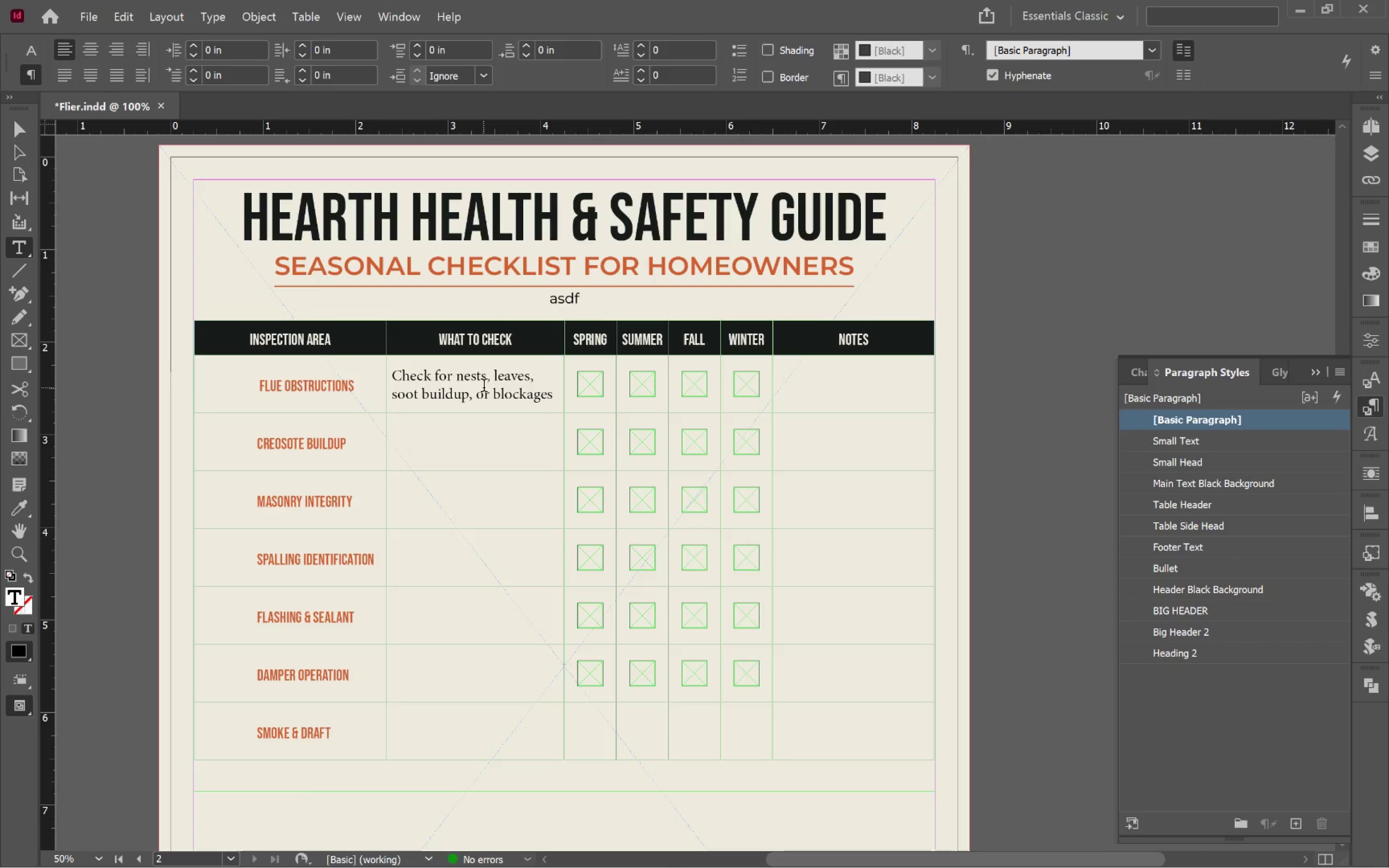 
wait(5.8)
 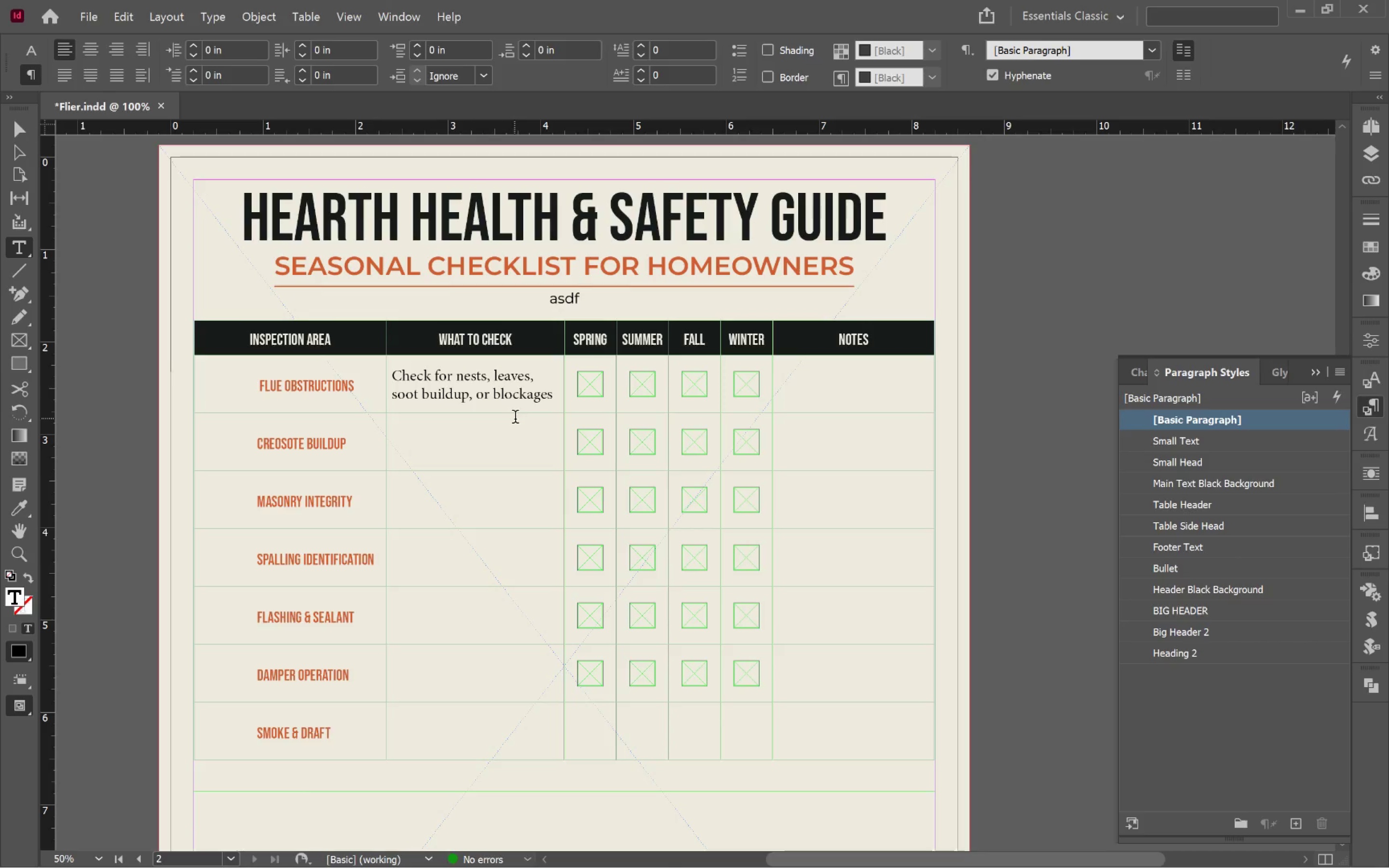 
left_click([1224, 440])
 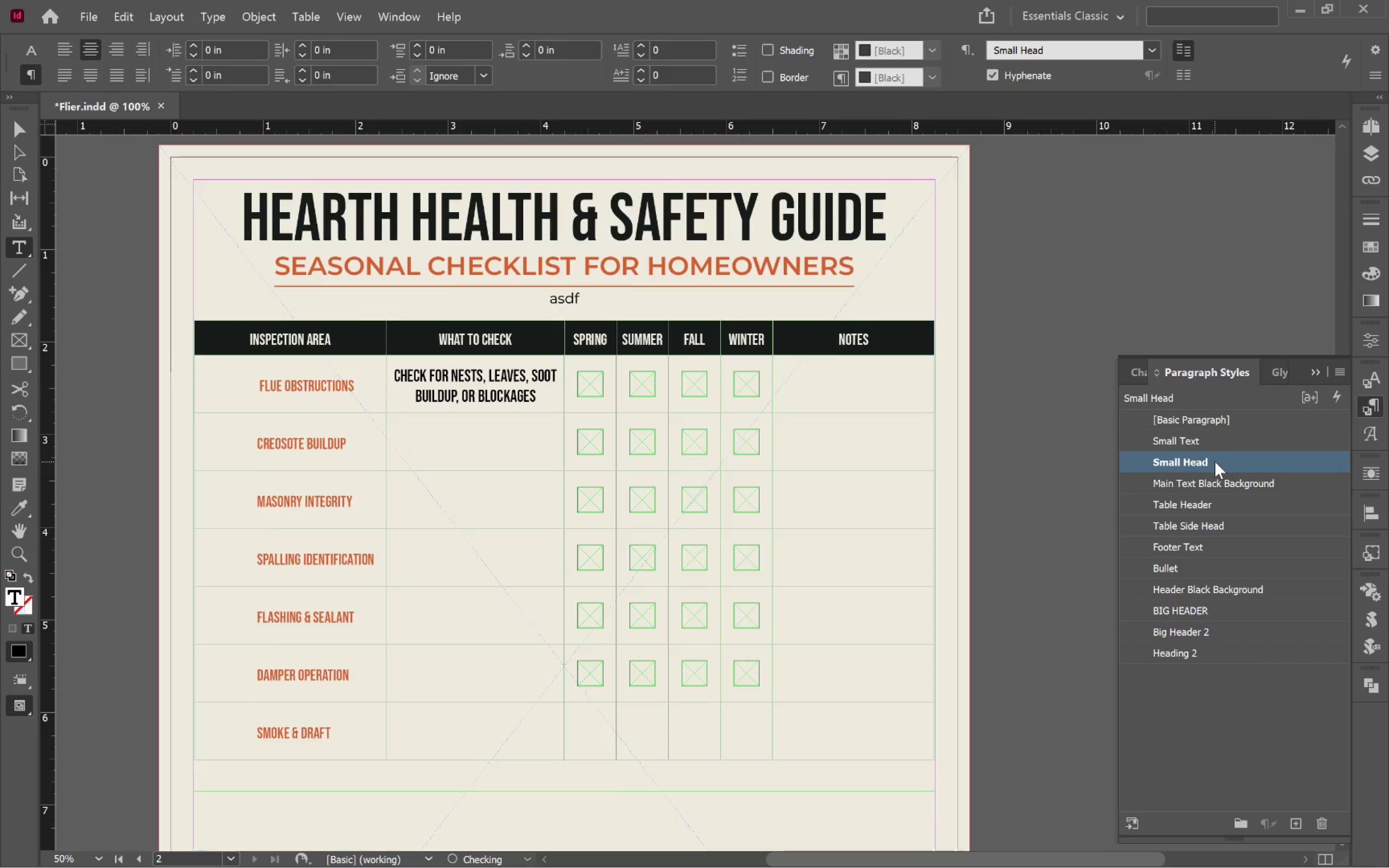 
left_click([1232, 482])
 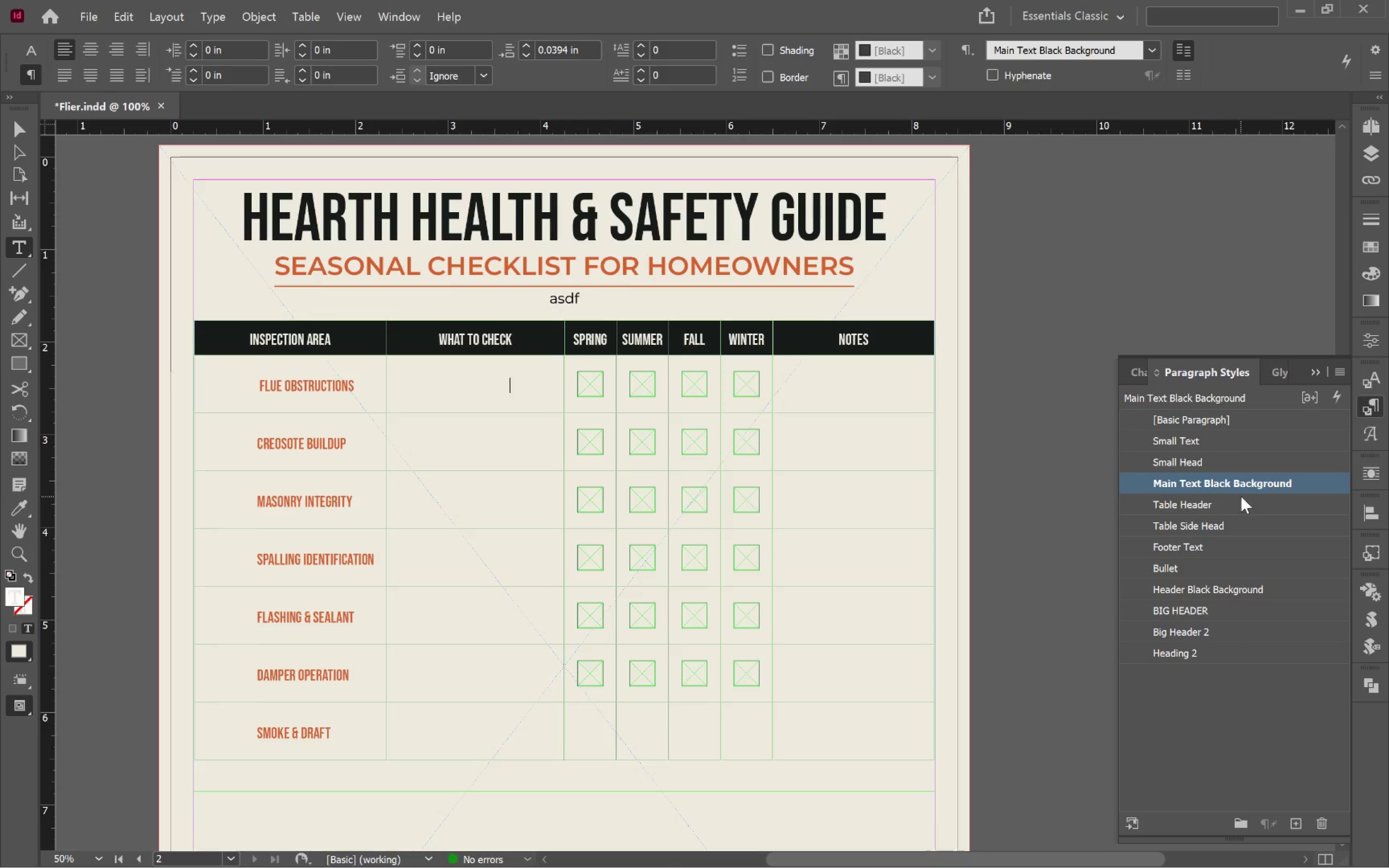 
left_click([1244, 509])
 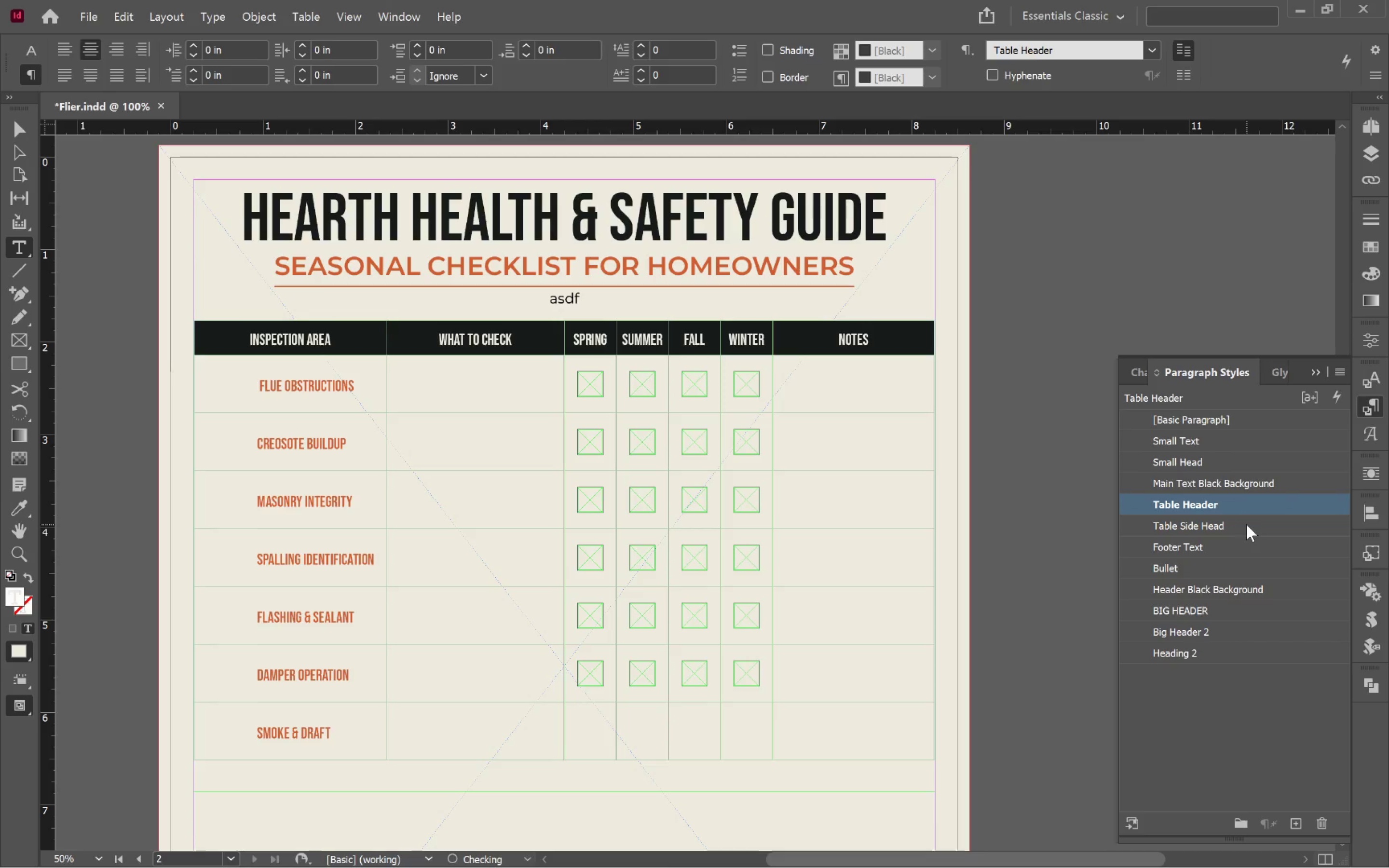 
left_click([1246, 524])
 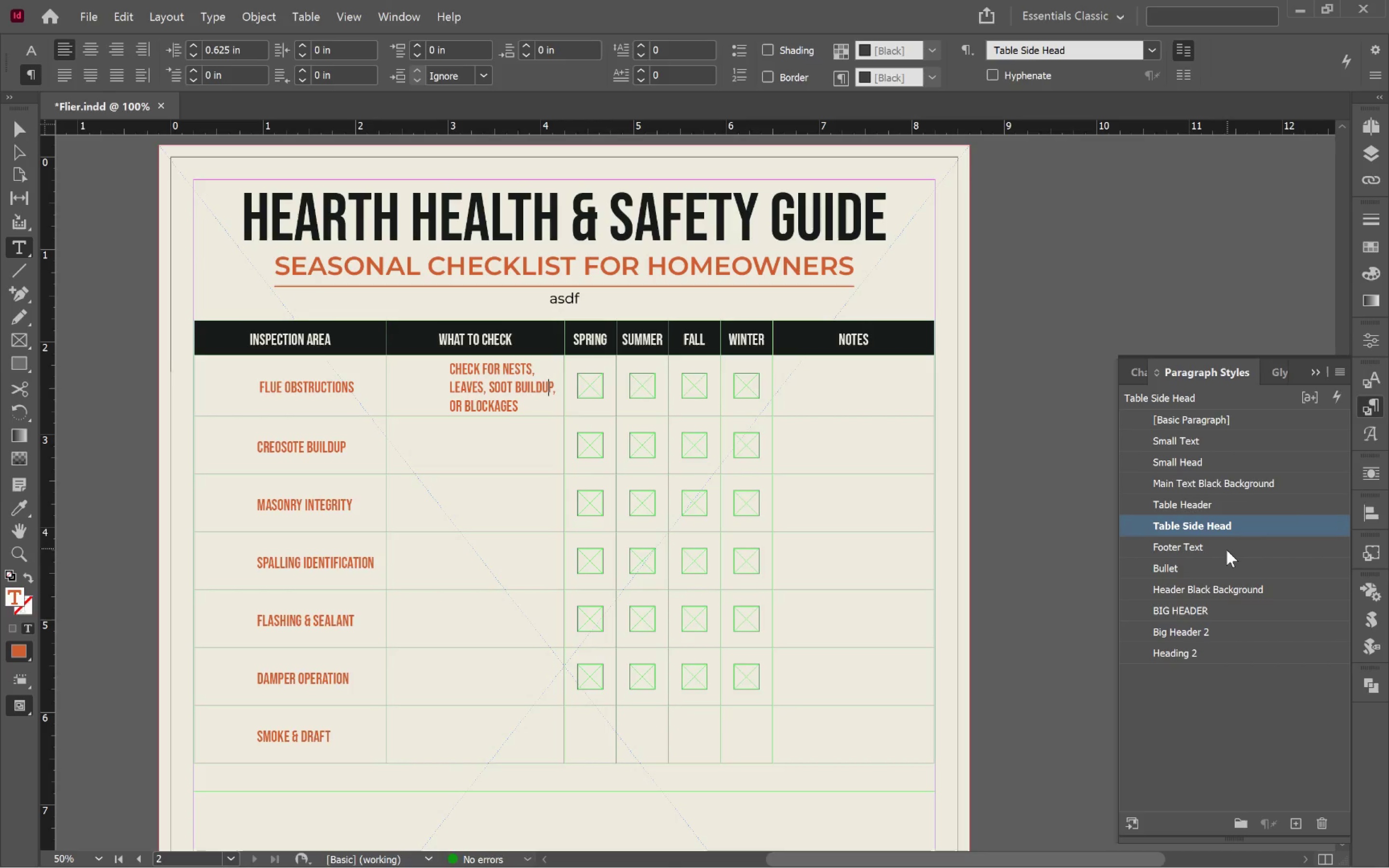 
left_click([1226, 548])
 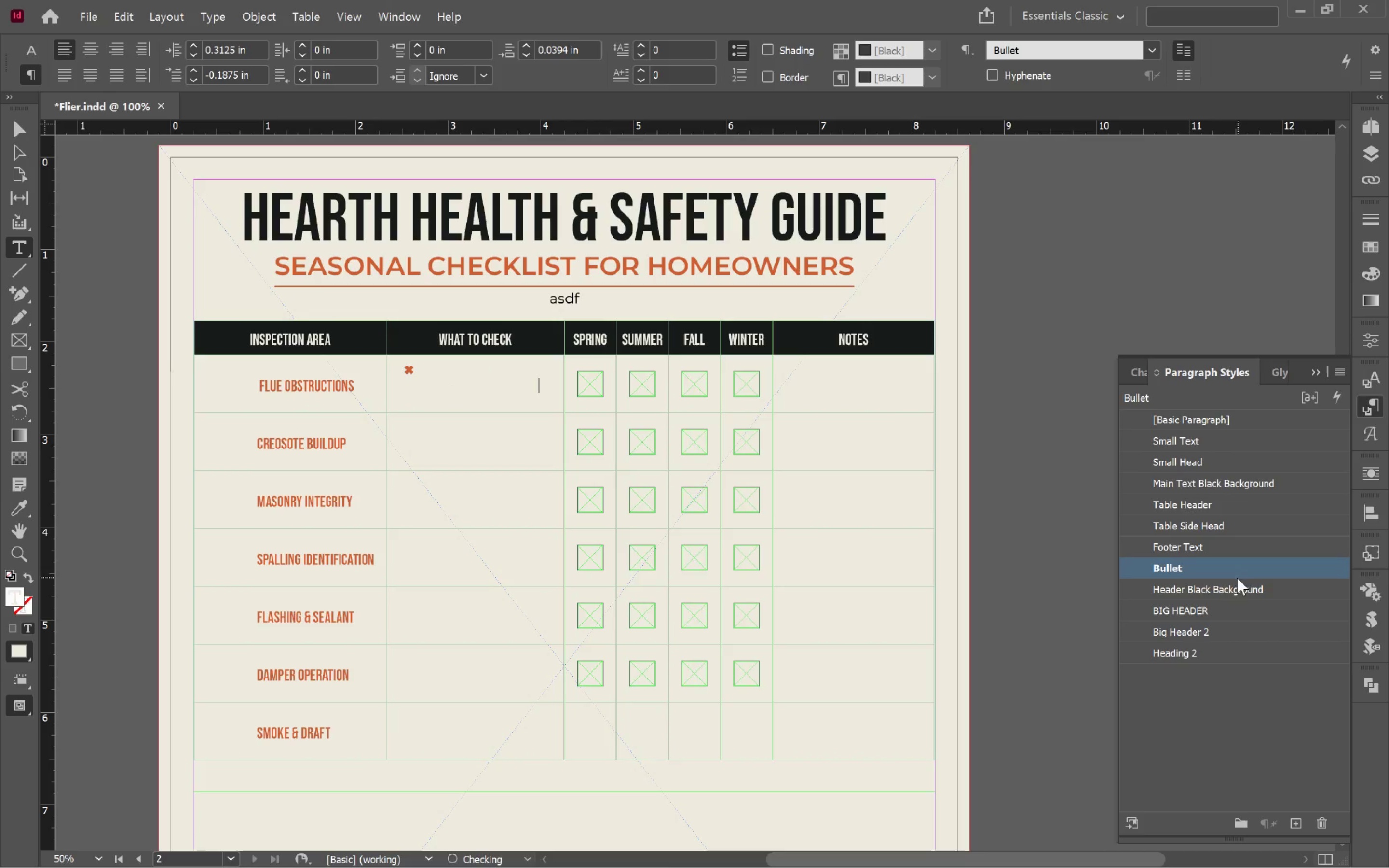 
left_click([1217, 589])
 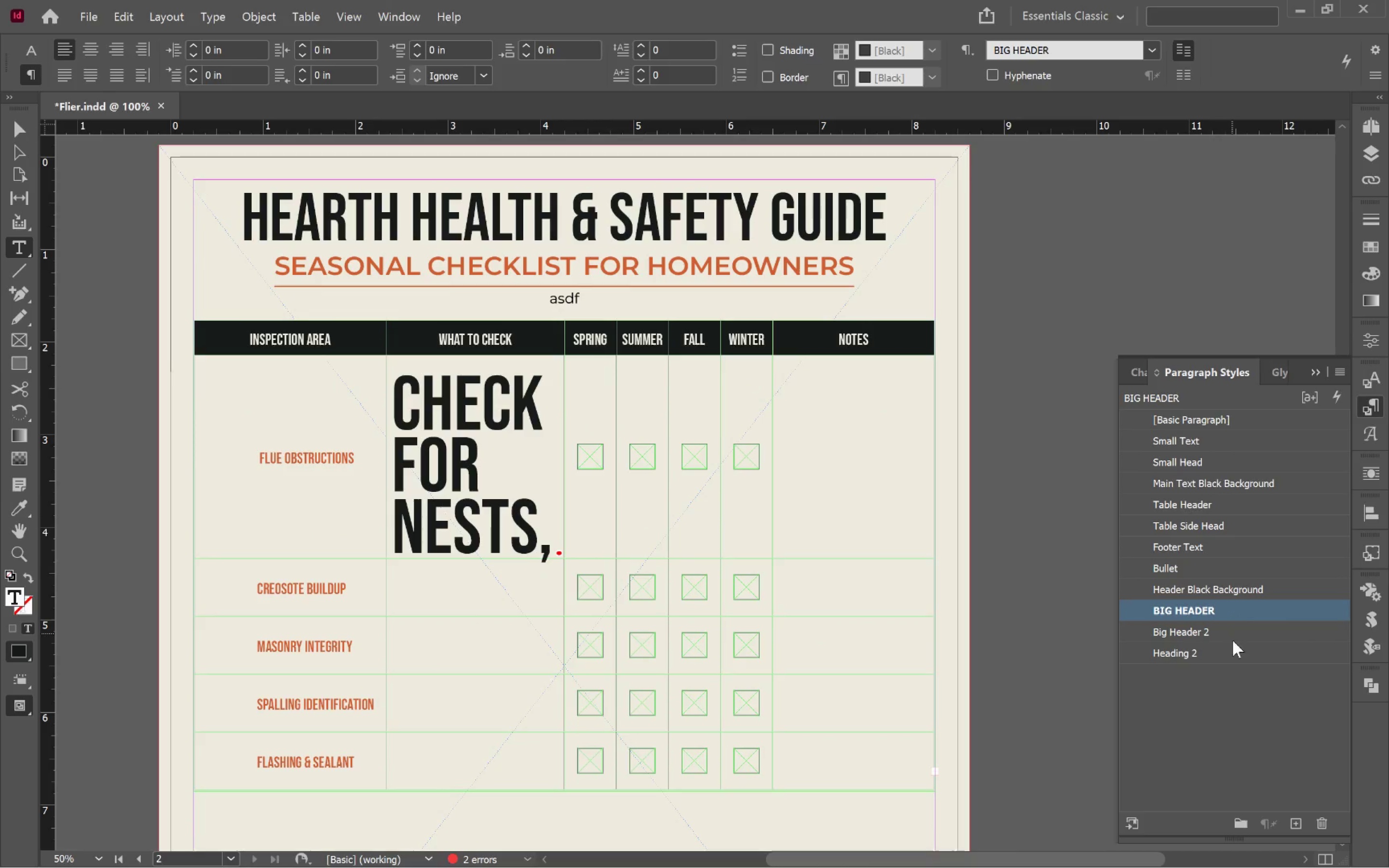 
left_click([1224, 634])
 